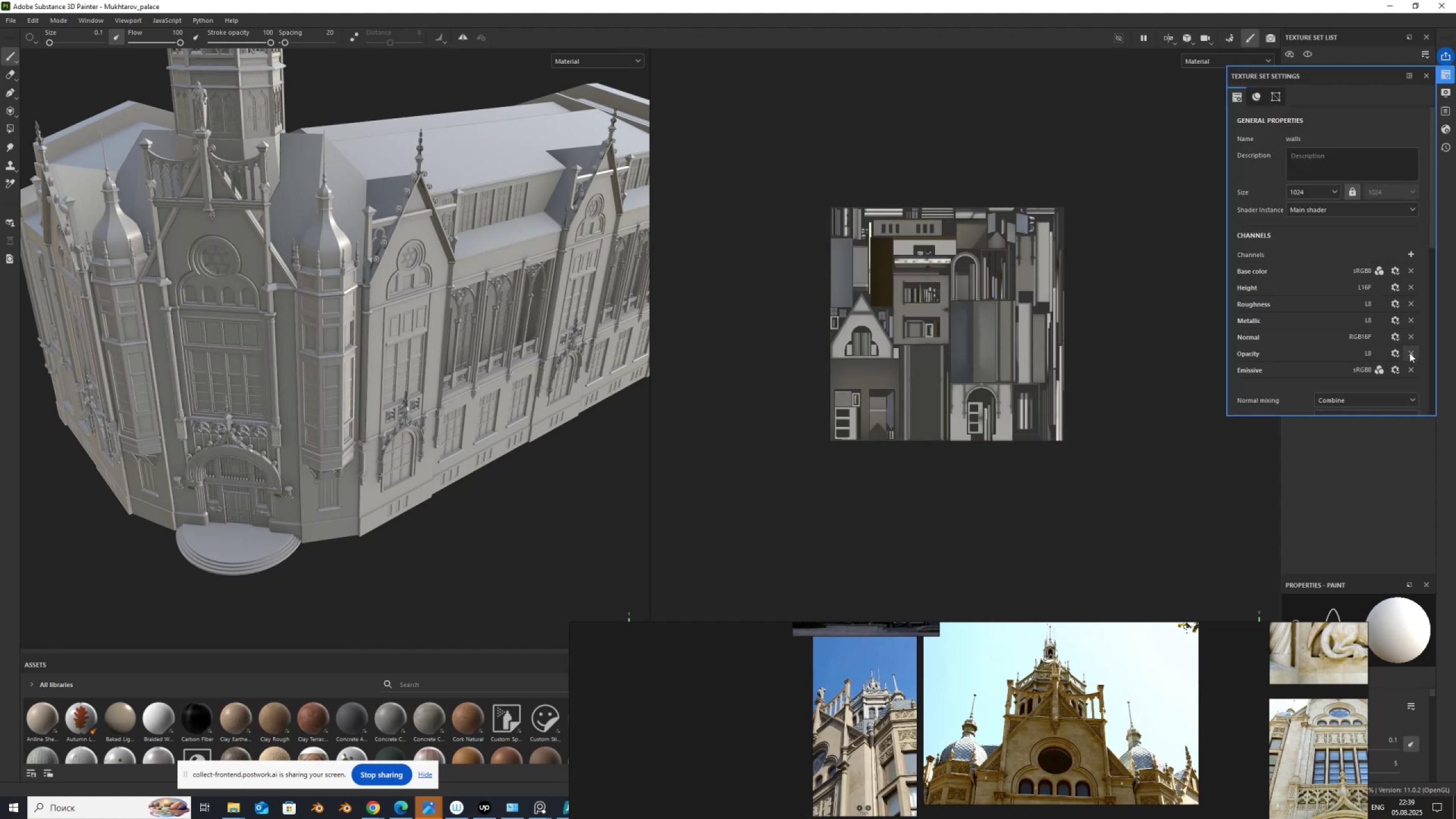 
left_click([1409, 354])
 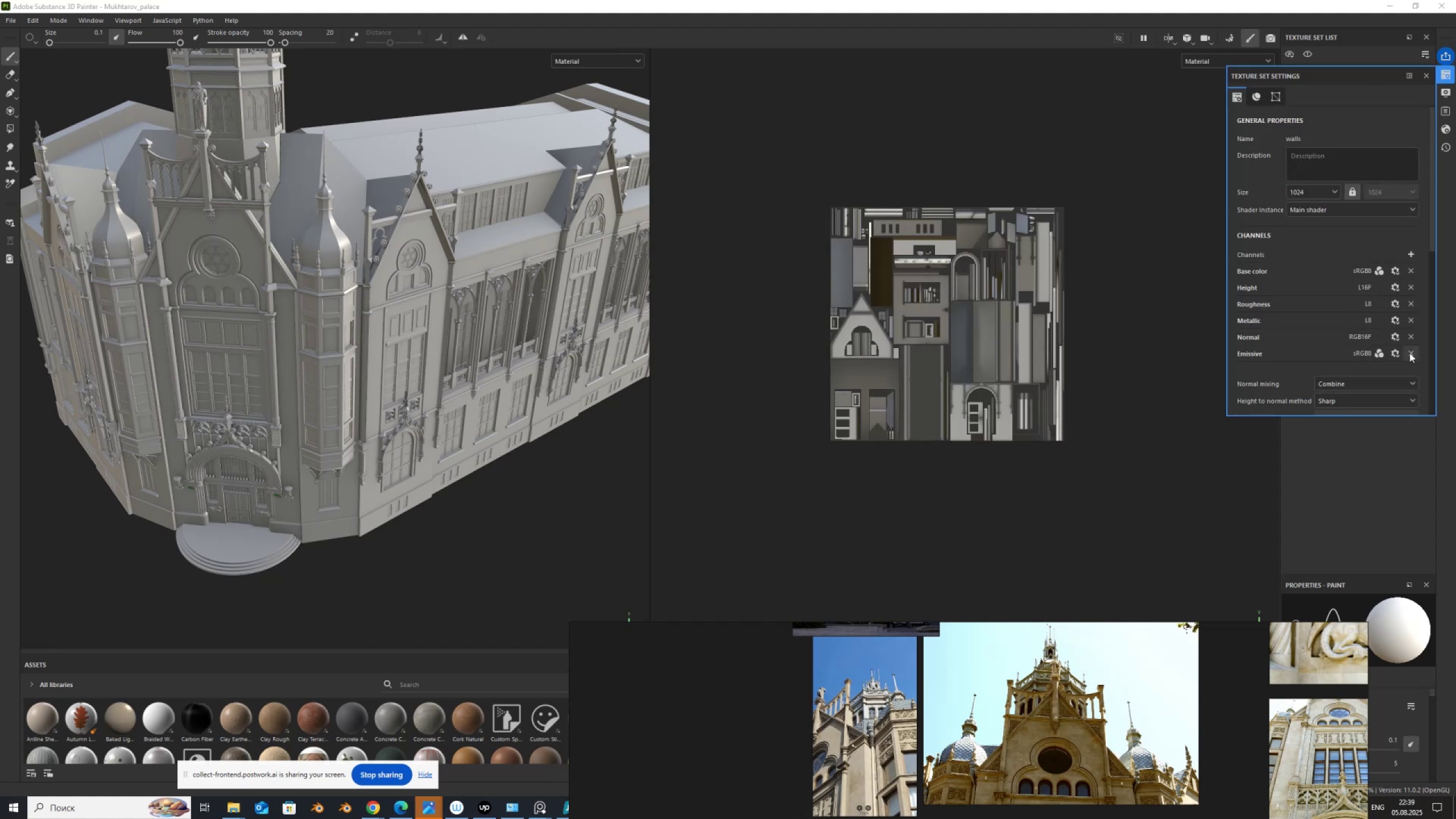 
left_click([1409, 353])
 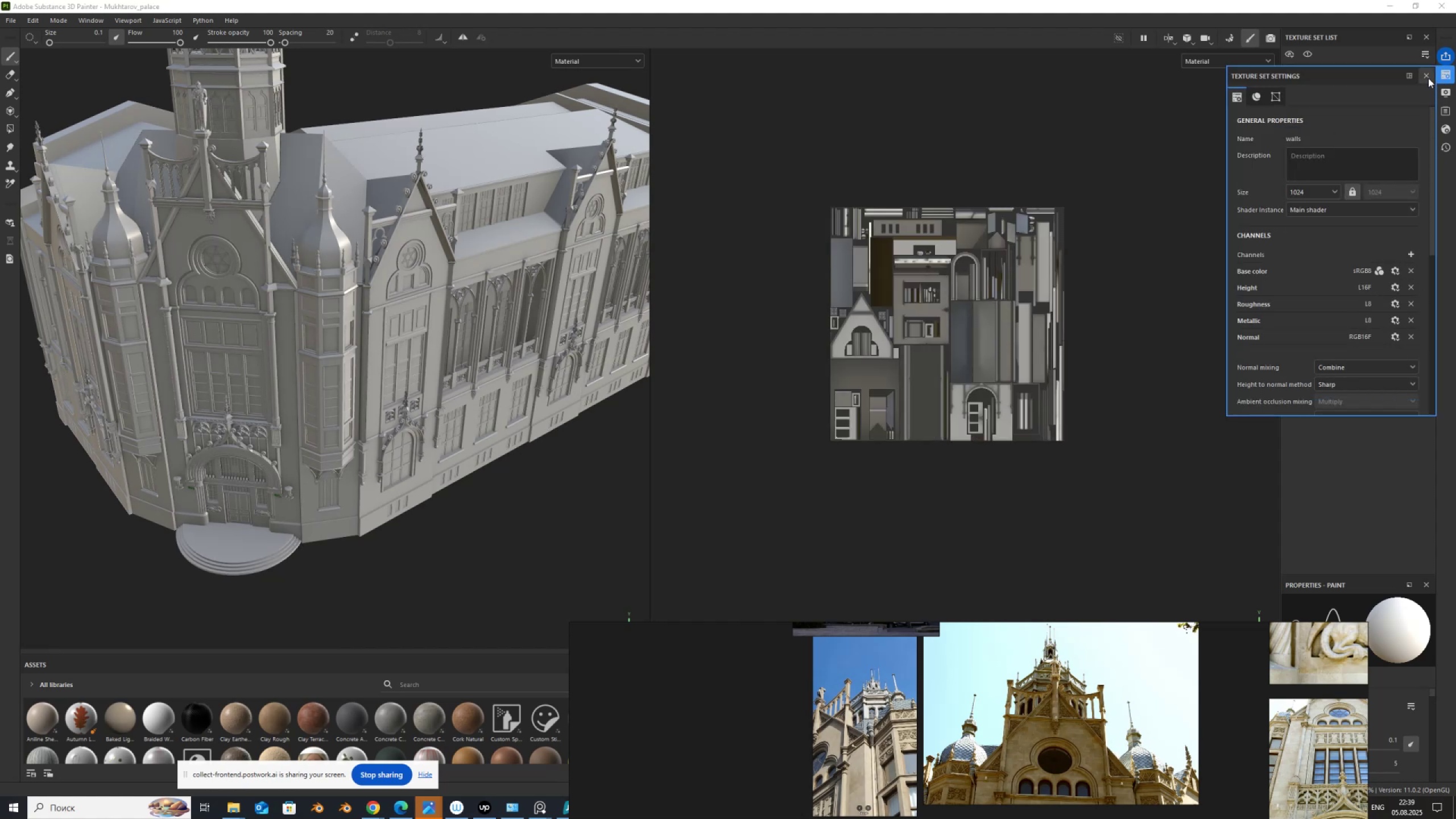 
left_click([1428, 77])
 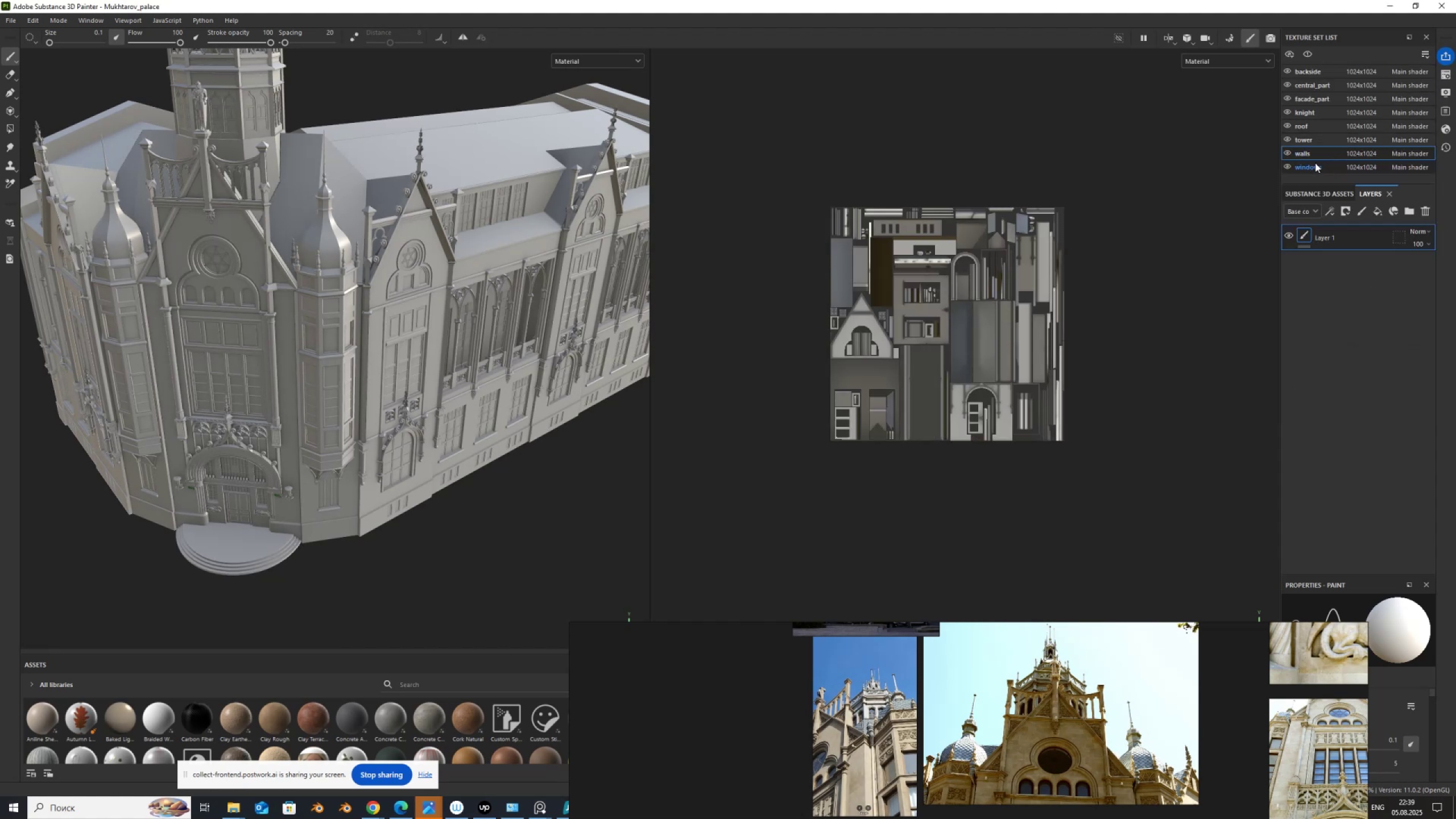 
left_click([1309, 166])
 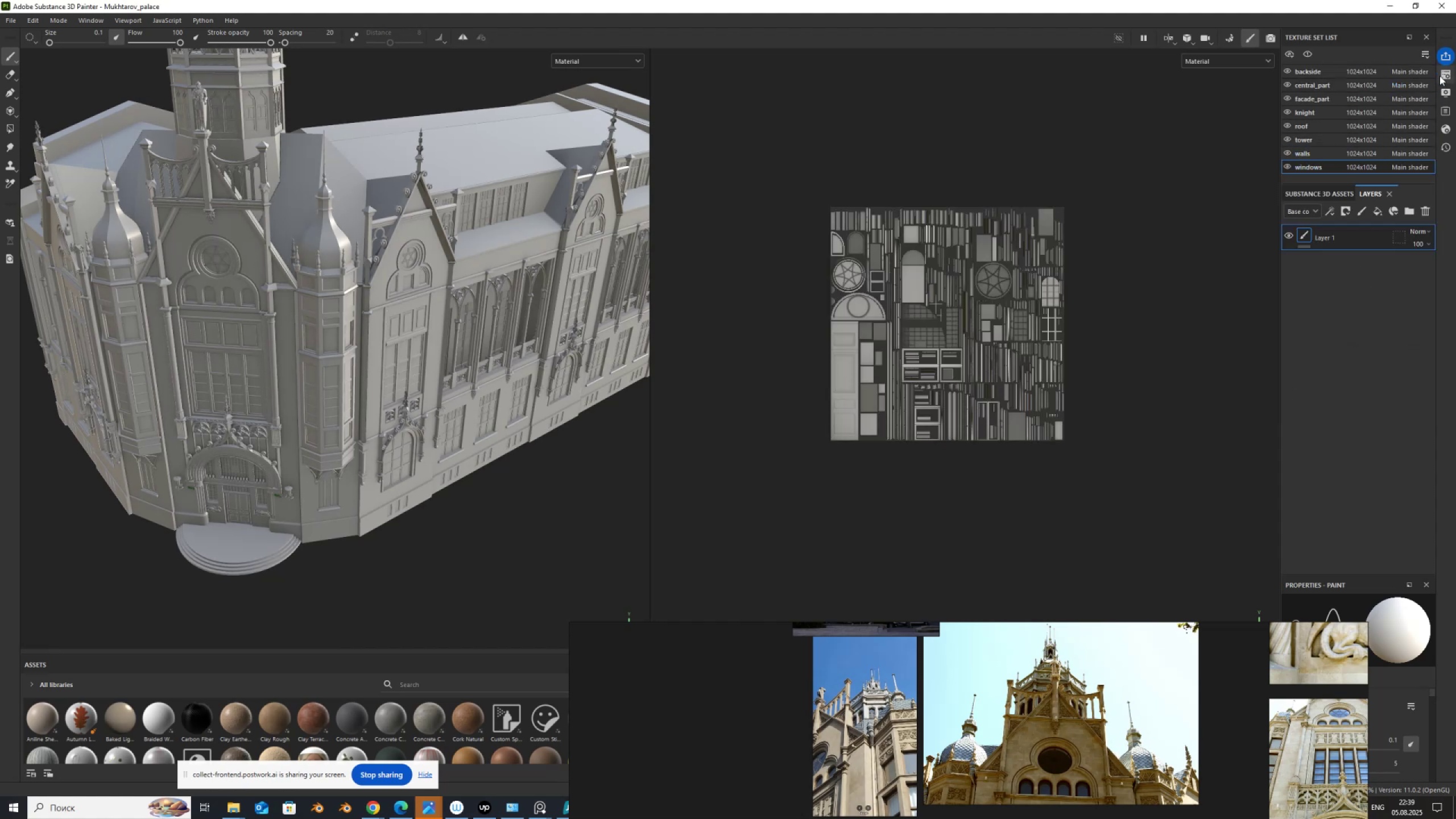 
left_click([1442, 75])
 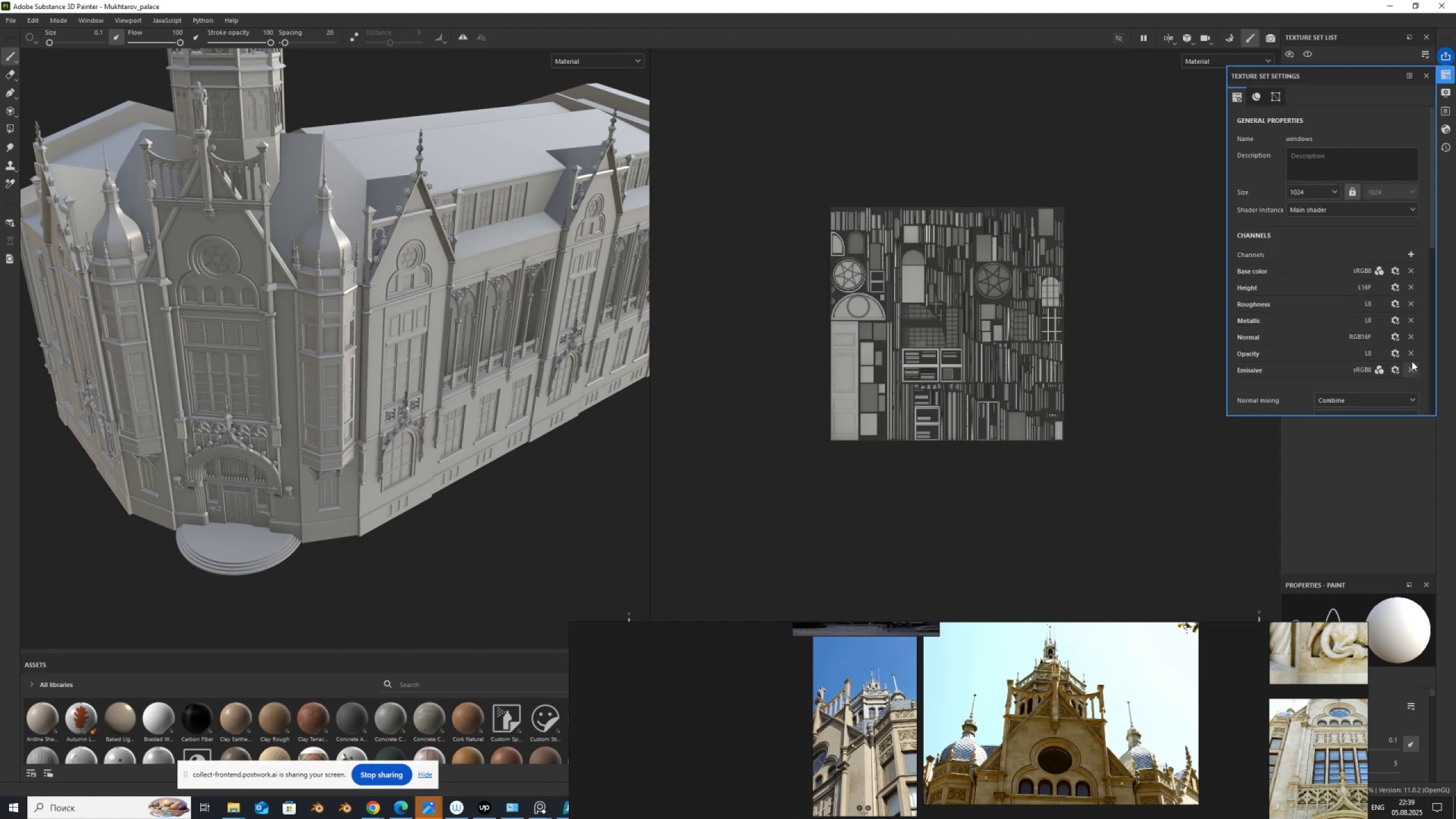 
left_click([1412, 353])
 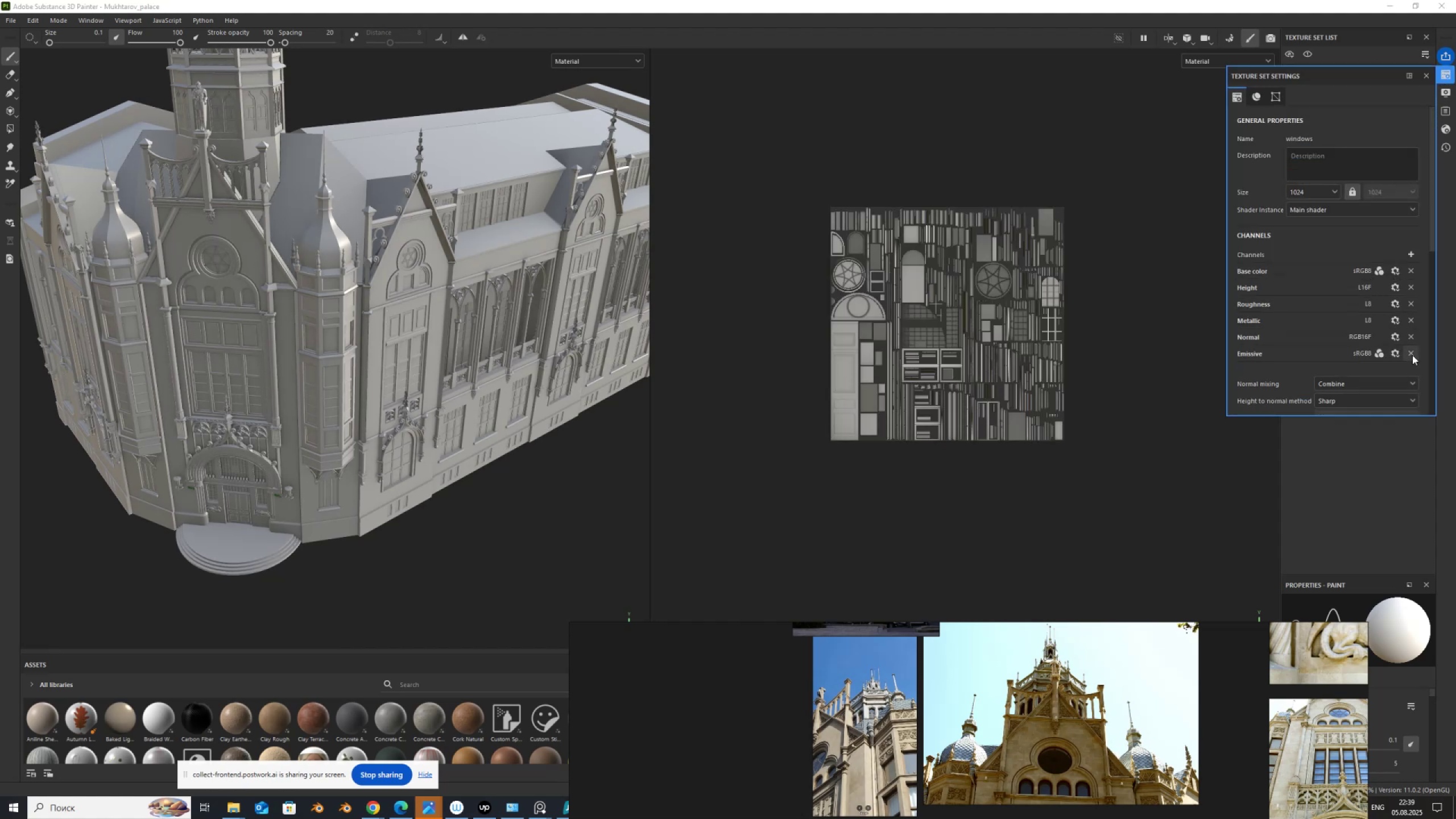 
left_click([1412, 354])
 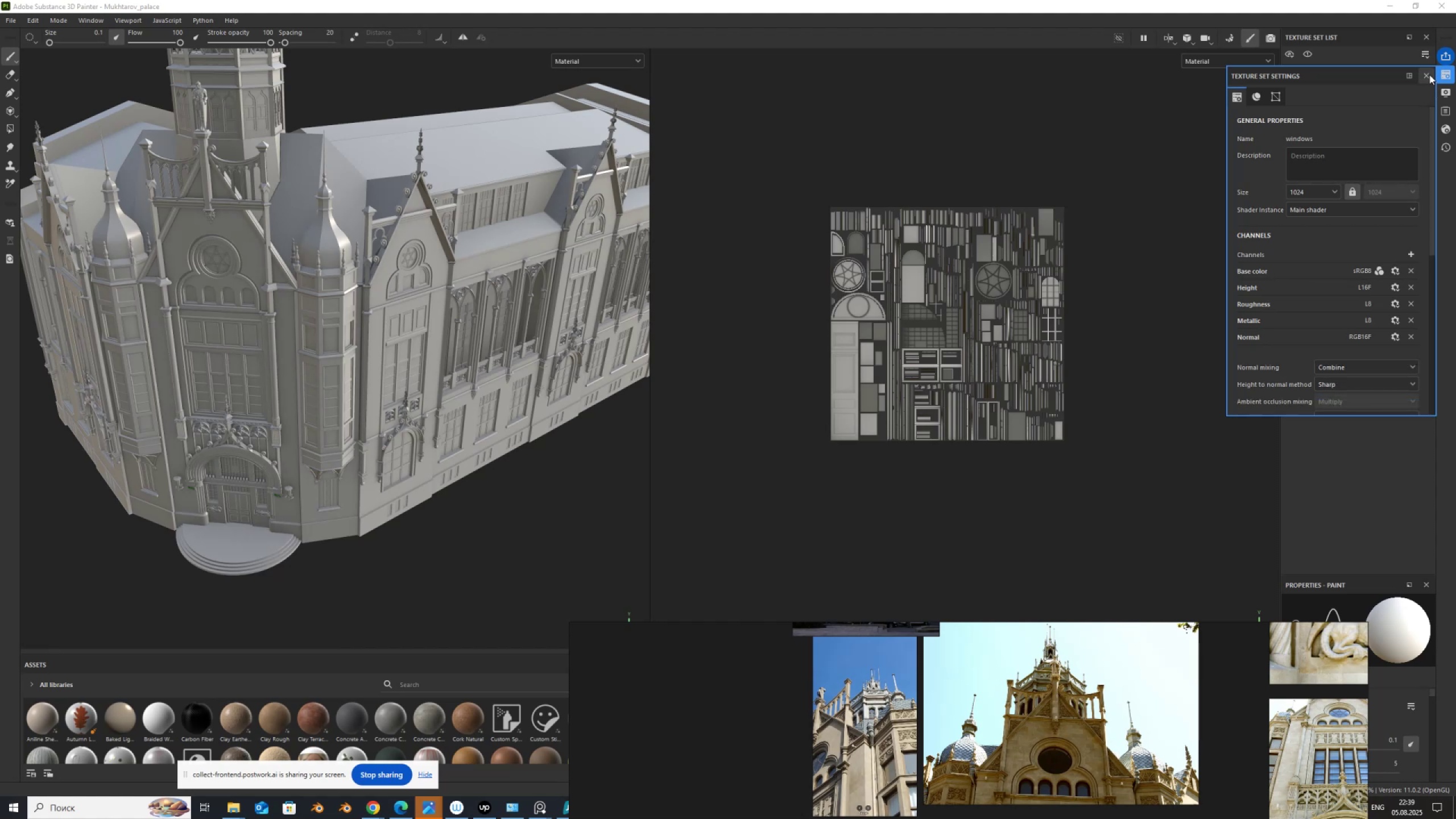 
left_click([1429, 75])
 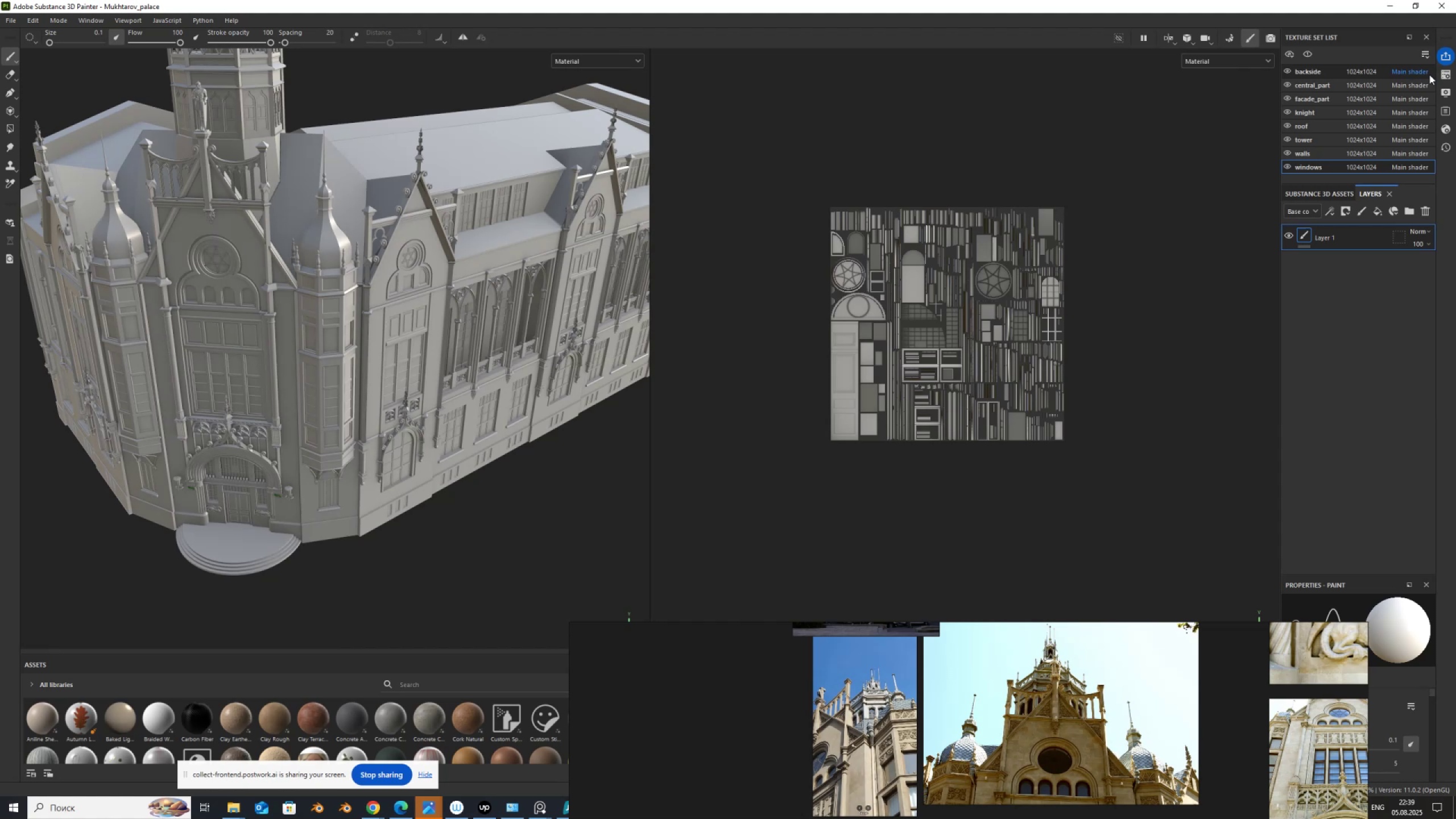 
wait(21.41)
 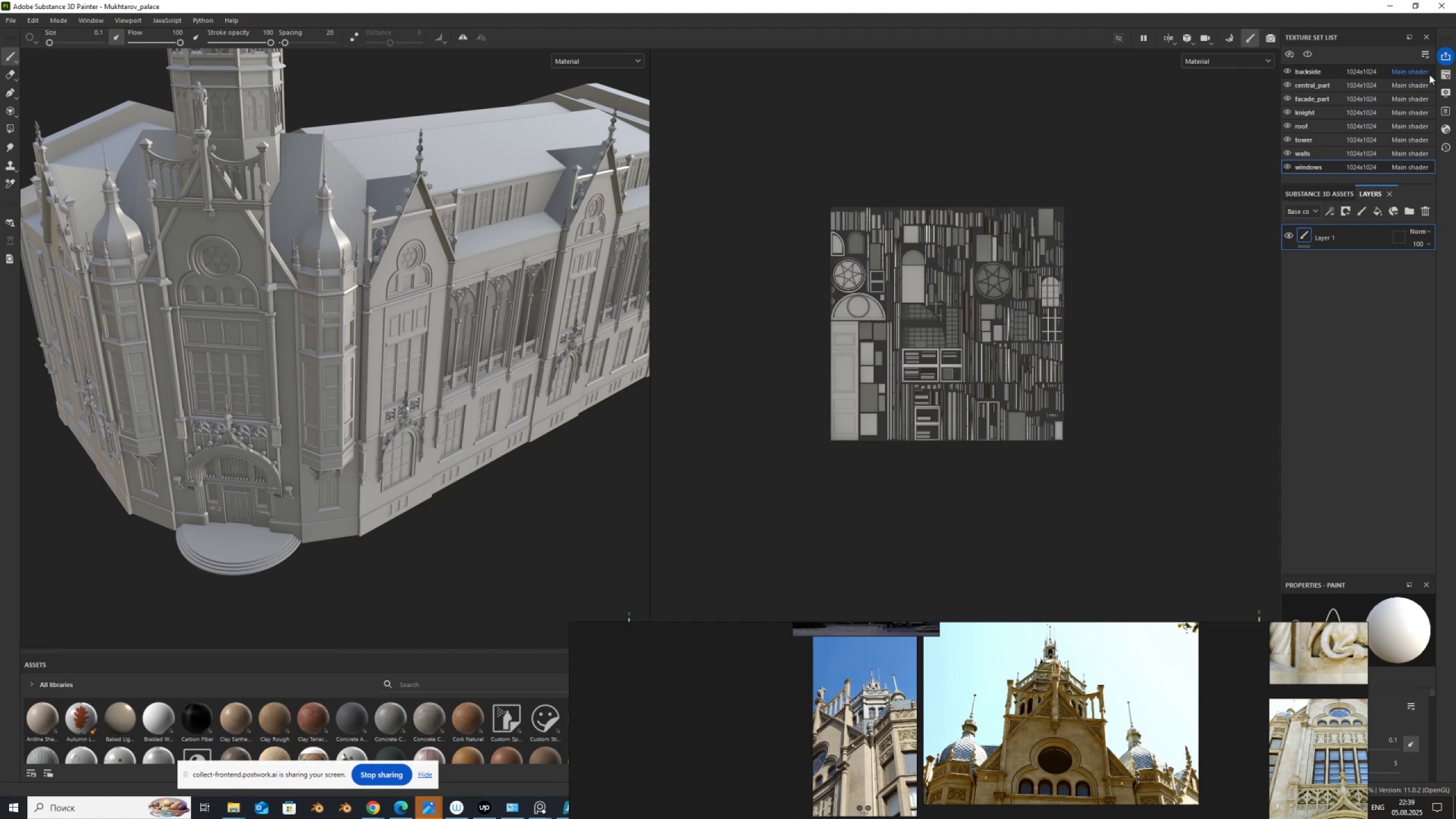 
scroll: coordinate [955, 311], scroll_direction: up, amount: 7.0
 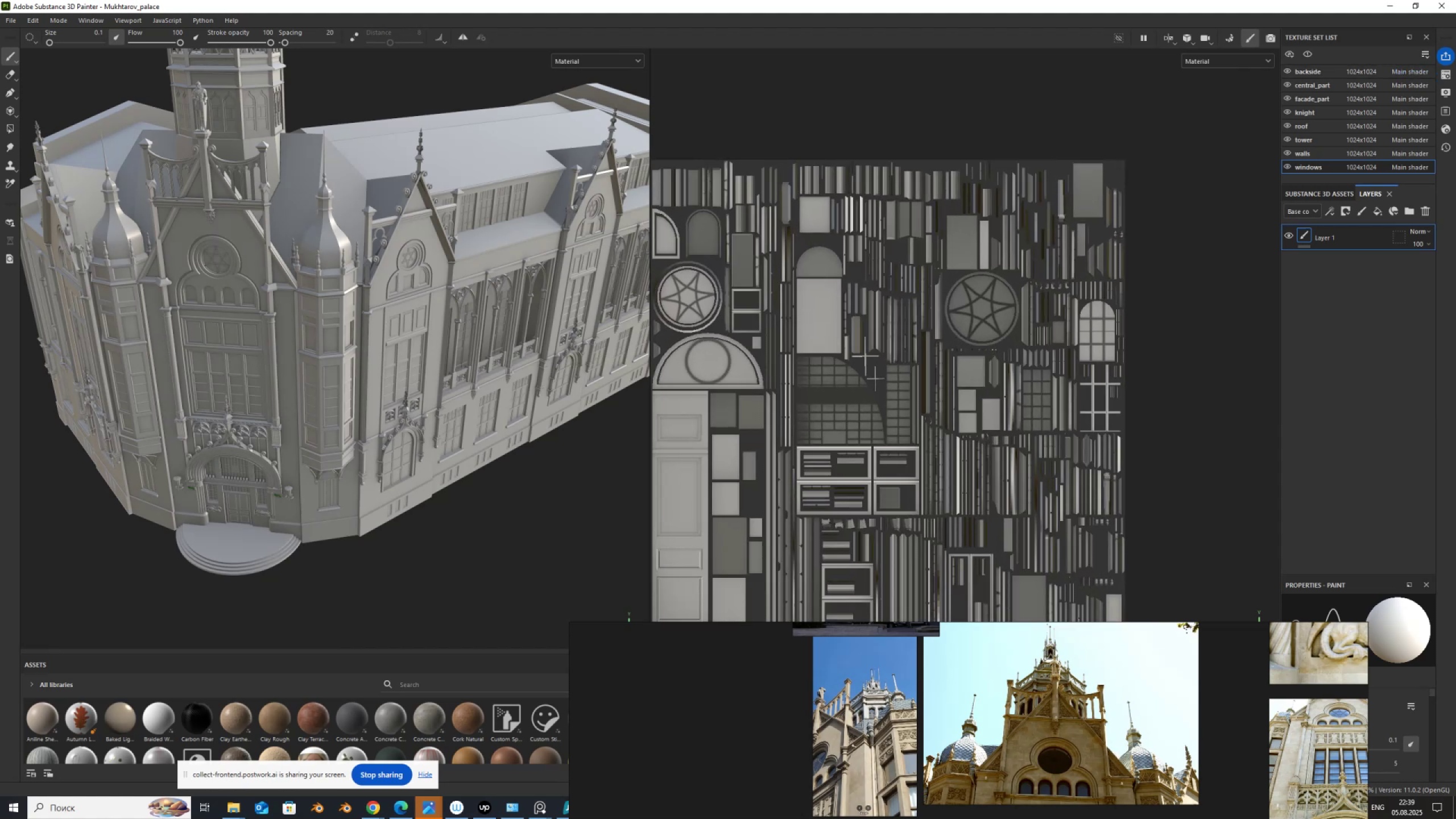 
scroll: coordinate [955, 311], scroll_direction: down, amount: 2.0
 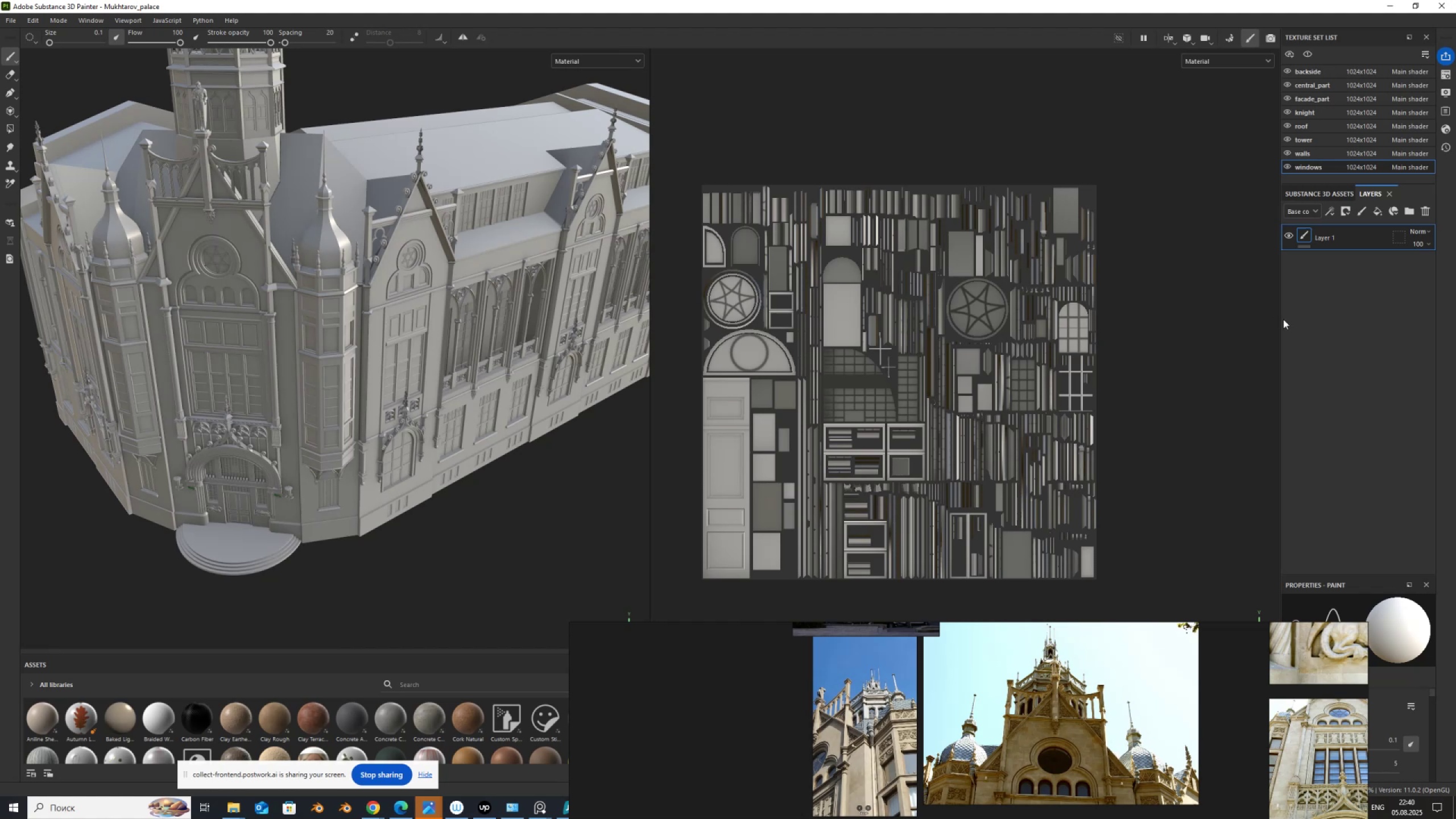 
wait(5.16)
 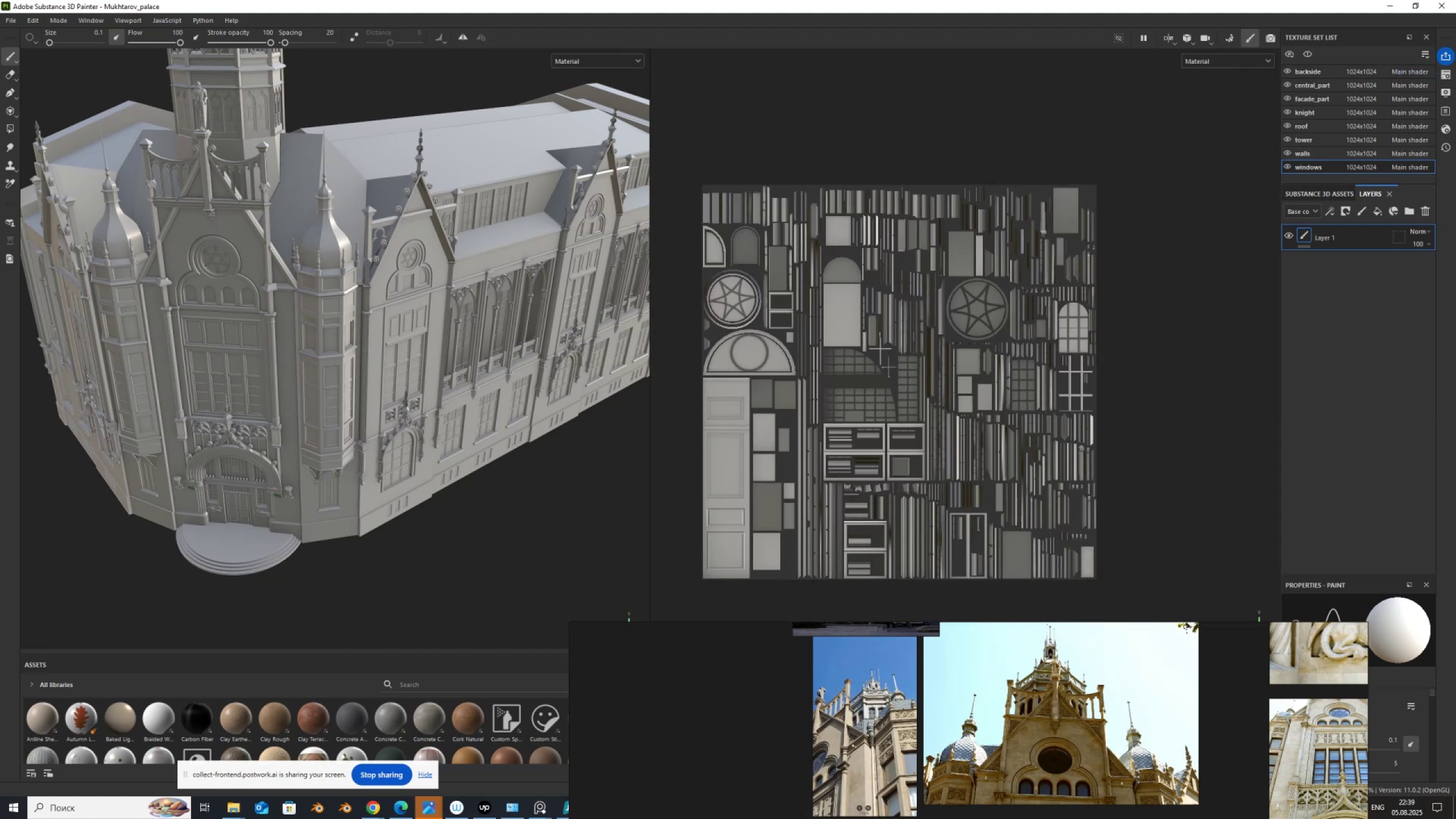 
left_click_drag(start_coordinate=[1281, 319], to_coordinate=[1239, 326])
 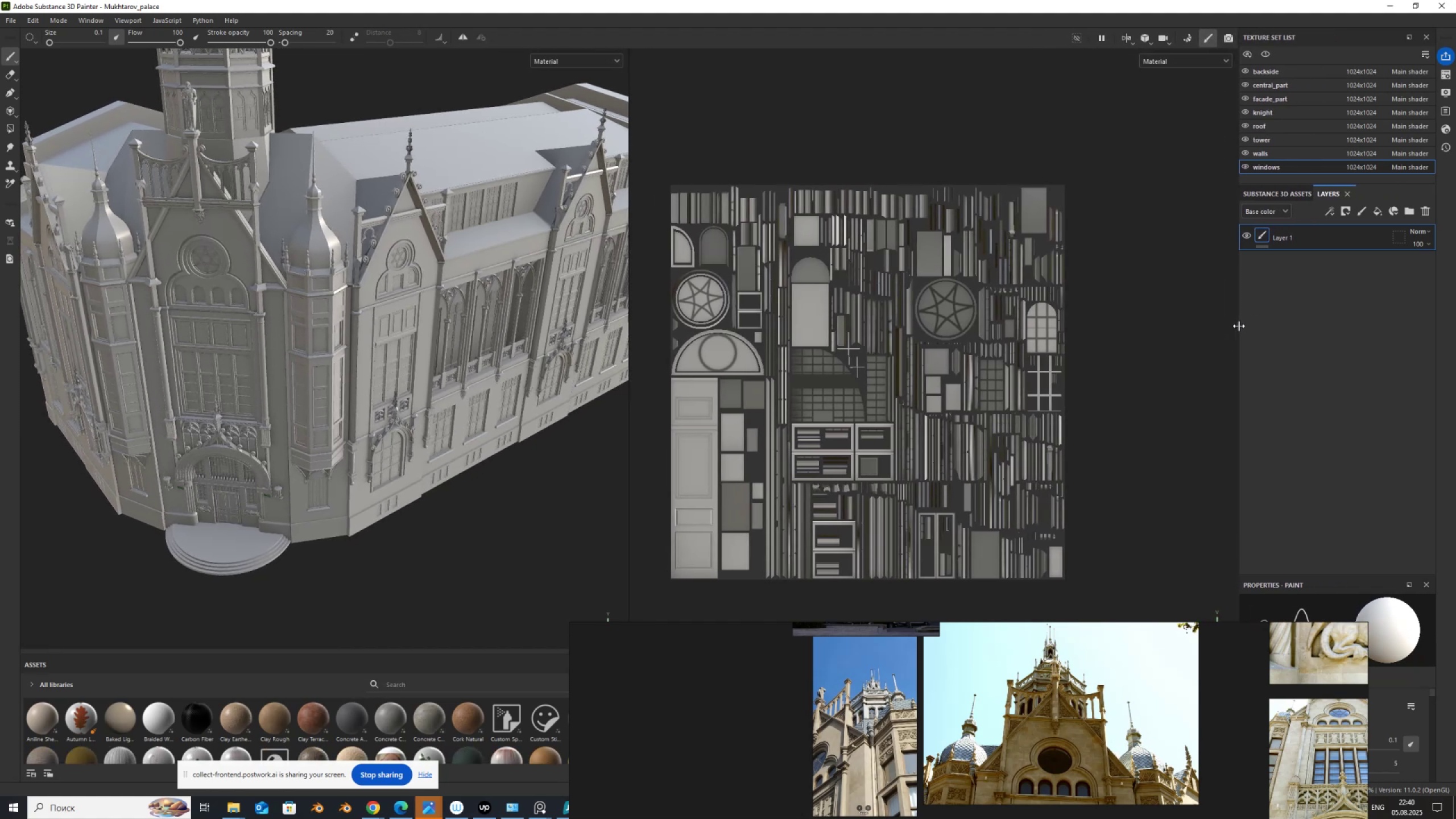 
wait(10.65)
 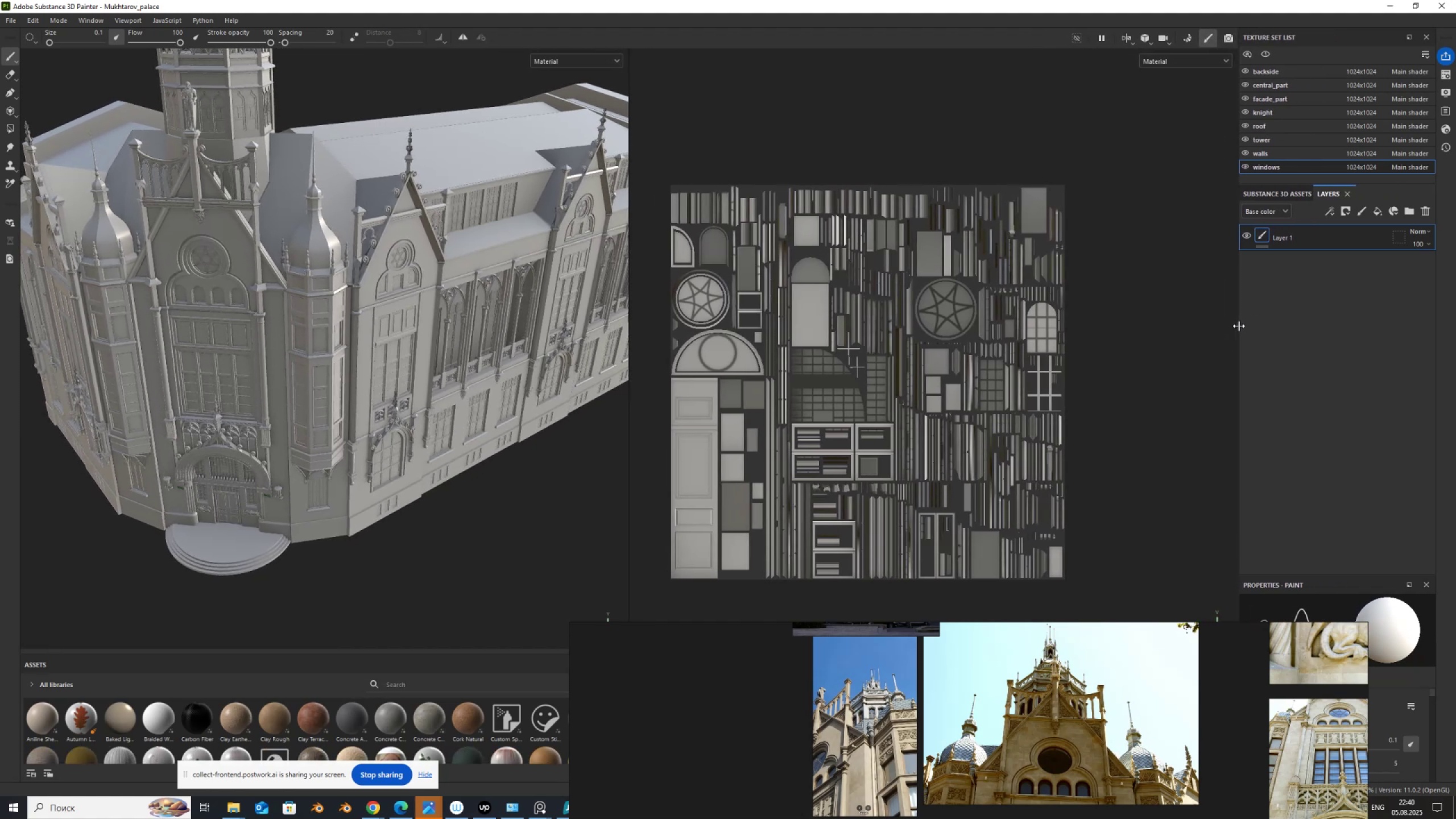 
left_click([1392, 210])
 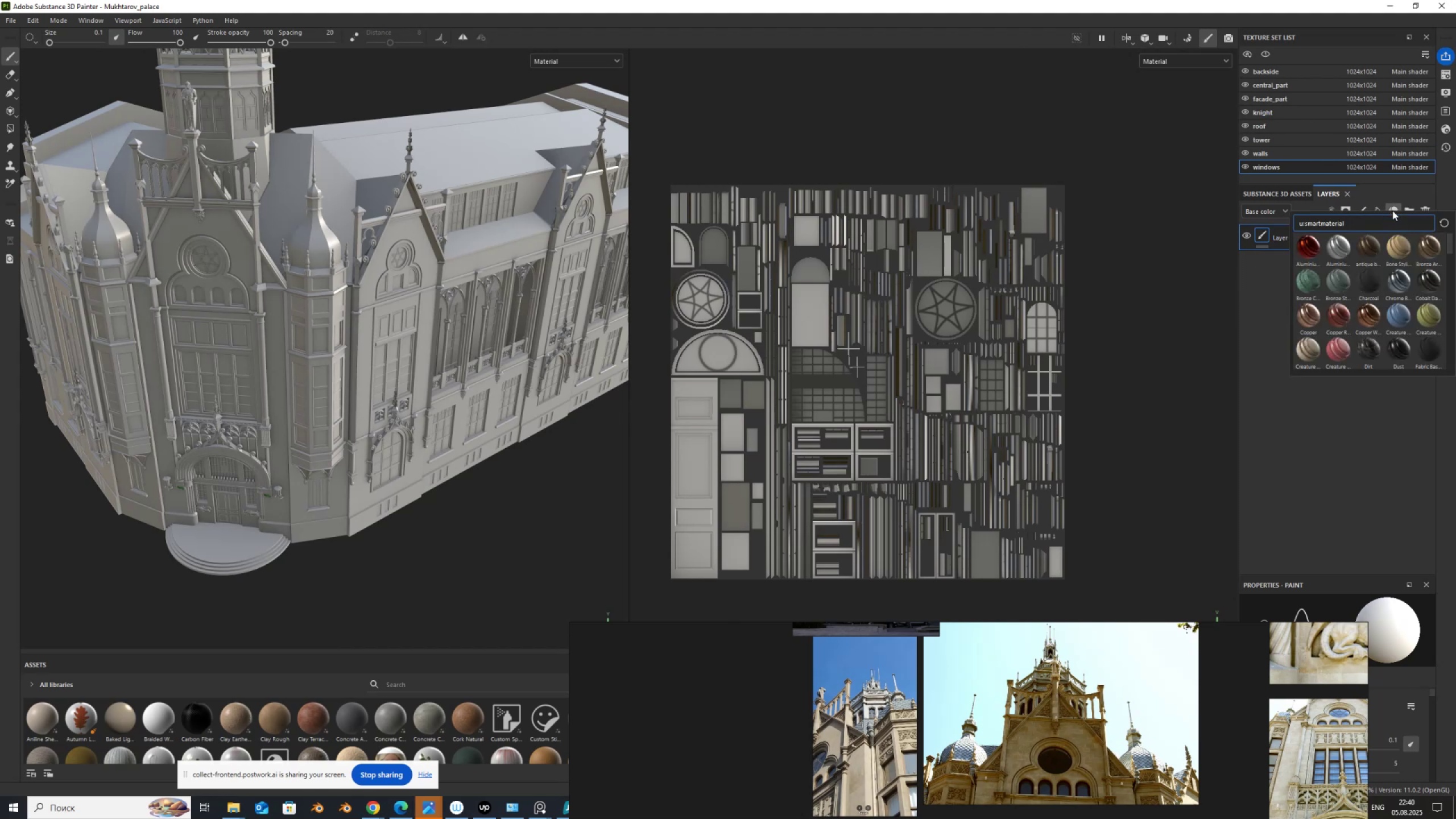 
scroll: coordinate [1377, 293], scroll_direction: down, amount: 3.0
 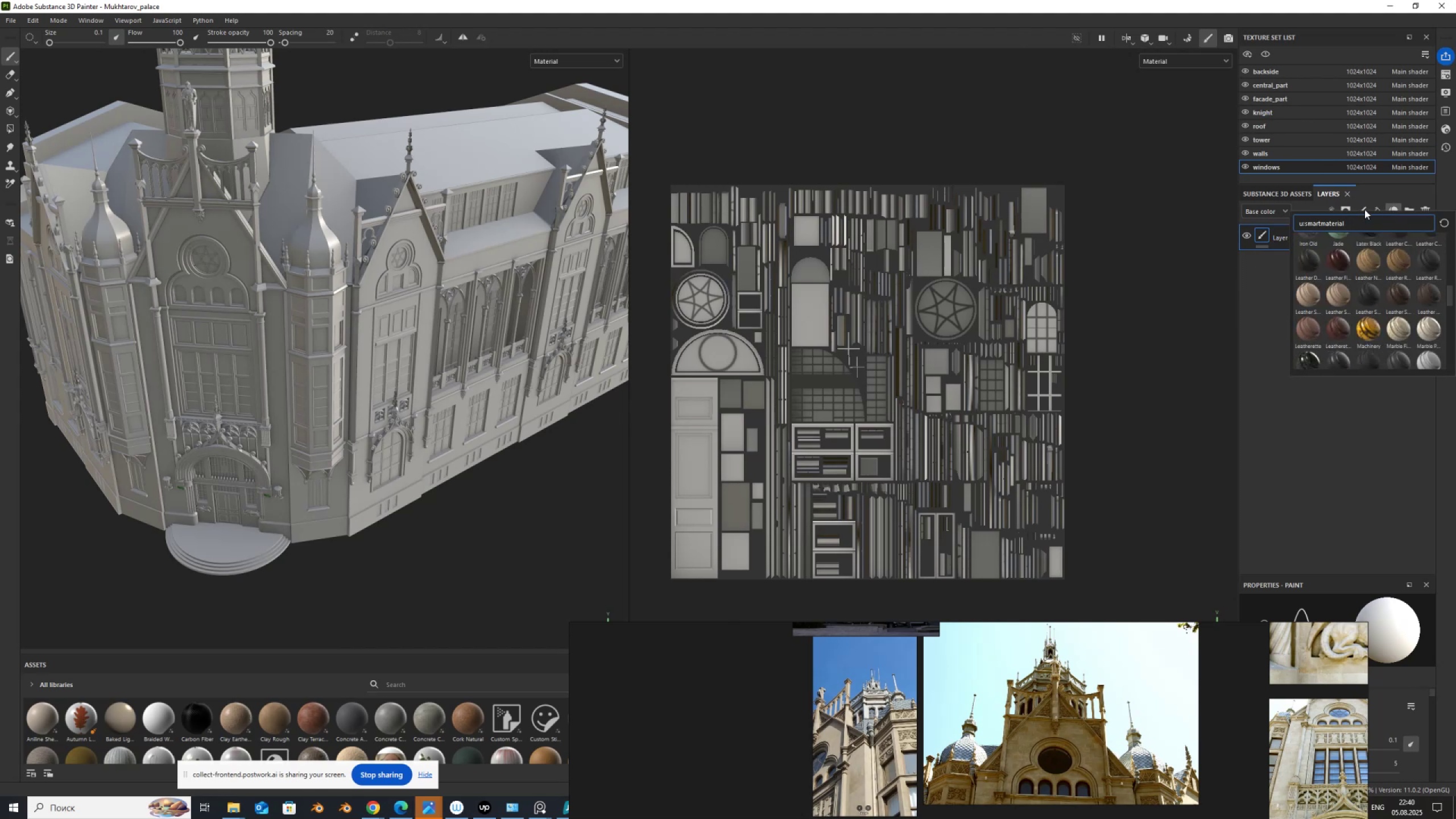 
scroll: coordinate [1364, 218], scroll_direction: up, amount: 1.0
 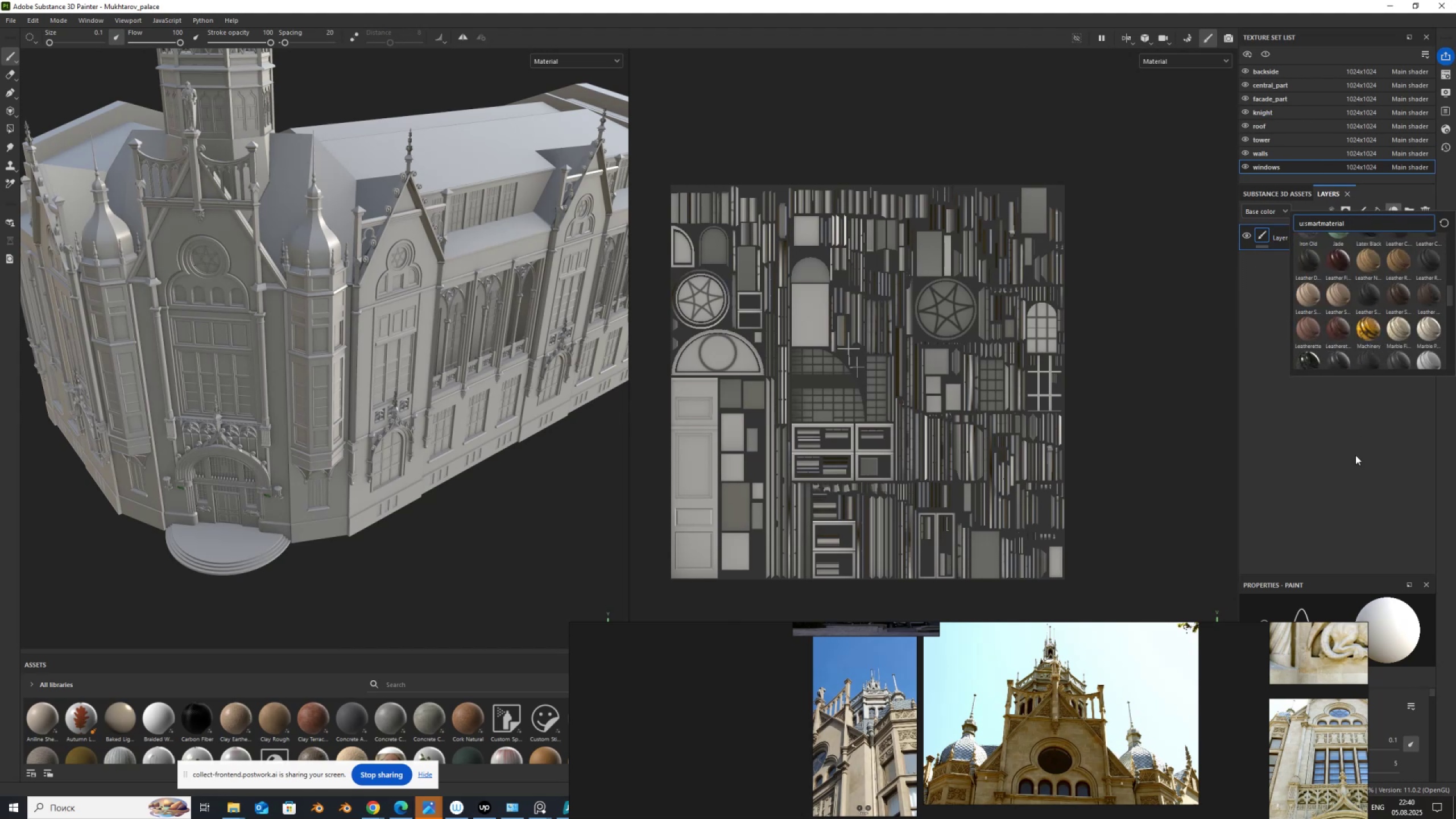 
left_click_drag(start_coordinate=[1383, 362], to_coordinate=[1382, 371])
 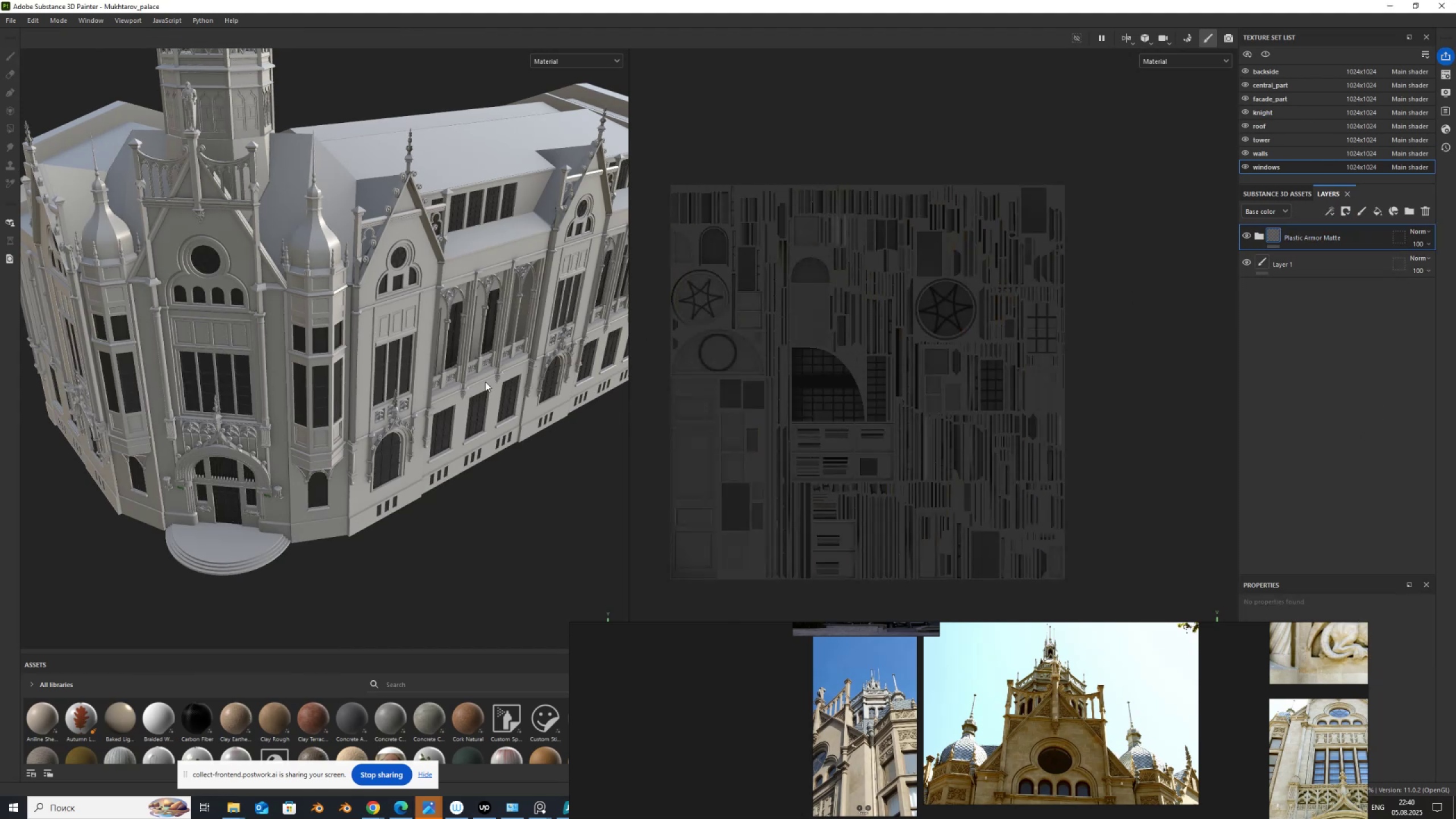 
key(Control+ControlLeft)
 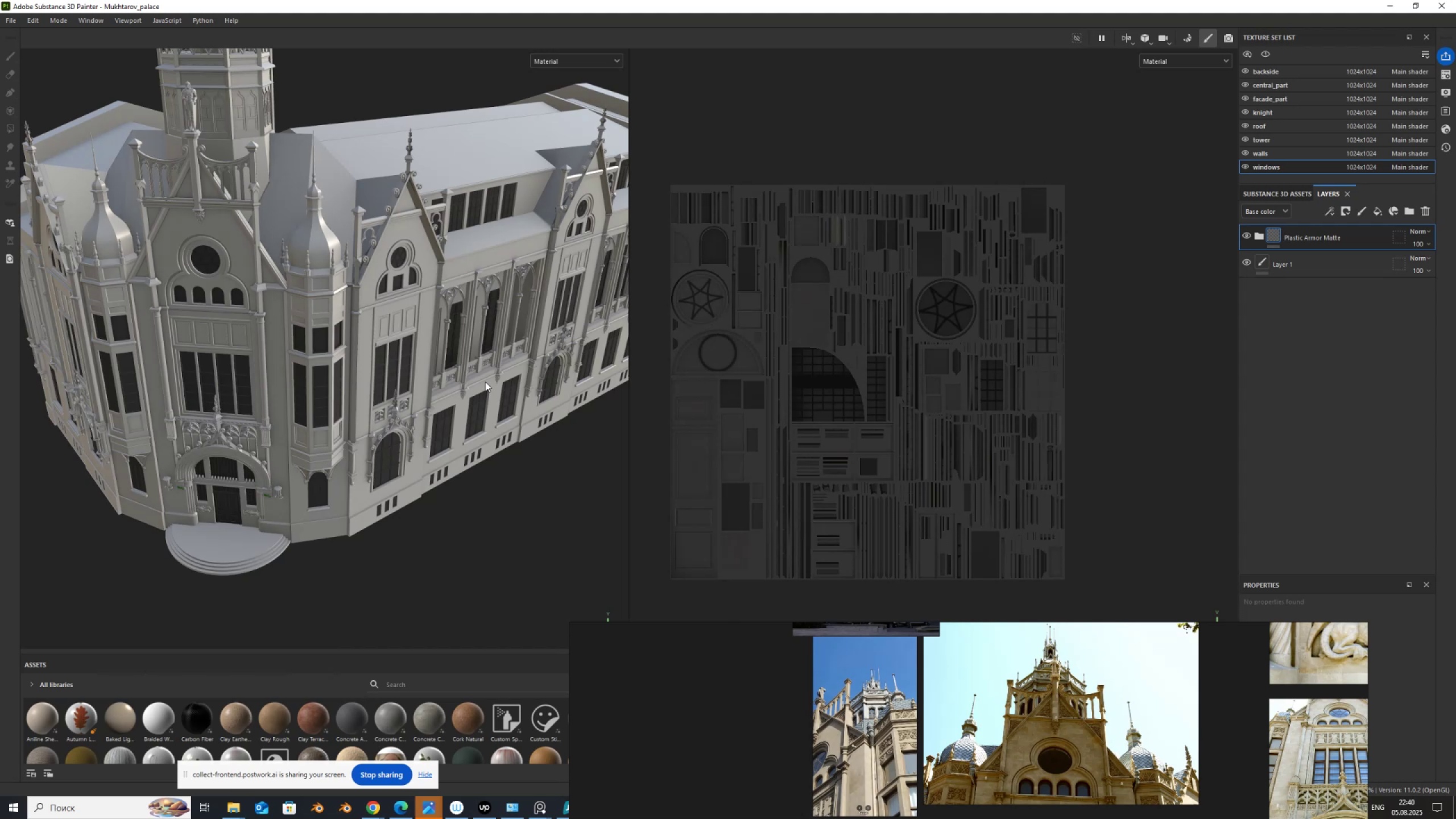 
key(Control+Z)
 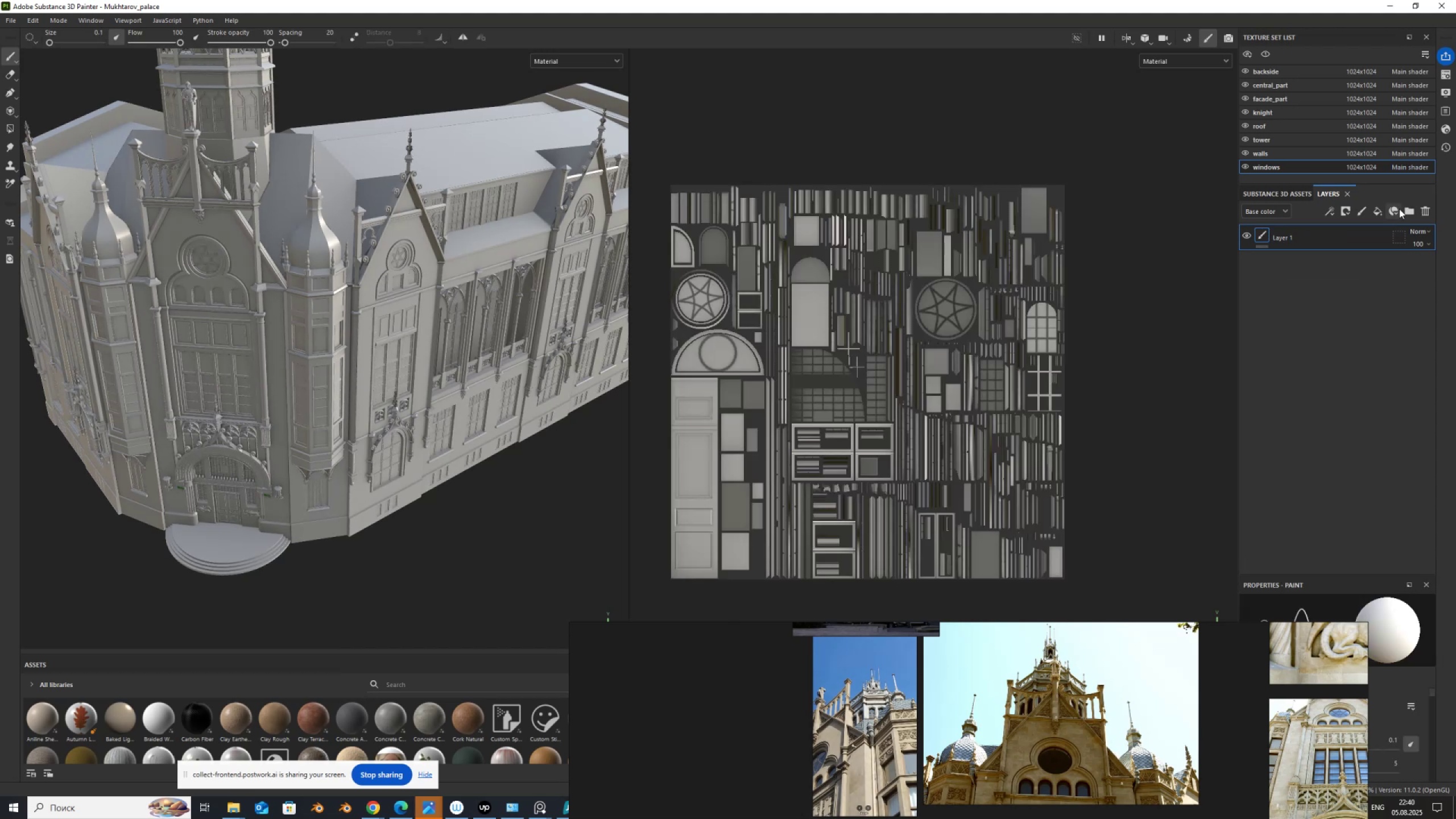 
left_click([1379, 209])
 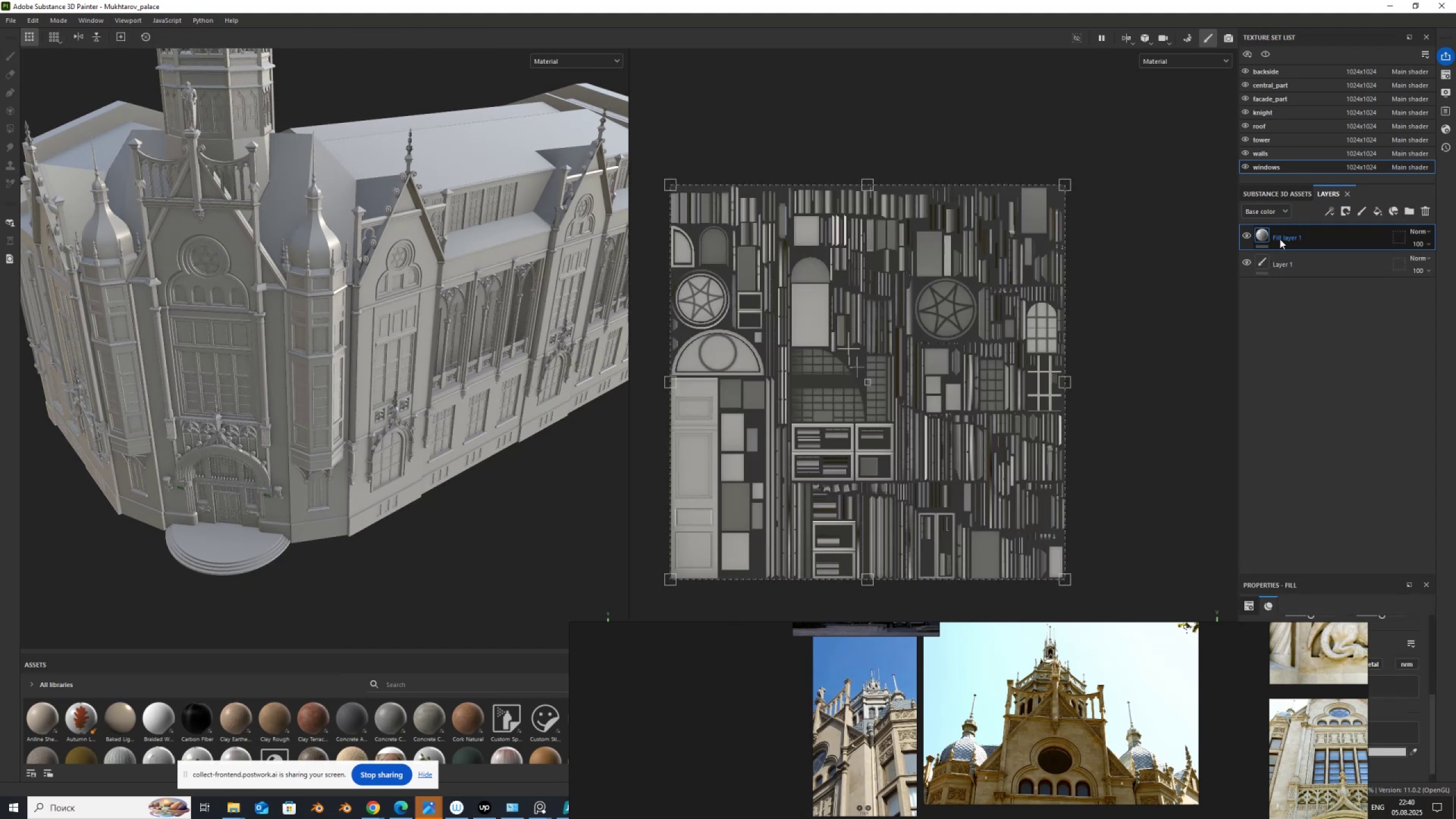 
left_click([1264, 235])
 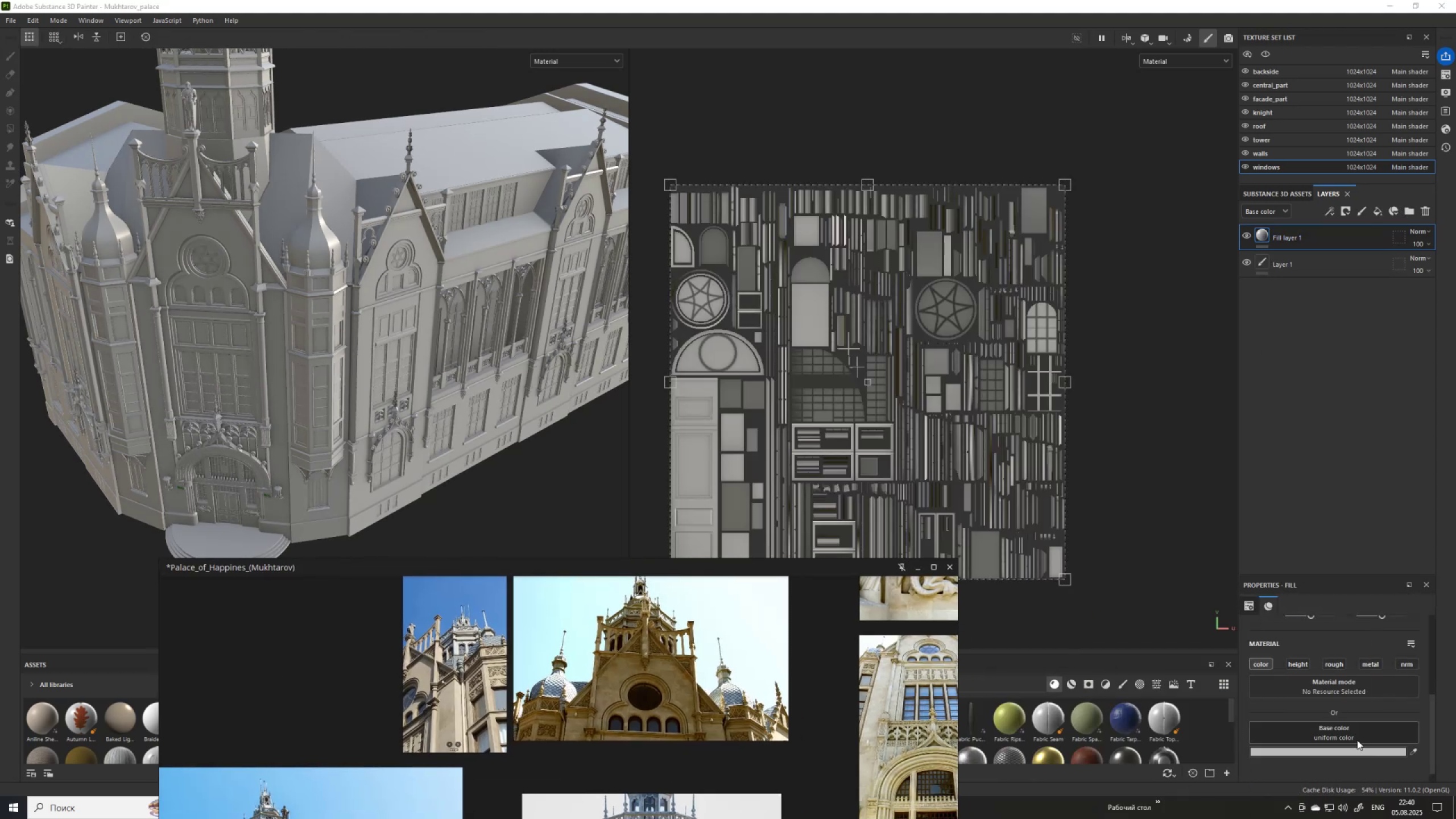 
left_click([1355, 733])
 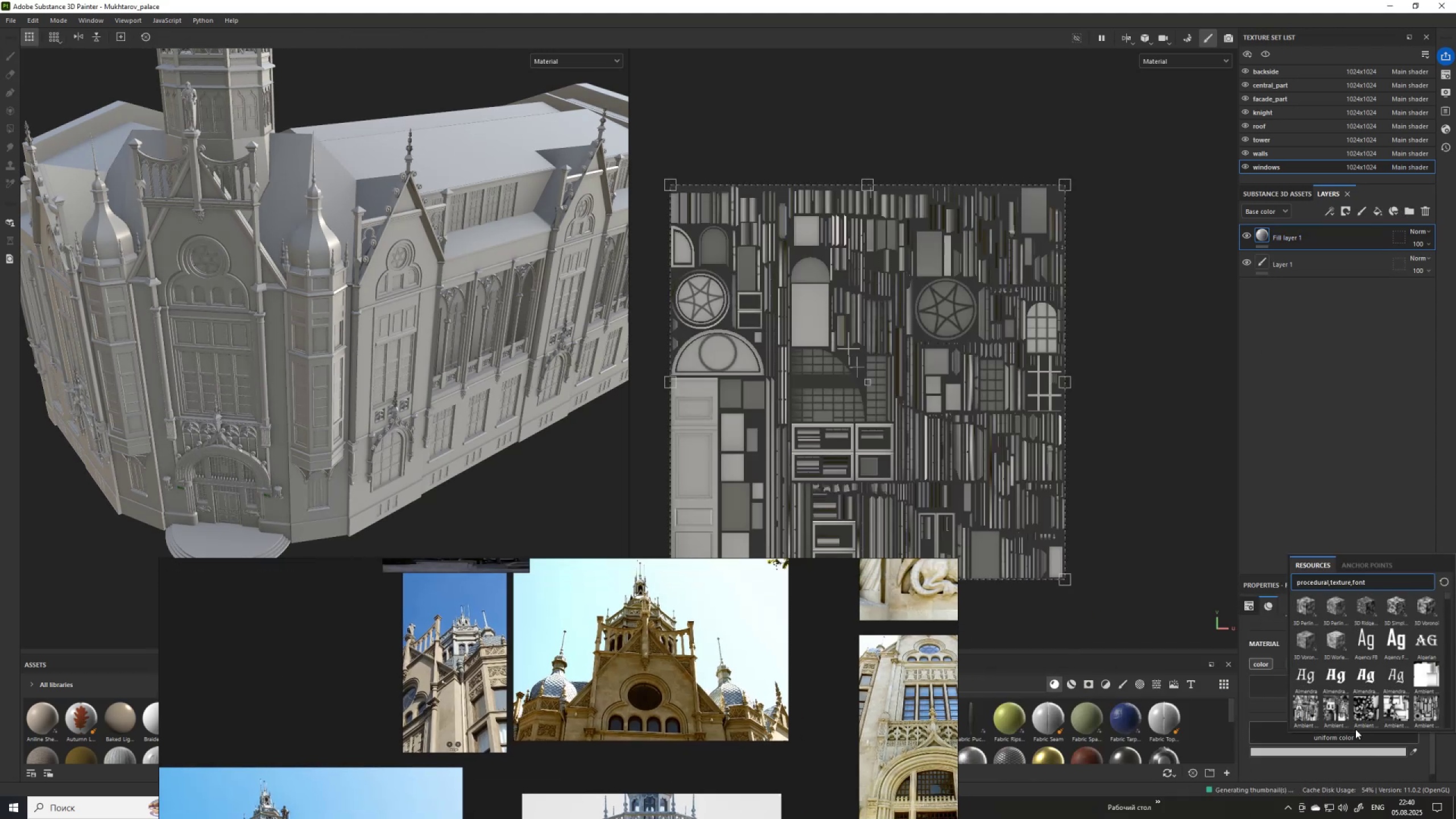 
scroll: coordinate [1351, 676], scroll_direction: down, amount: 4.0
 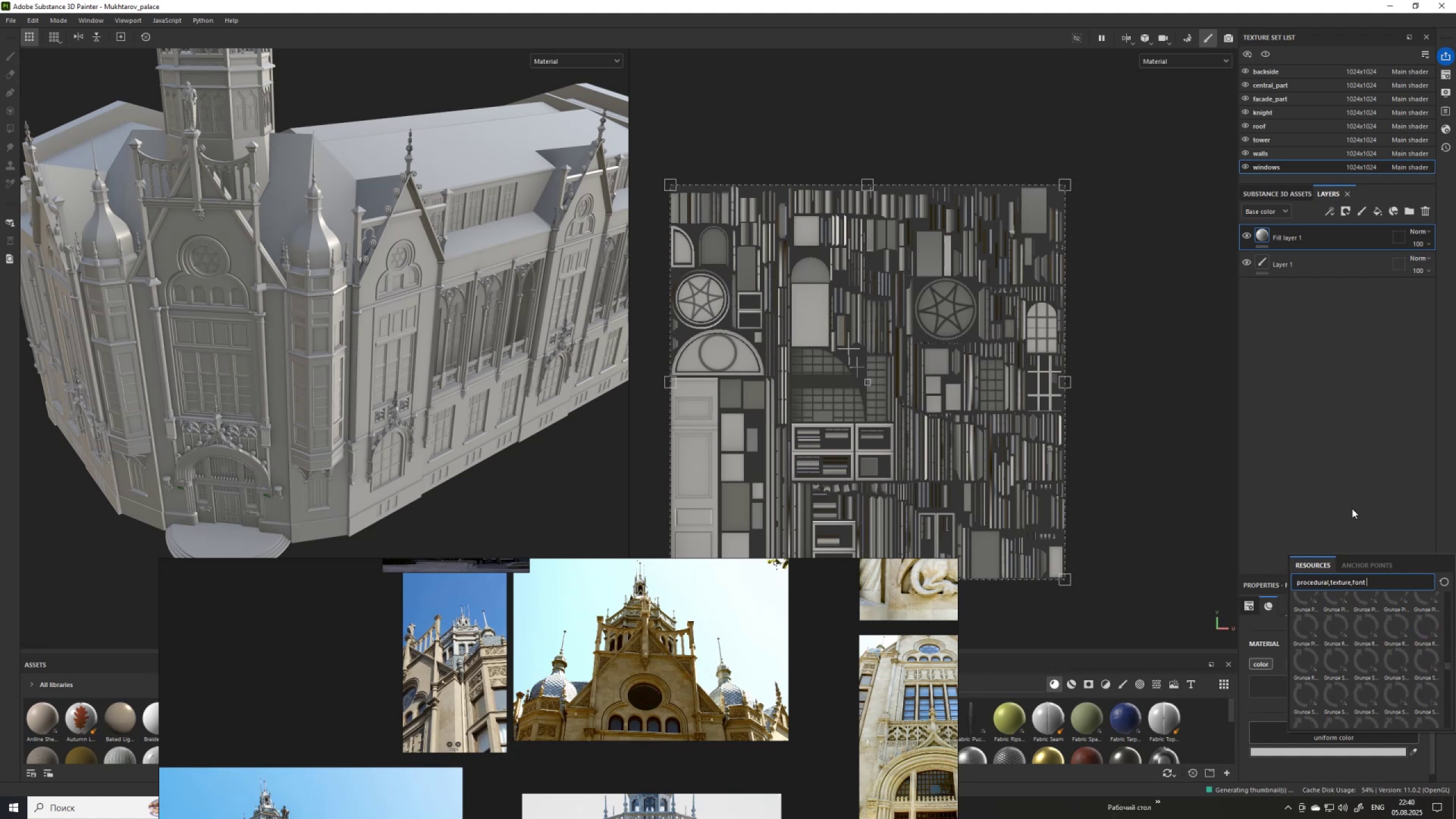 
left_click([1352, 503])
 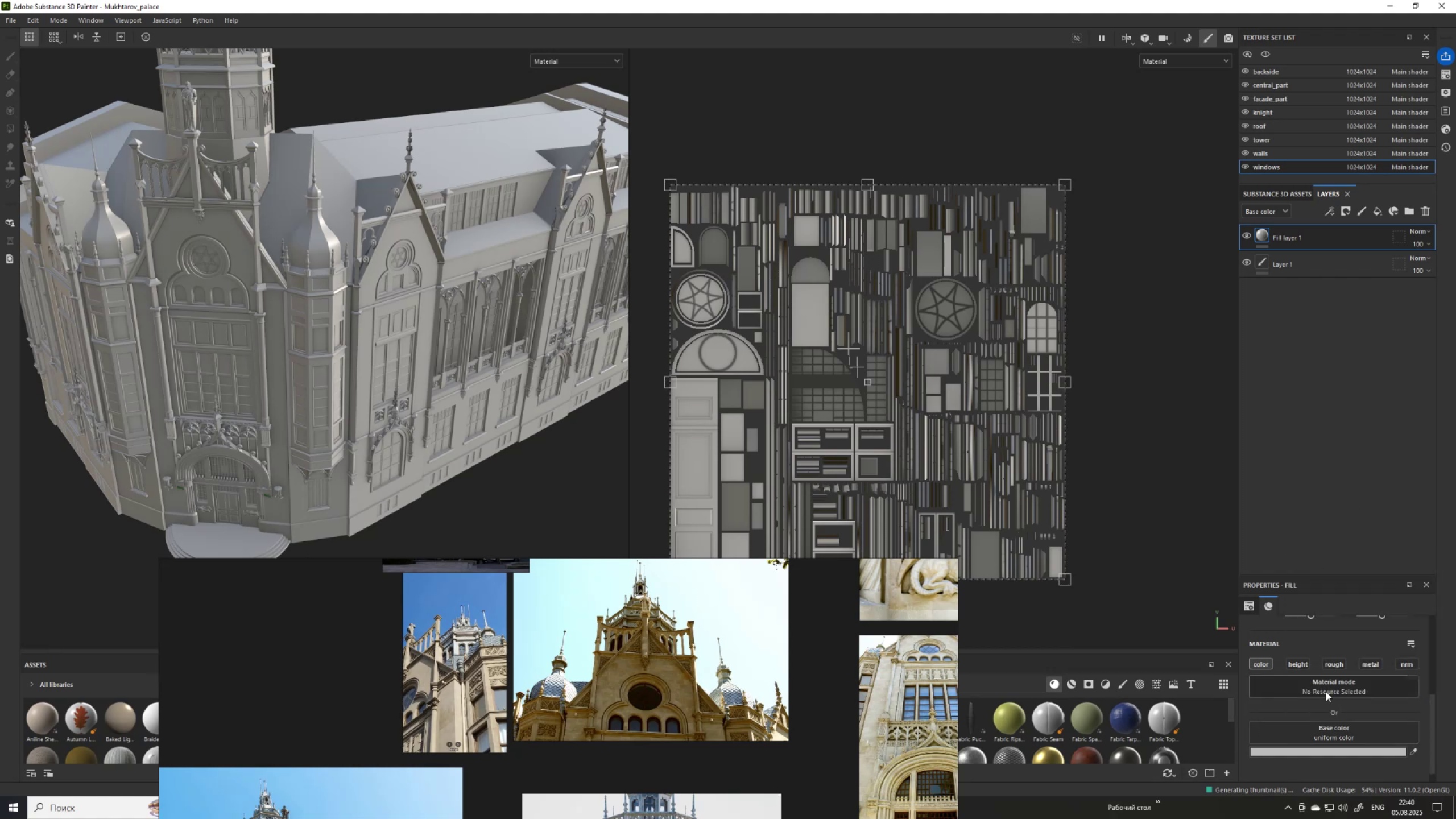 
left_click([1330, 683])
 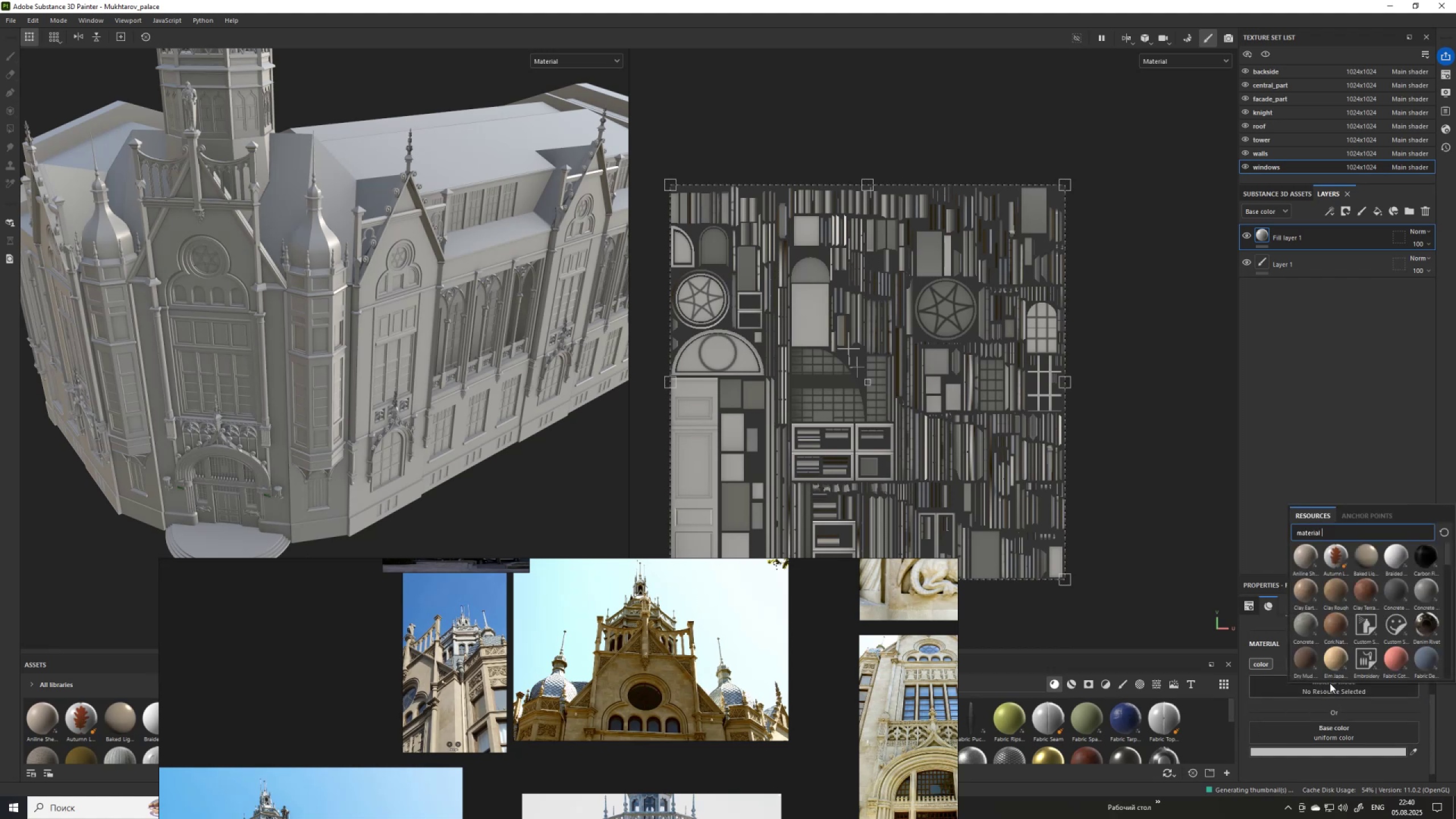 
scroll: coordinate [1350, 621], scroll_direction: down, amount: 3.0
 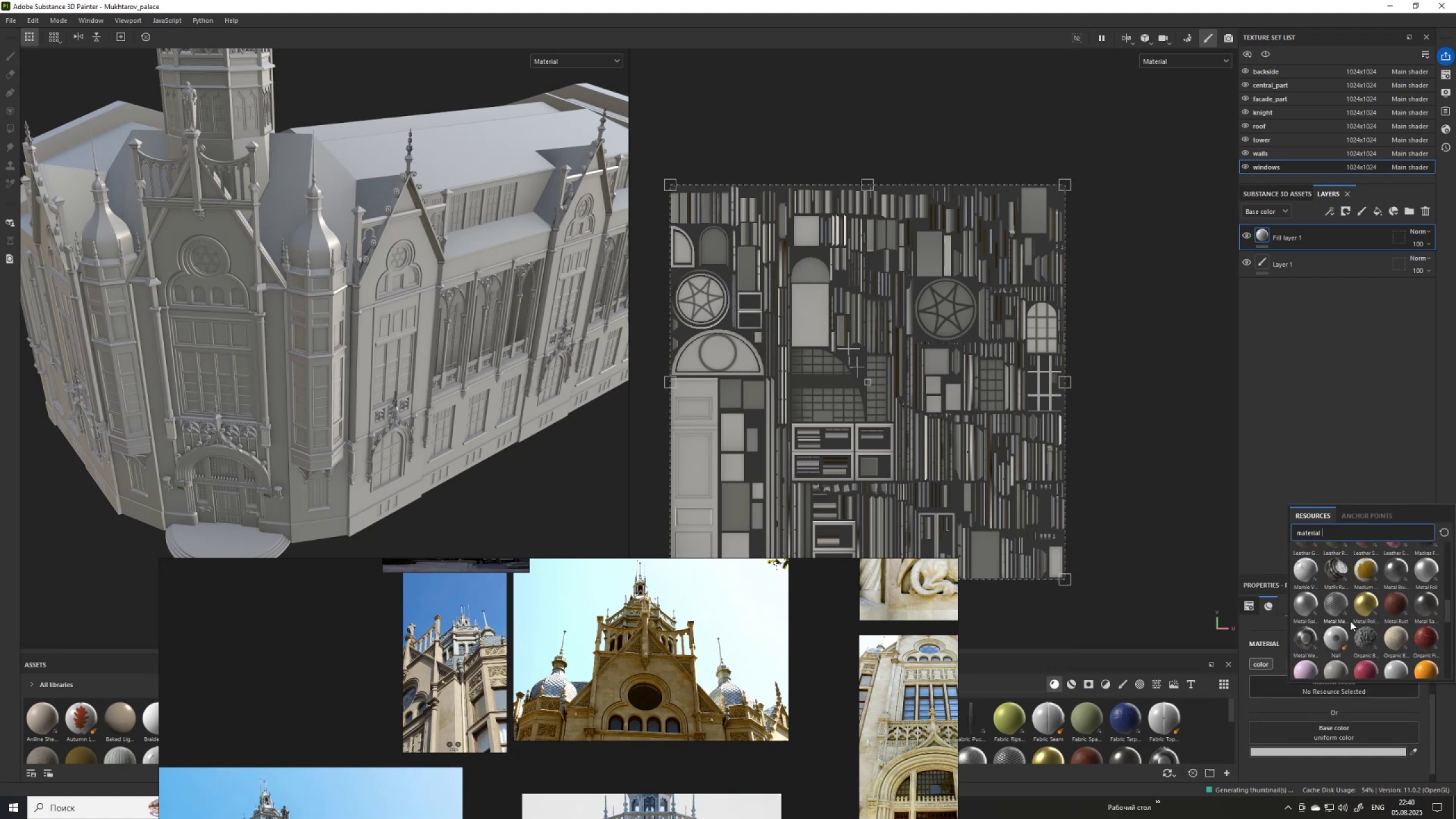 
scroll: coordinate [1350, 621], scroll_direction: up, amount: 6.0
 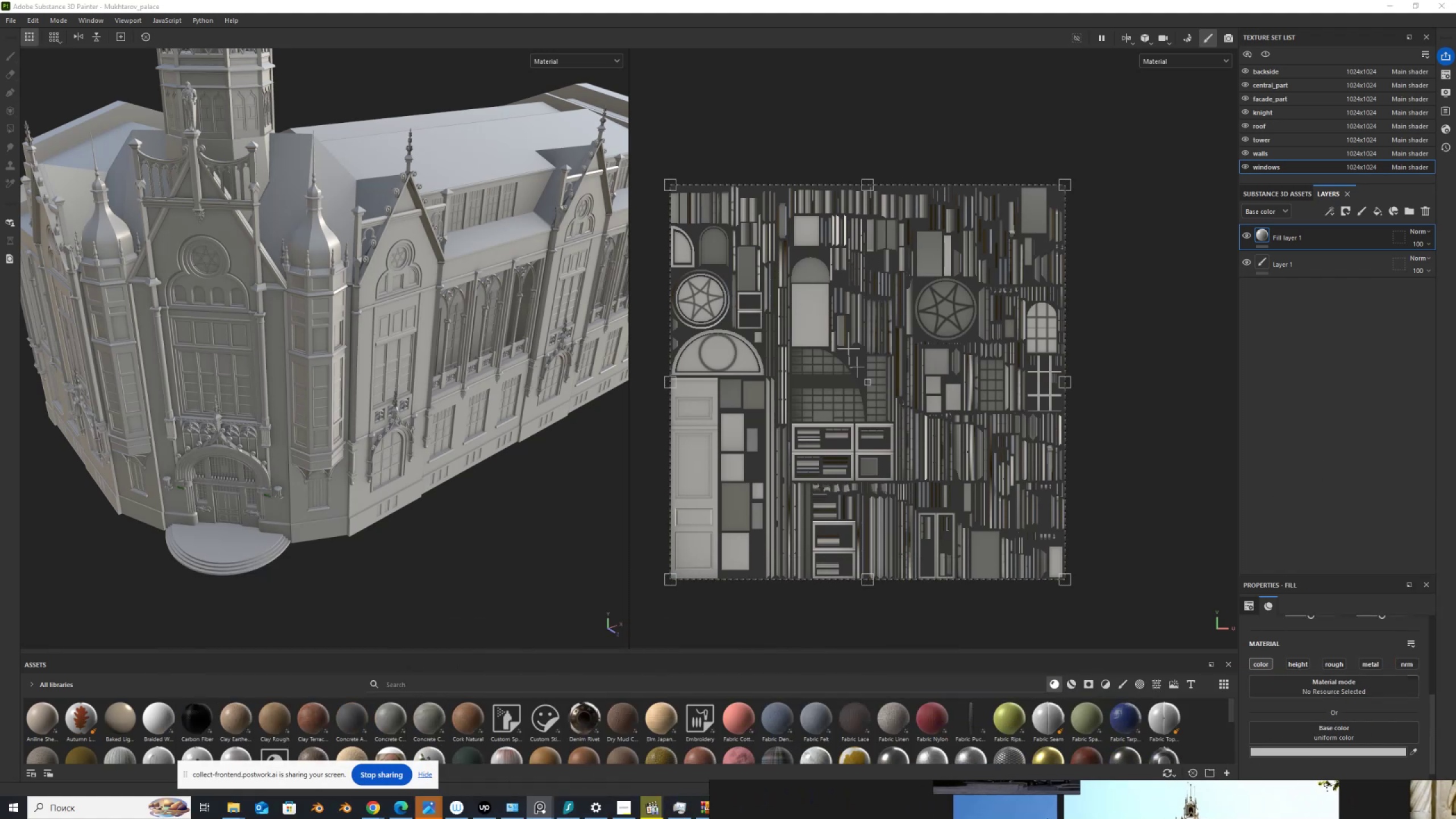 
left_click([1103, 685])
 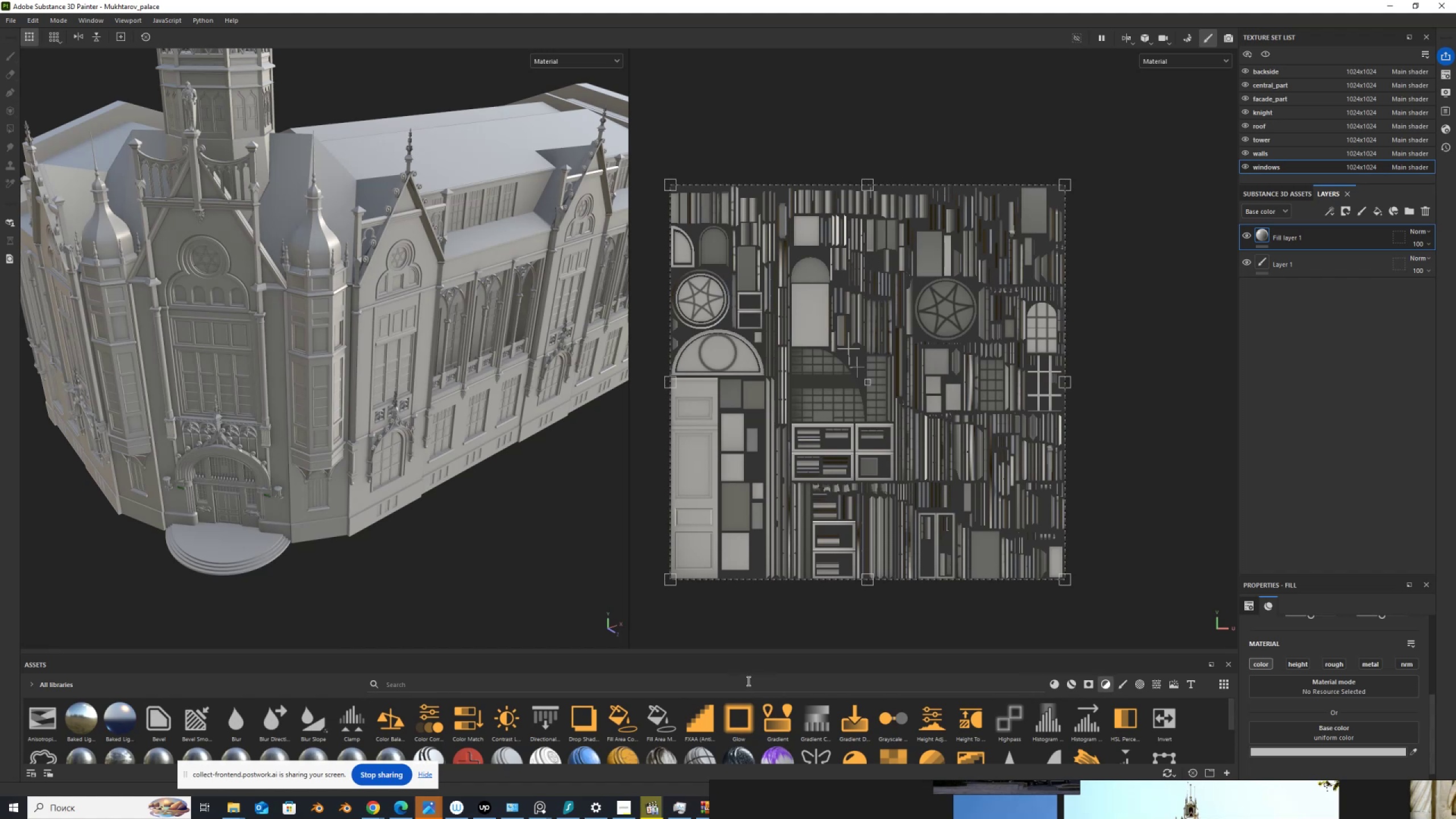 
wait(6.26)
 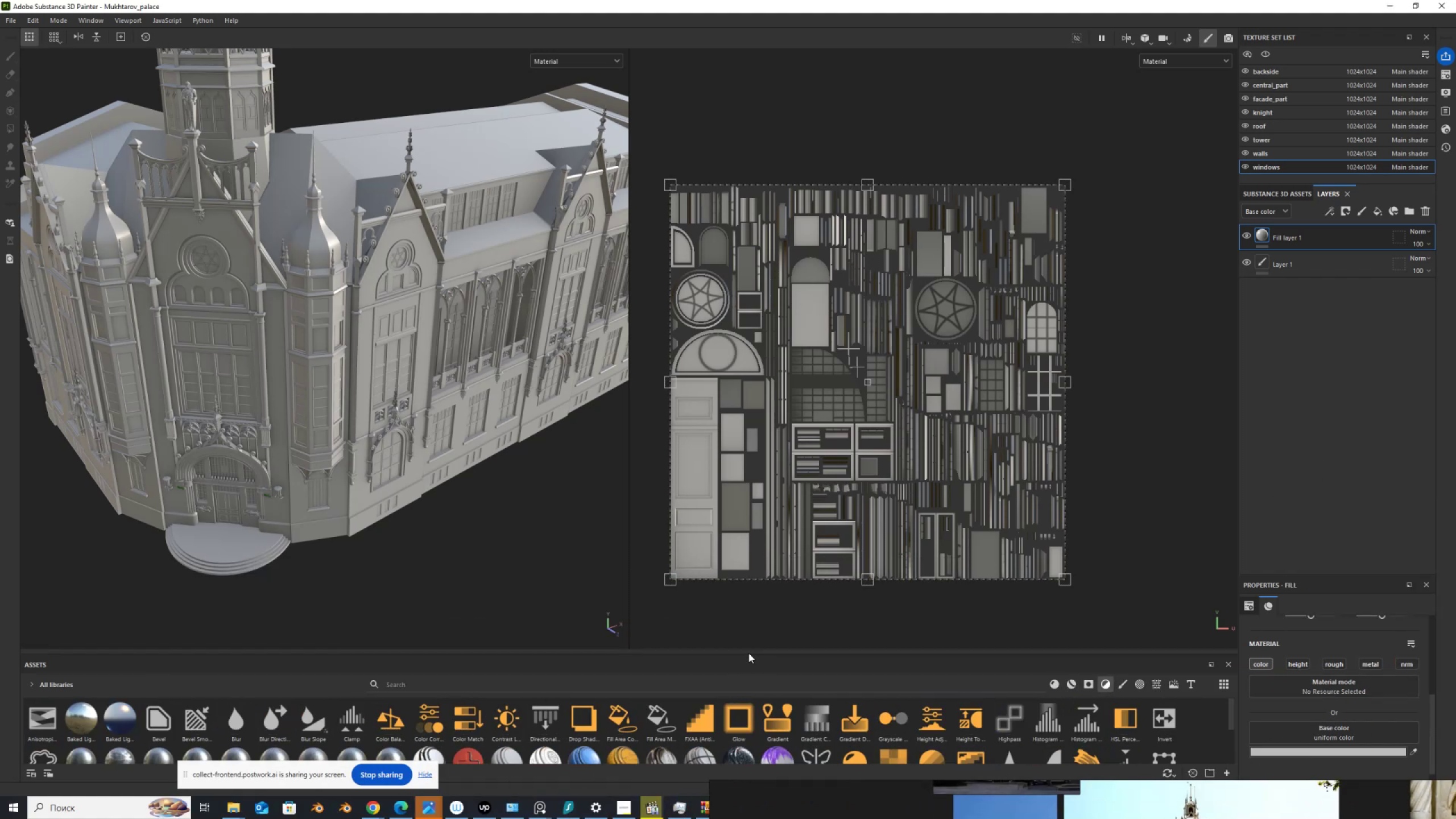 
left_click_drag(start_coordinate=[306, 653], to_coordinate=[345, 466])
 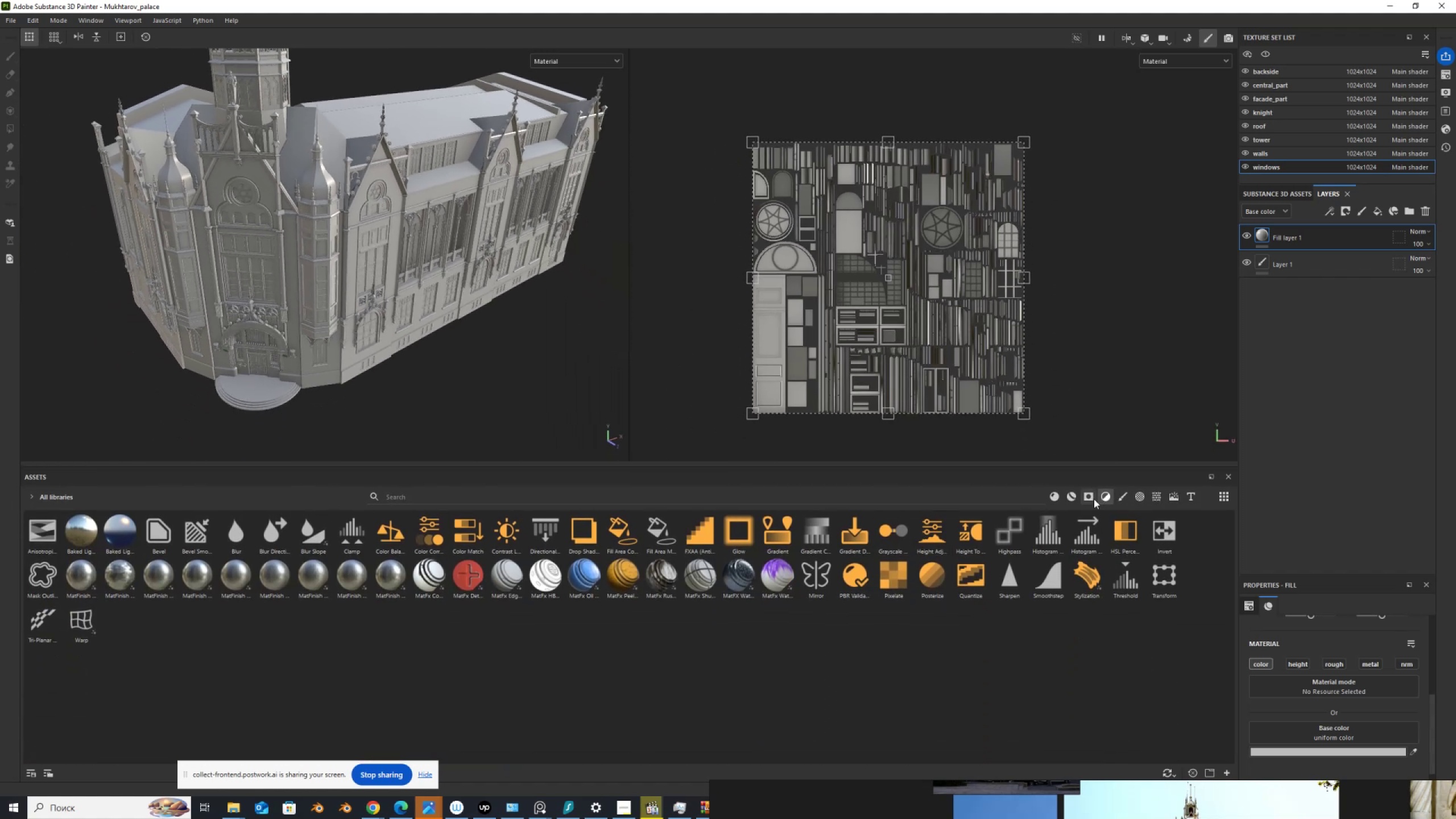 
left_click([1123, 497])
 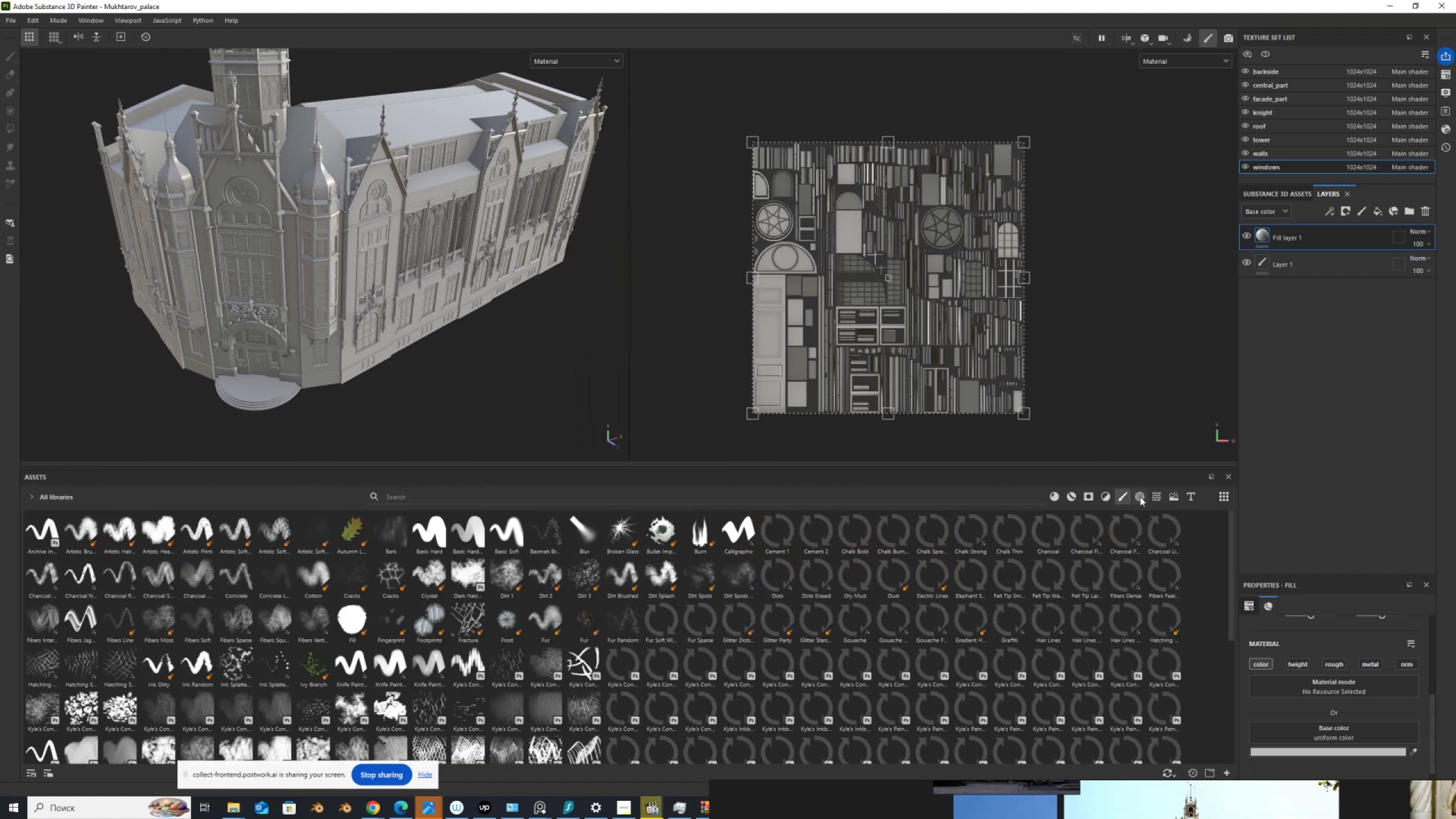 
scroll: coordinate [923, 696], scroll_direction: down, amount: 6.0
 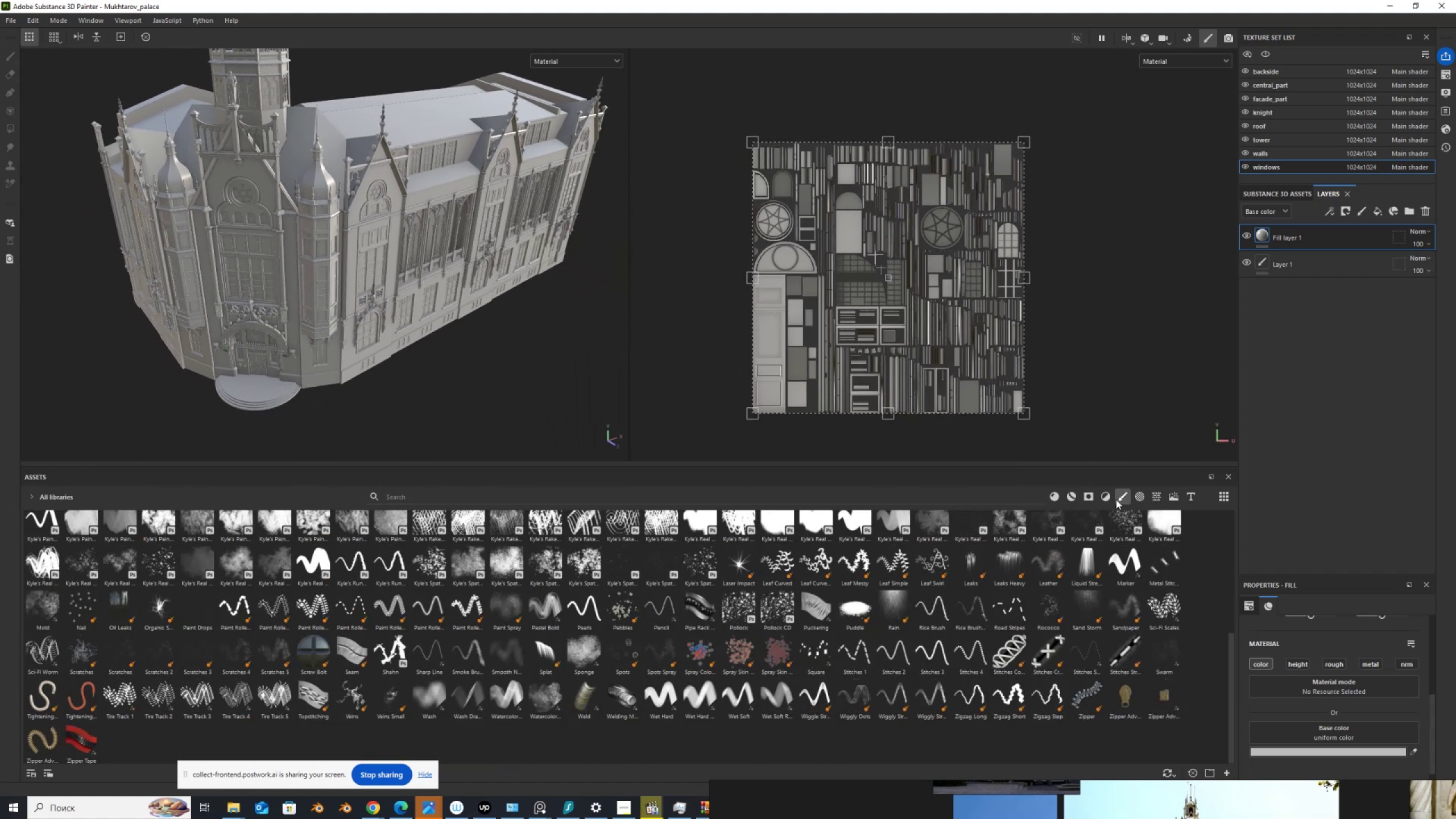 
left_click([1141, 497])
 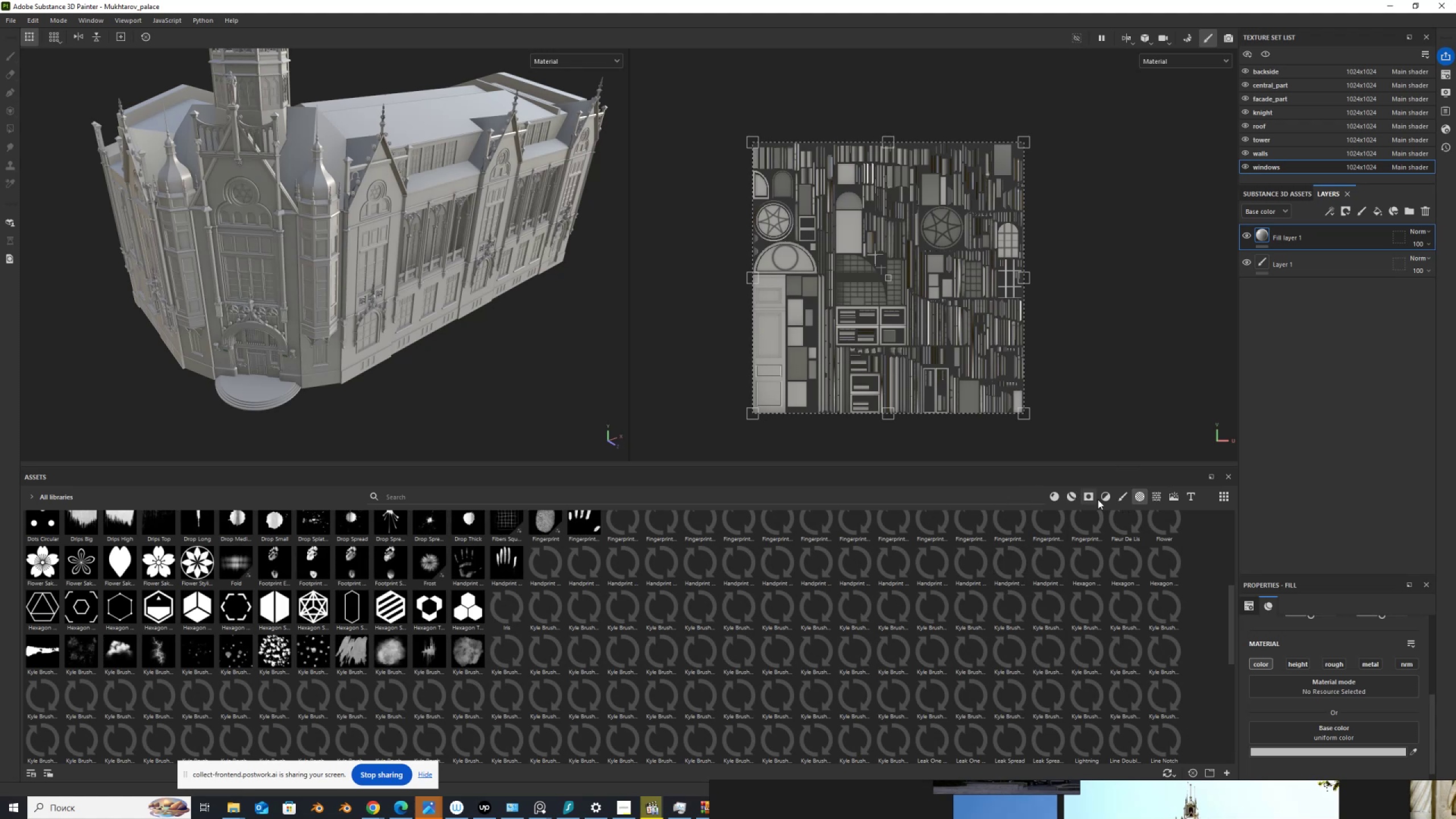 
left_click([1088, 497])
 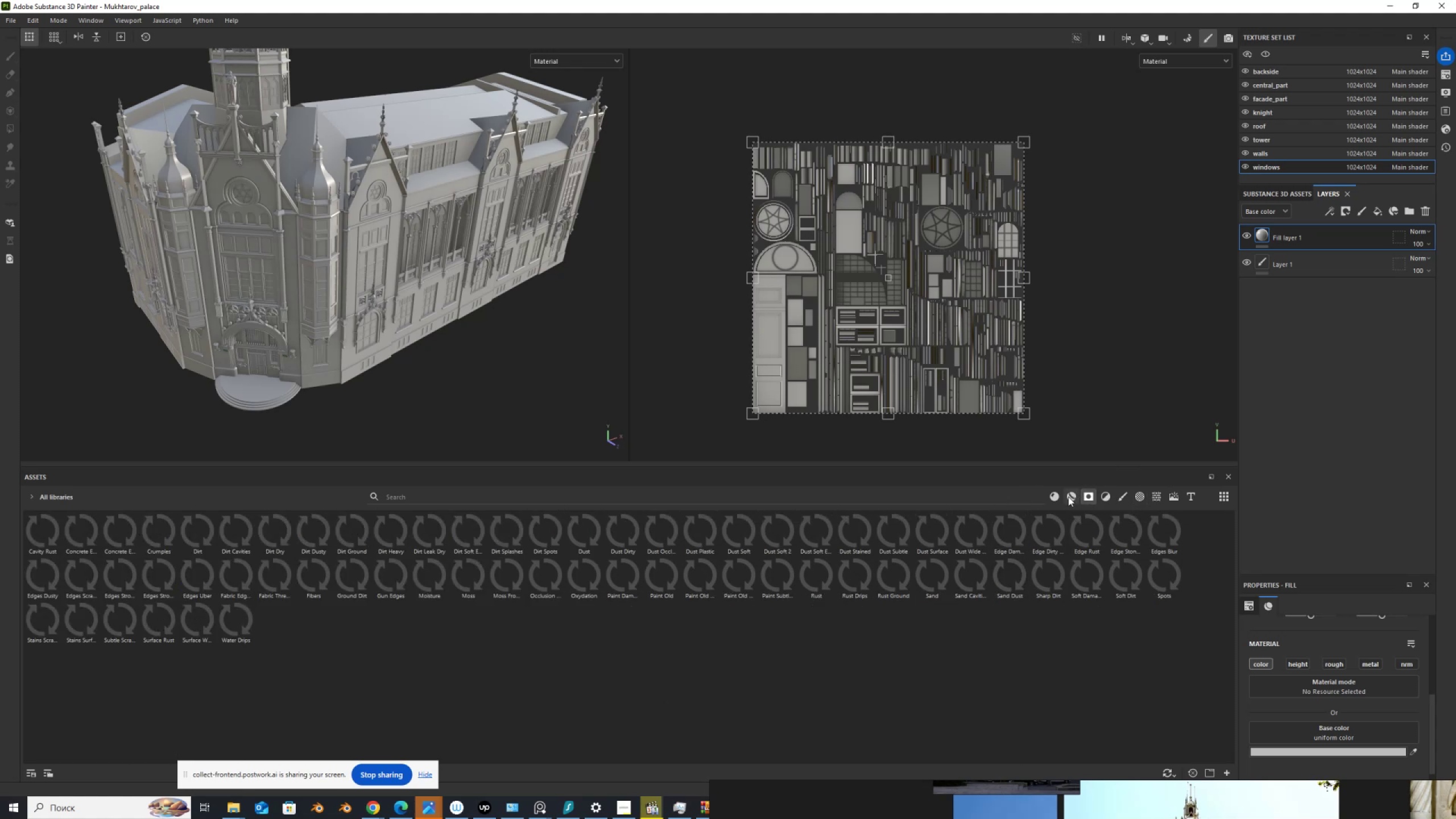 
left_click([1073, 497])
 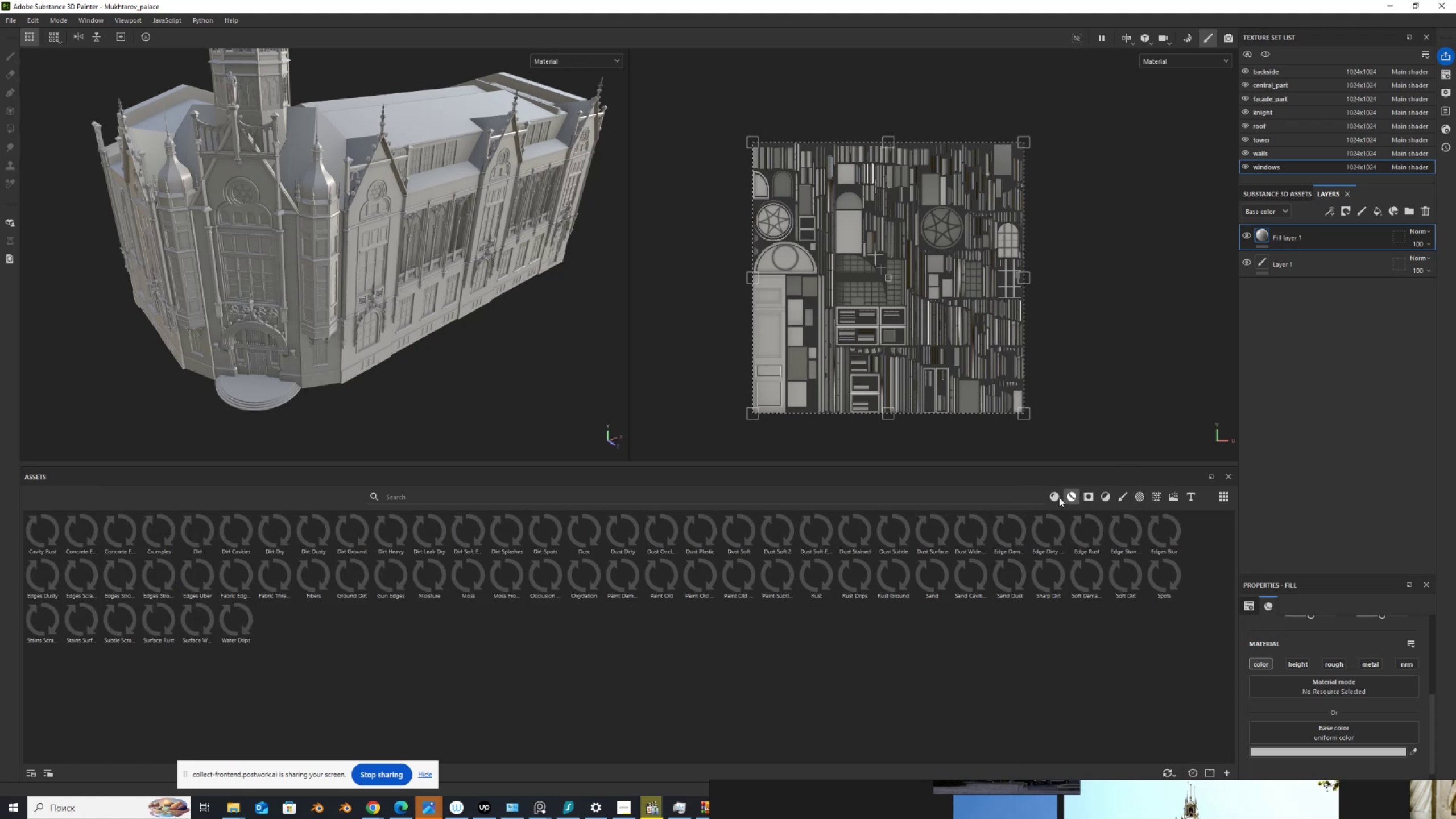 
left_click([1058, 497])
 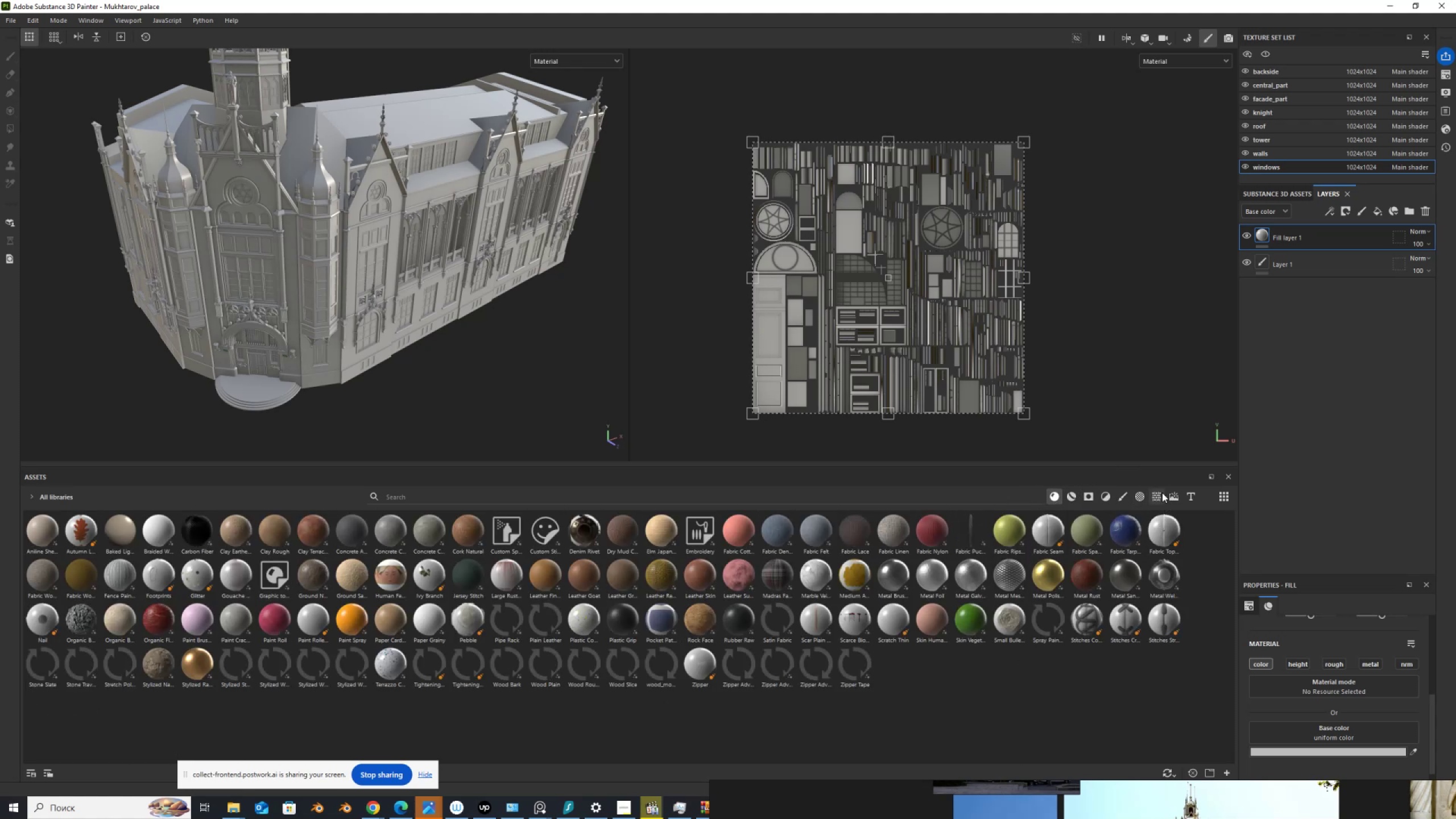 
left_click([1141, 497])
 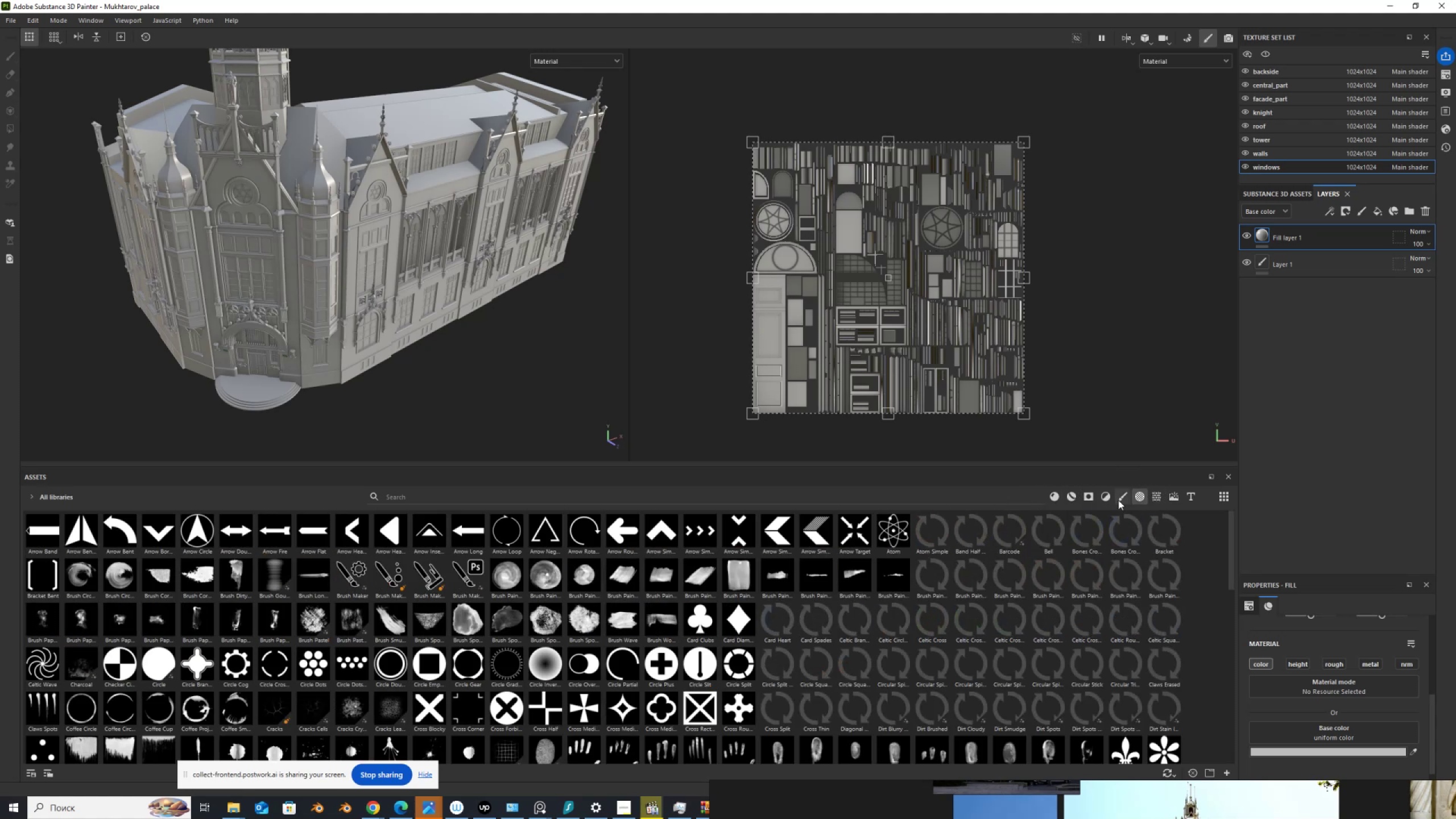 
left_click([1105, 495])
 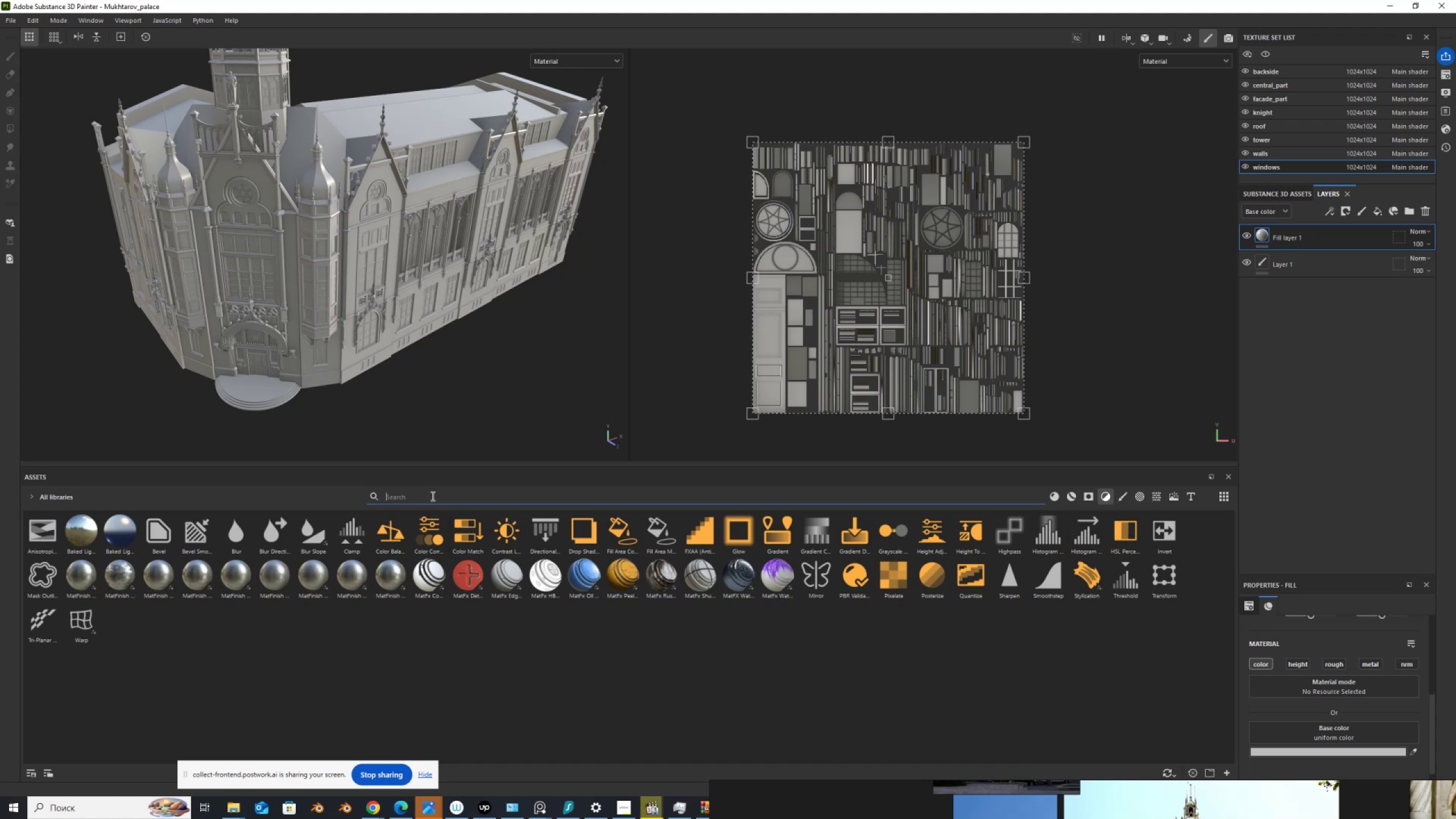 
type(UV)
 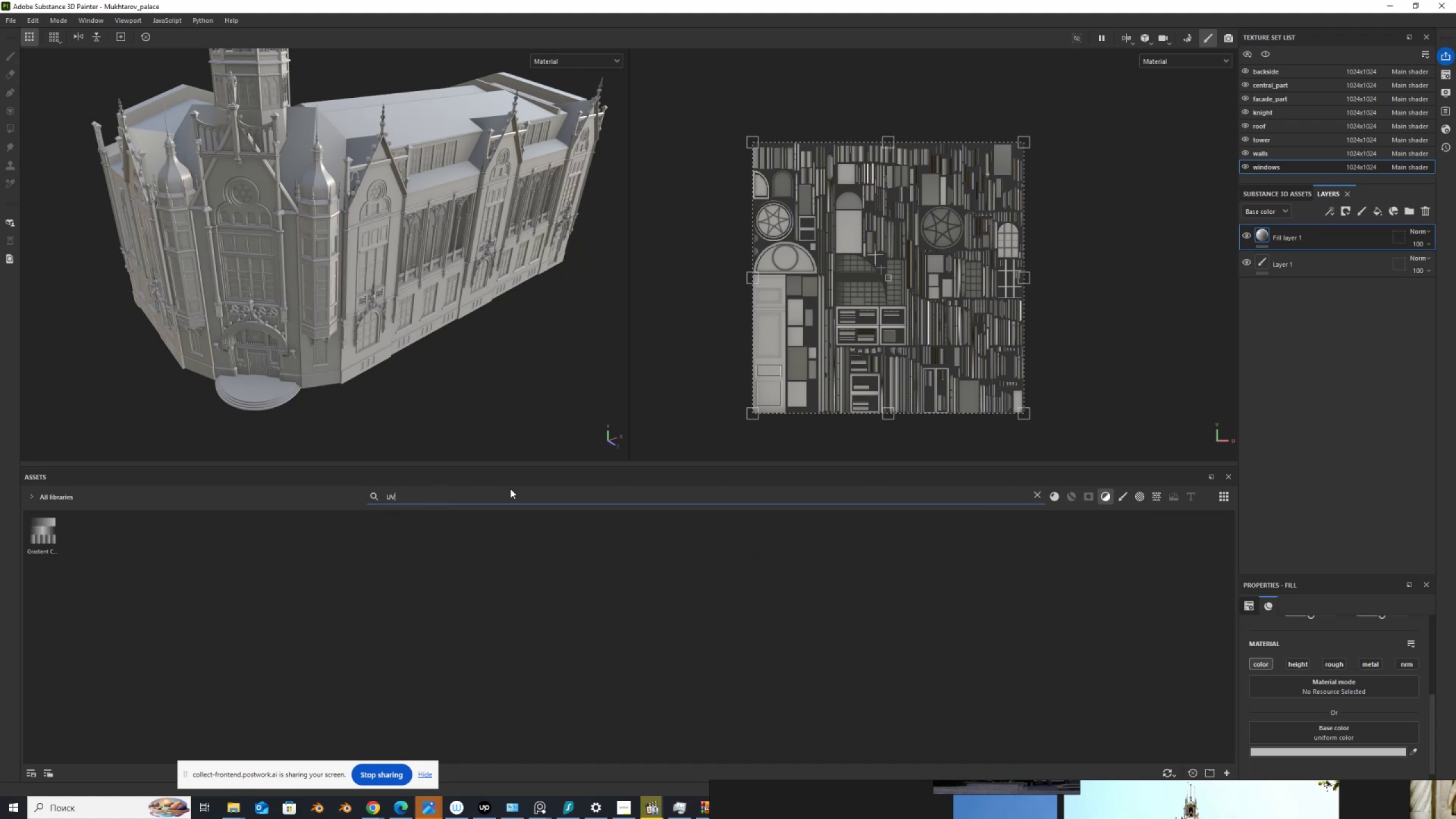 
key(Backspace)
 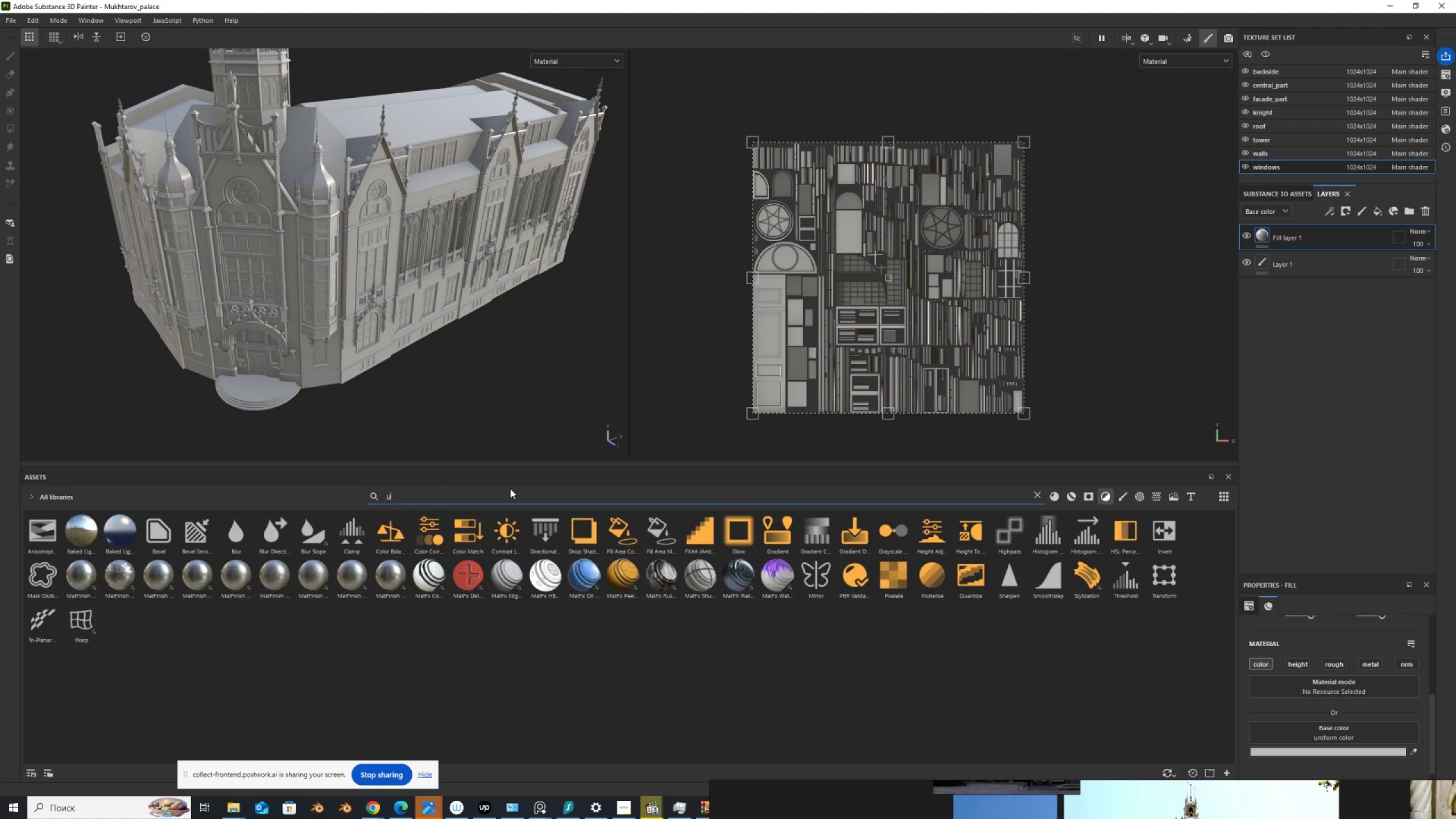 
key(Backspace)
 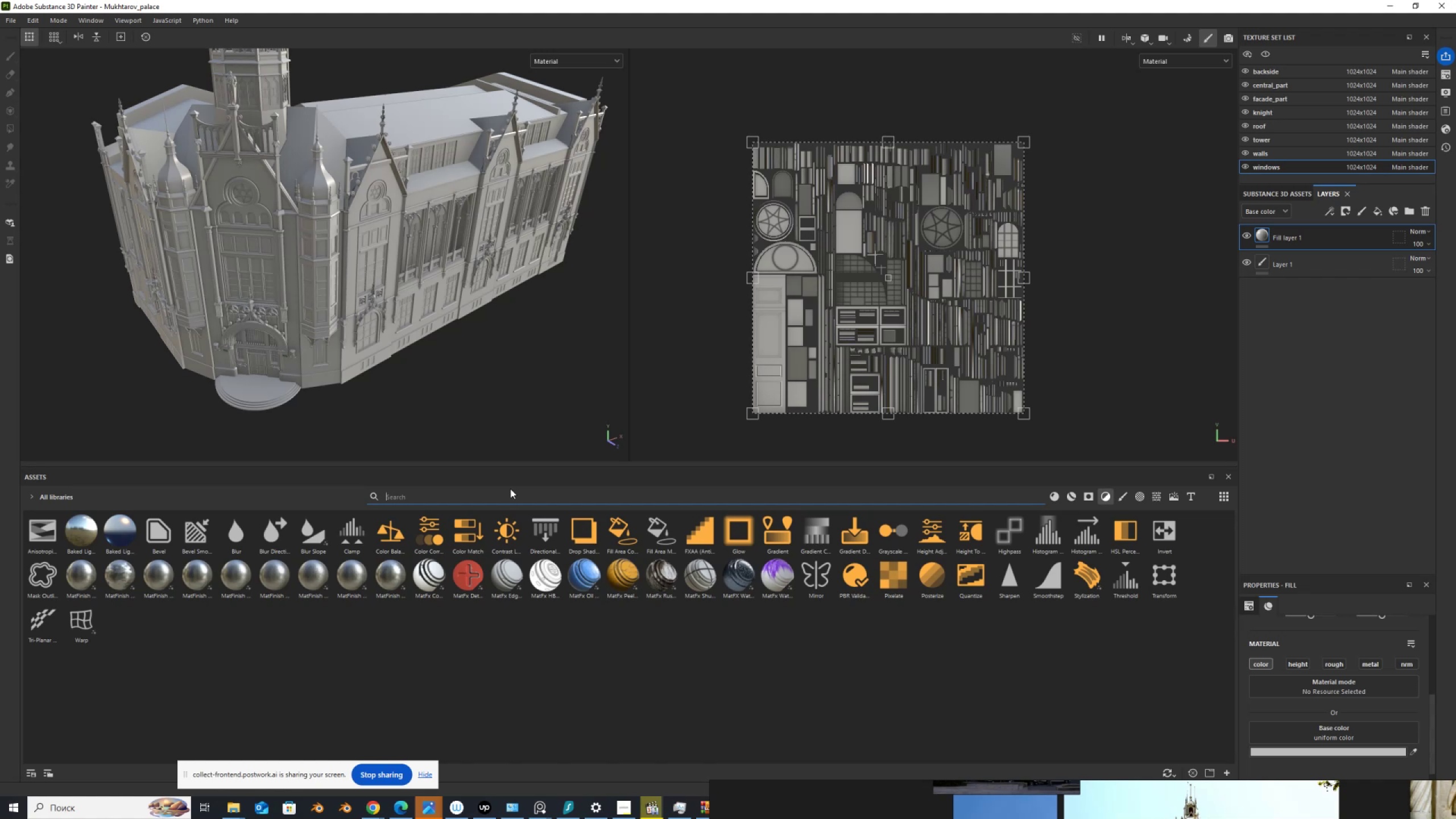 
type(TIL)
 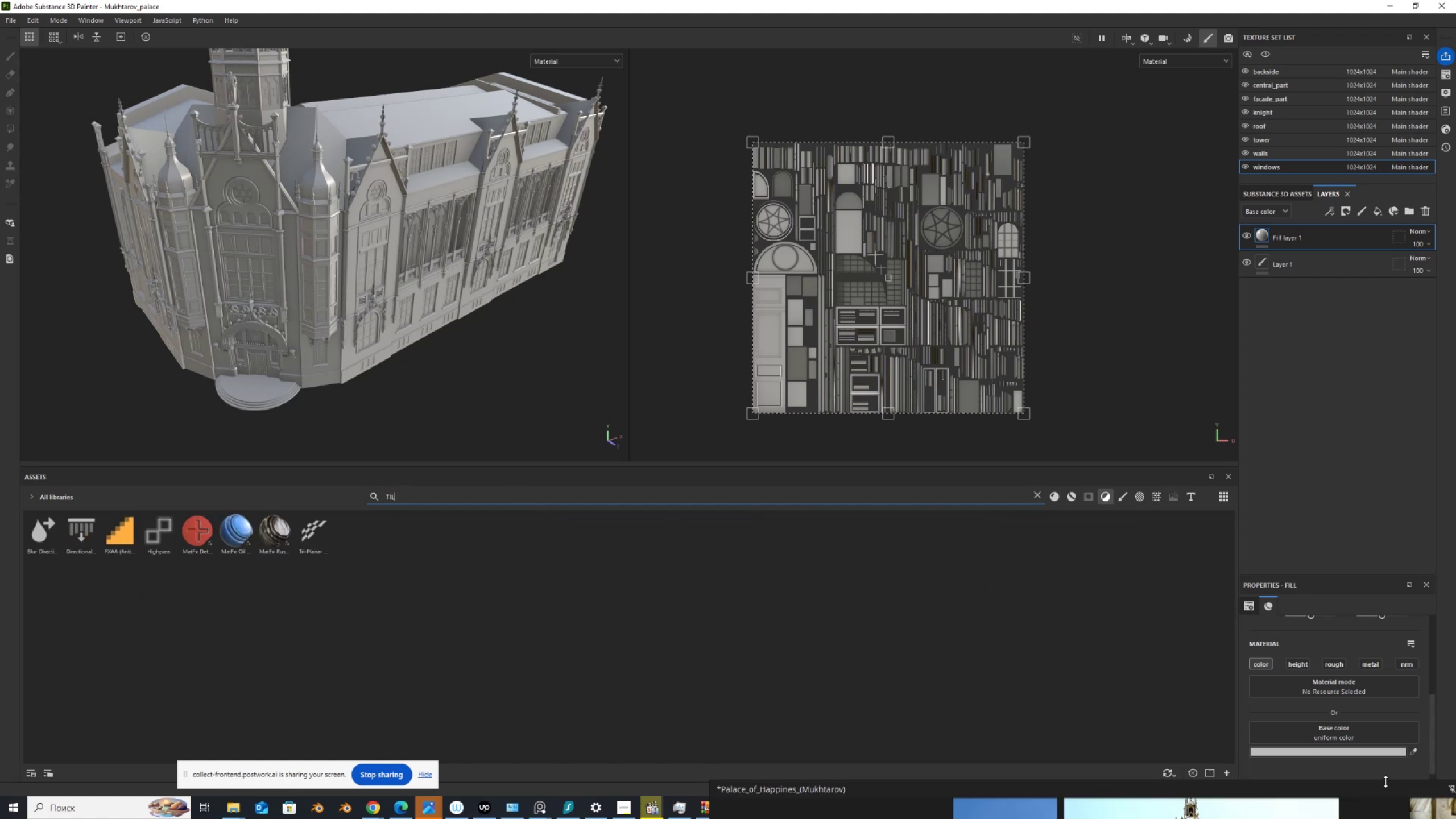 
wait(7.54)
 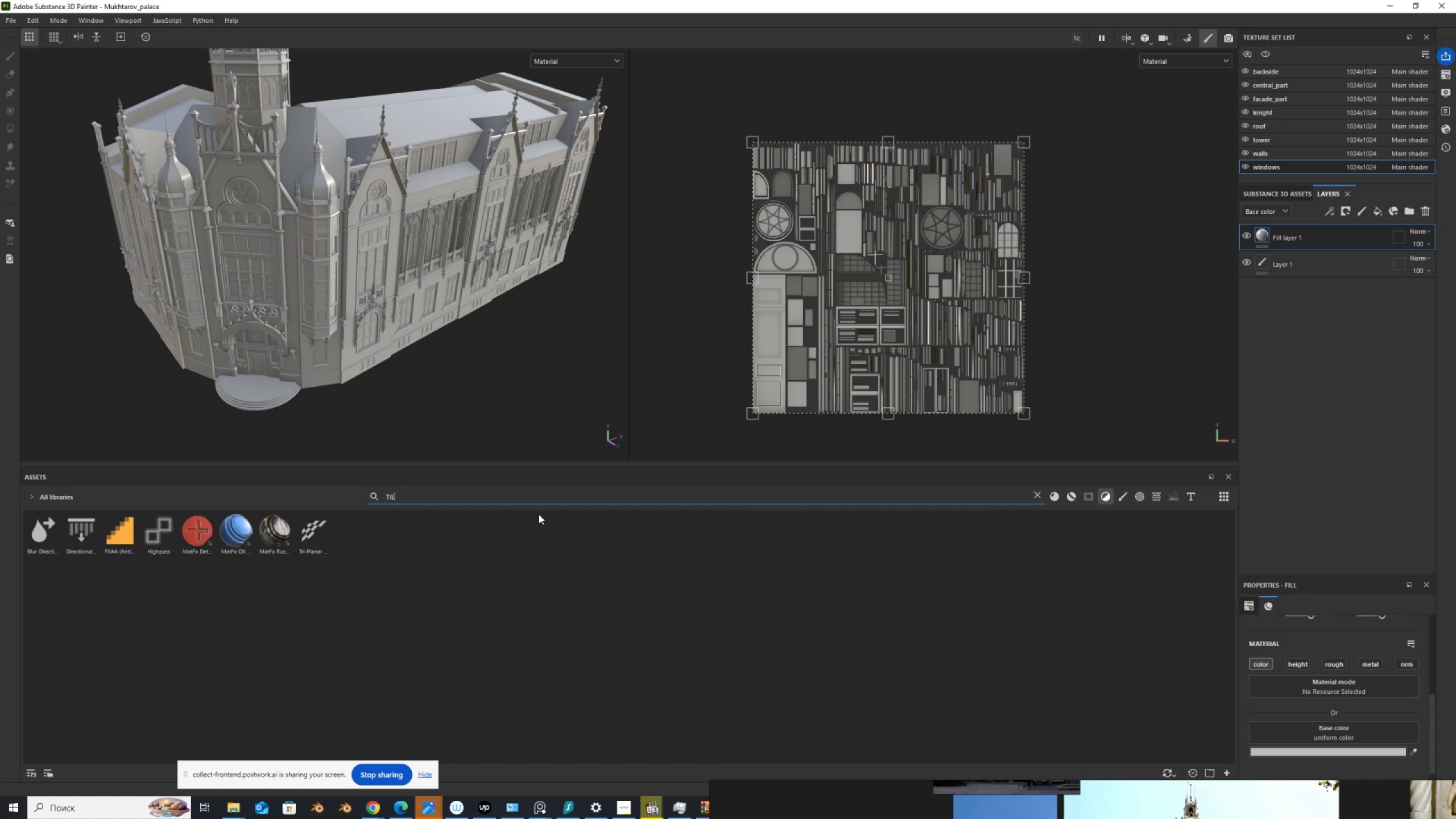 
left_click([1323, 733])
 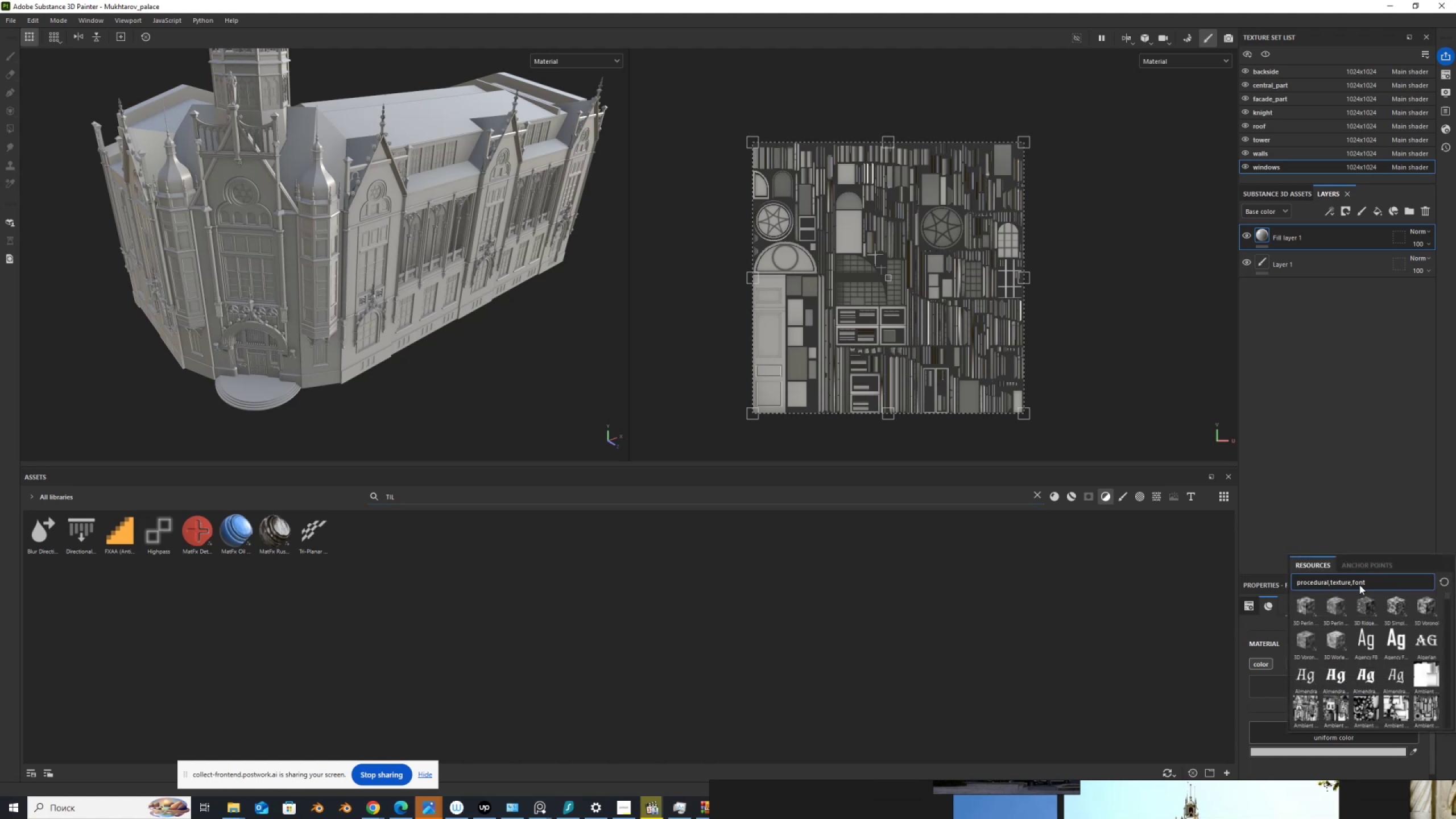 
left_click_drag(start_coordinate=[1376, 582], to_coordinate=[1175, 611])
 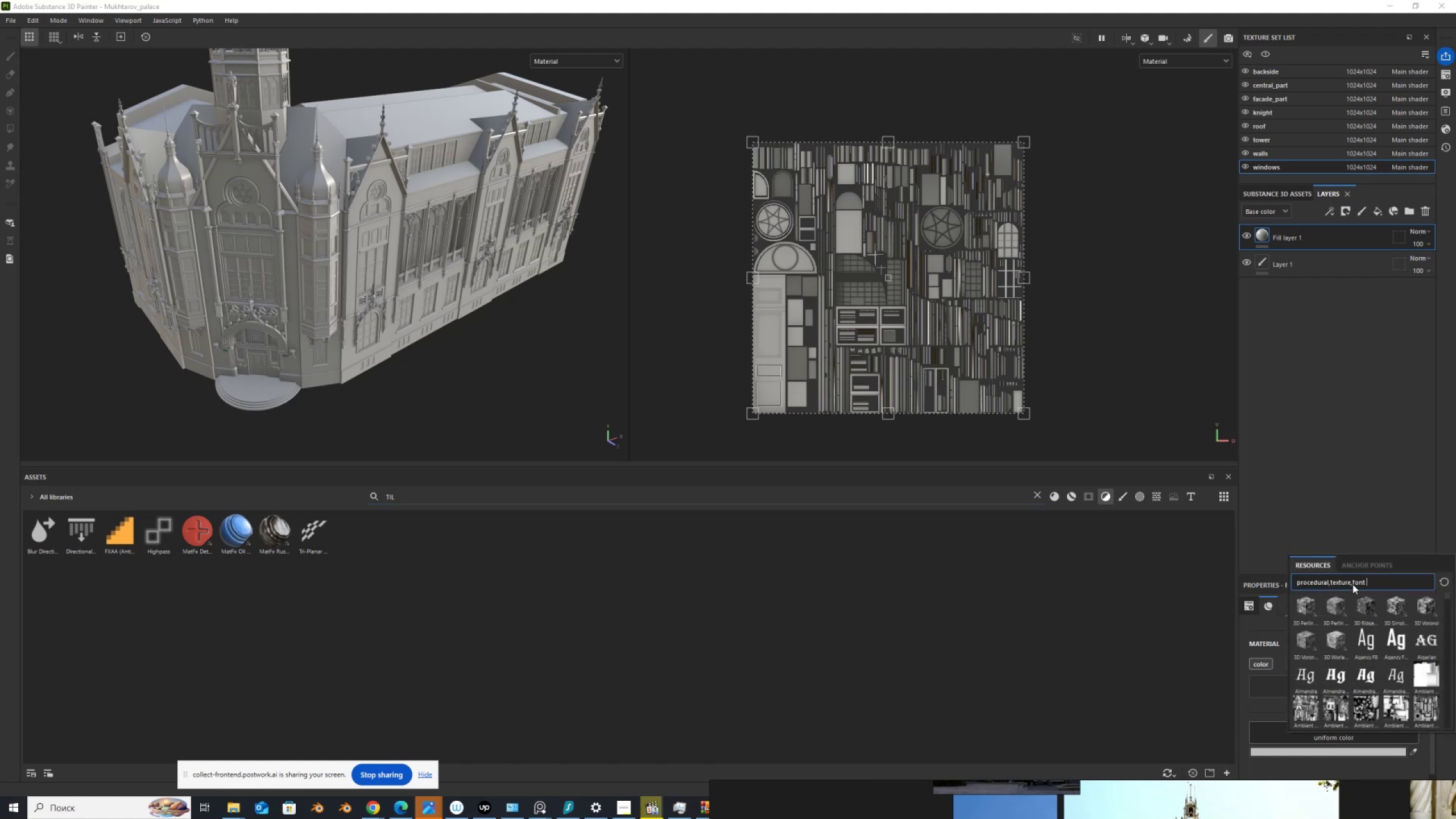 
left_click_drag(start_coordinate=[1366, 584], to_coordinate=[1277, 582])
 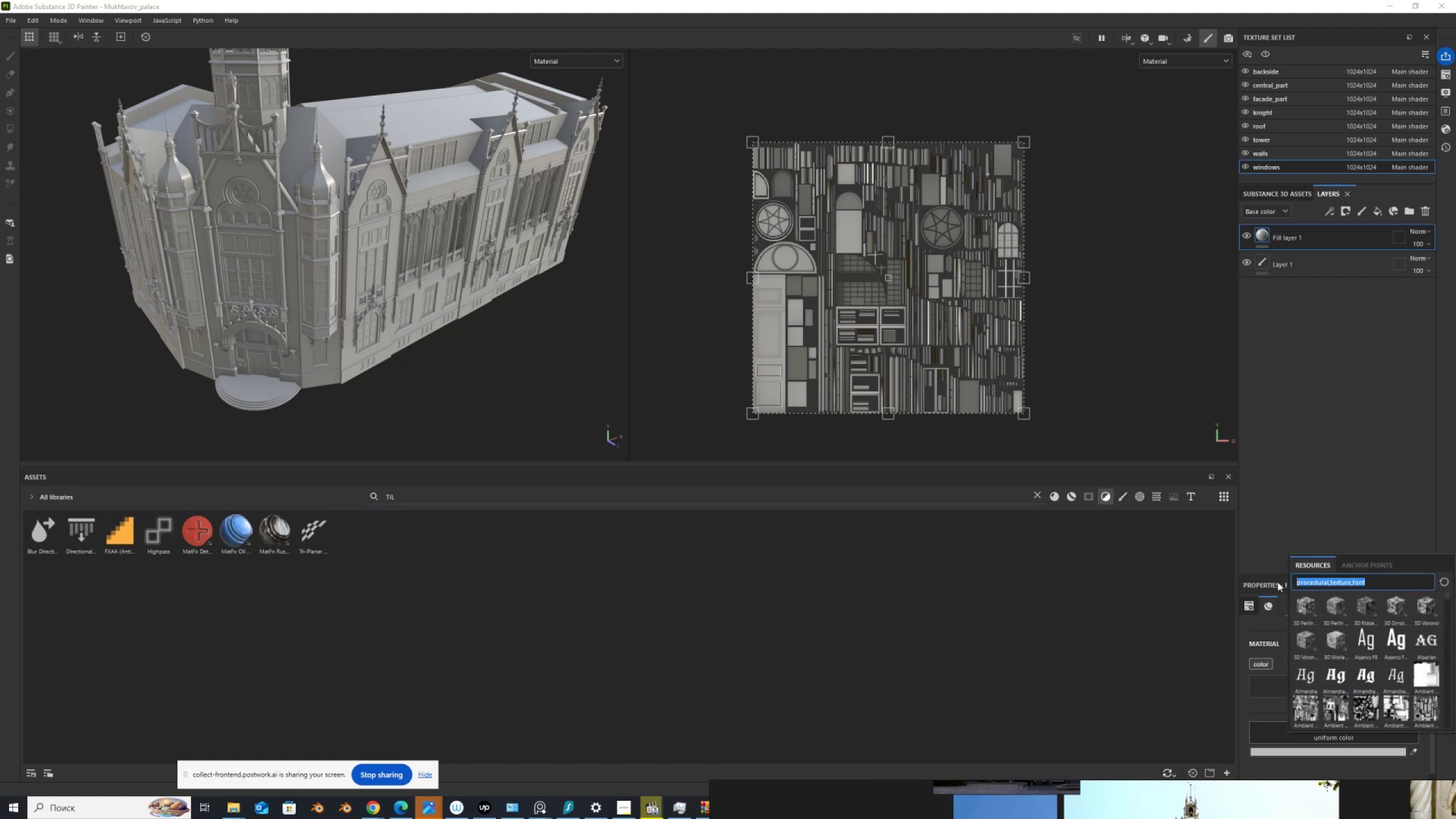 
type(UB)
key(Backspace)
type(V)
 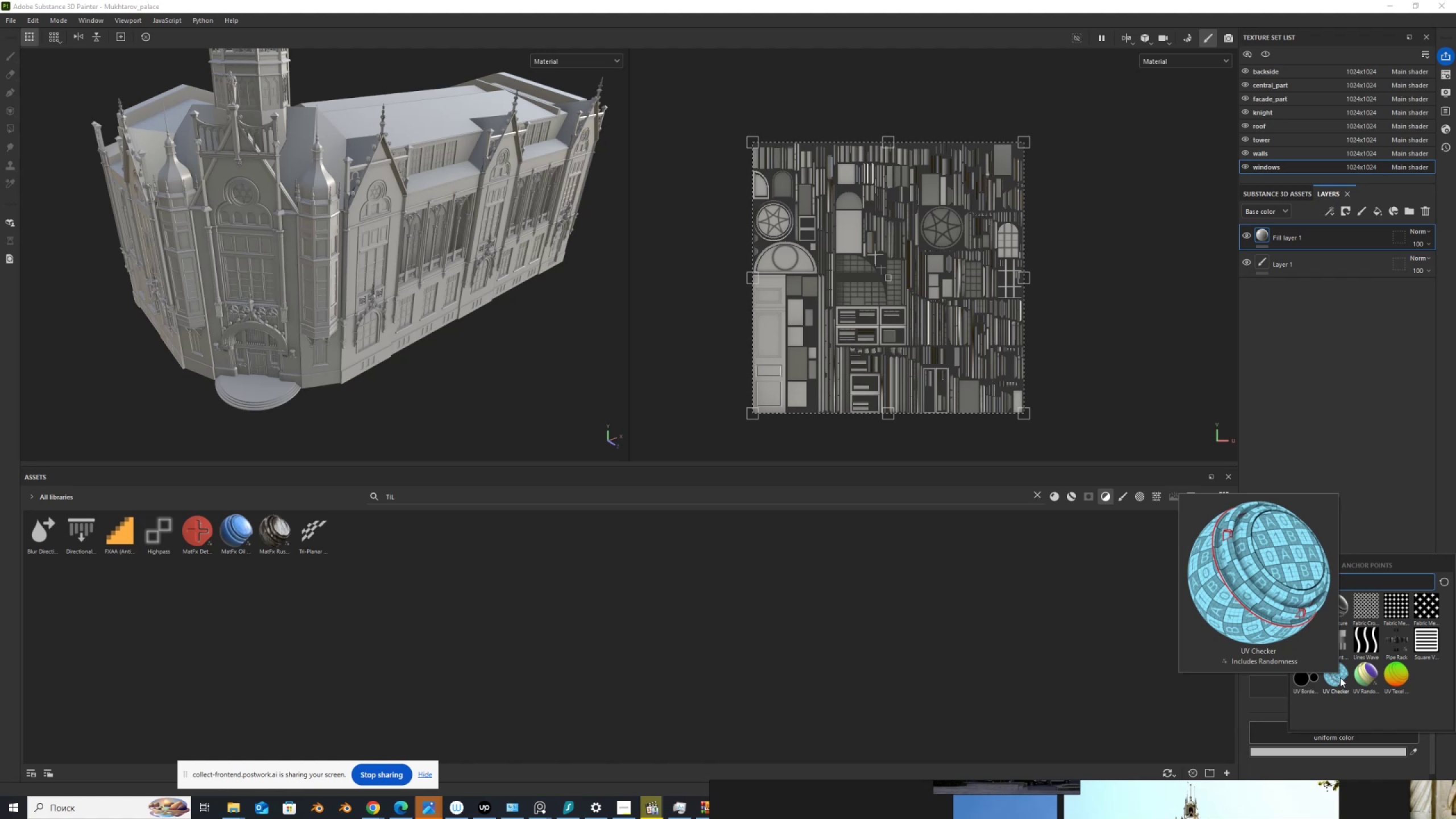 
wait(5.25)
 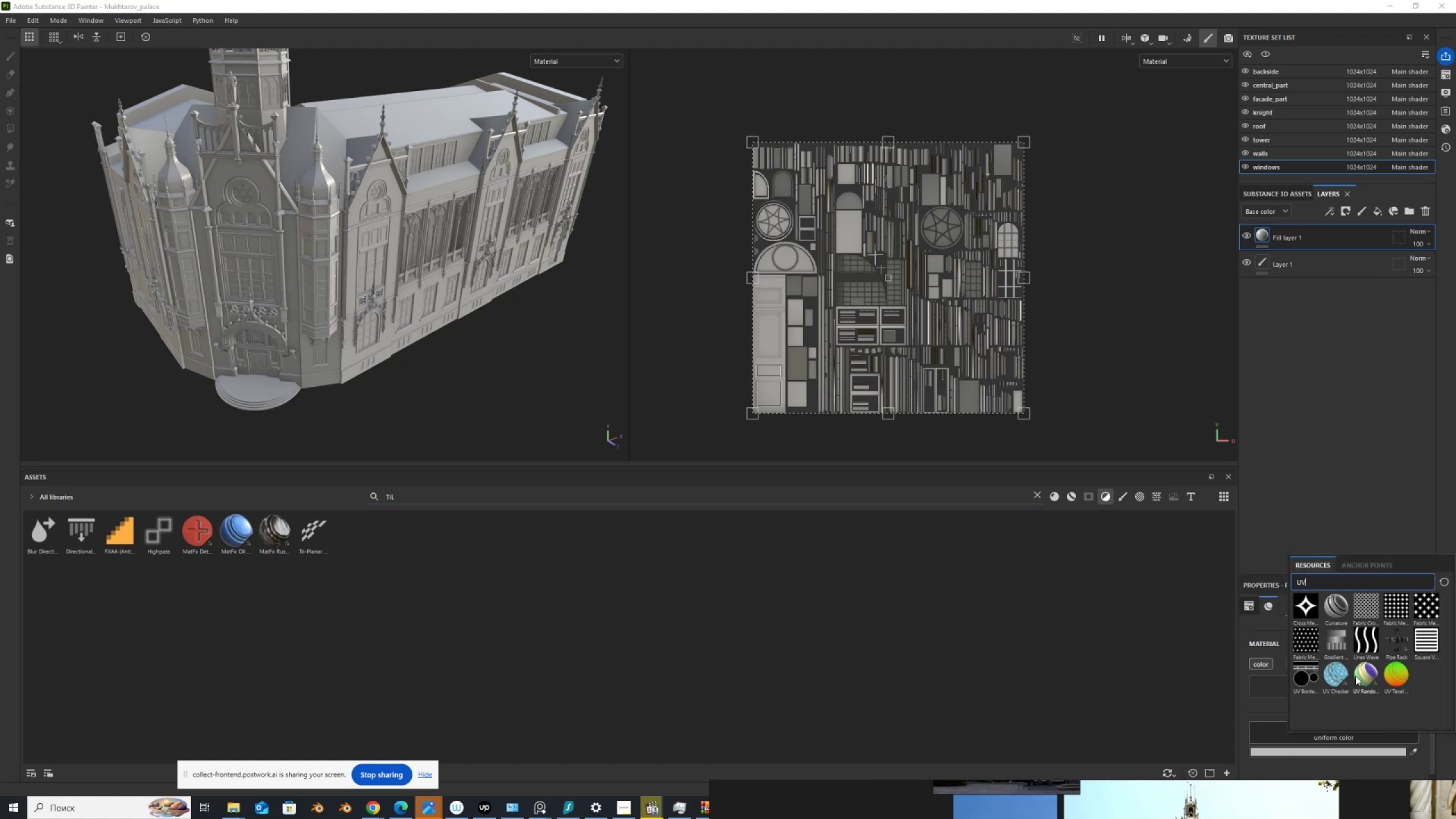 
left_click([1340, 677])
 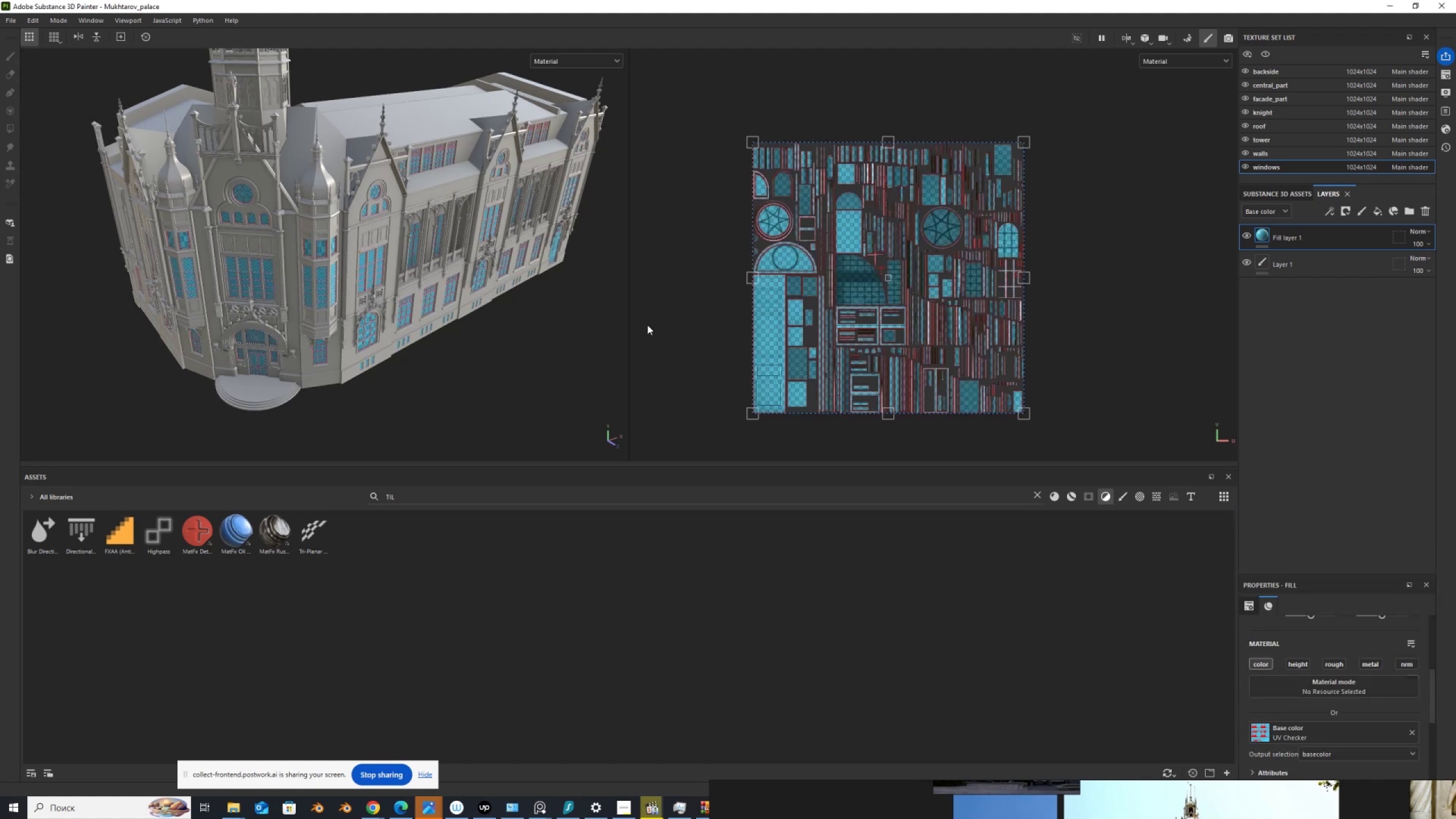 
scroll: coordinate [322, 318], scroll_direction: up, amount: 5.0
 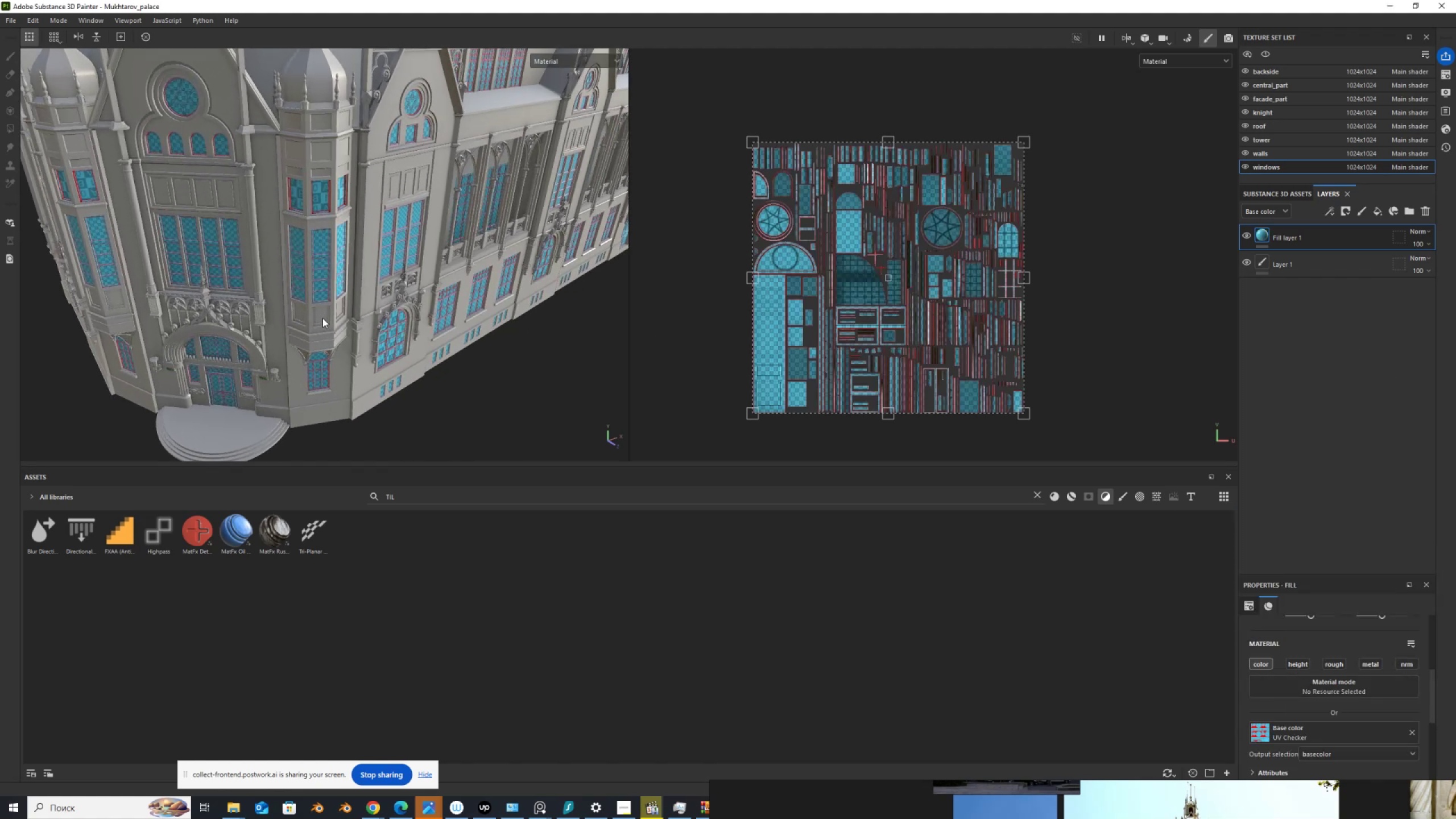 
scroll: coordinate [322, 318], scroll_direction: down, amount: 3.0
 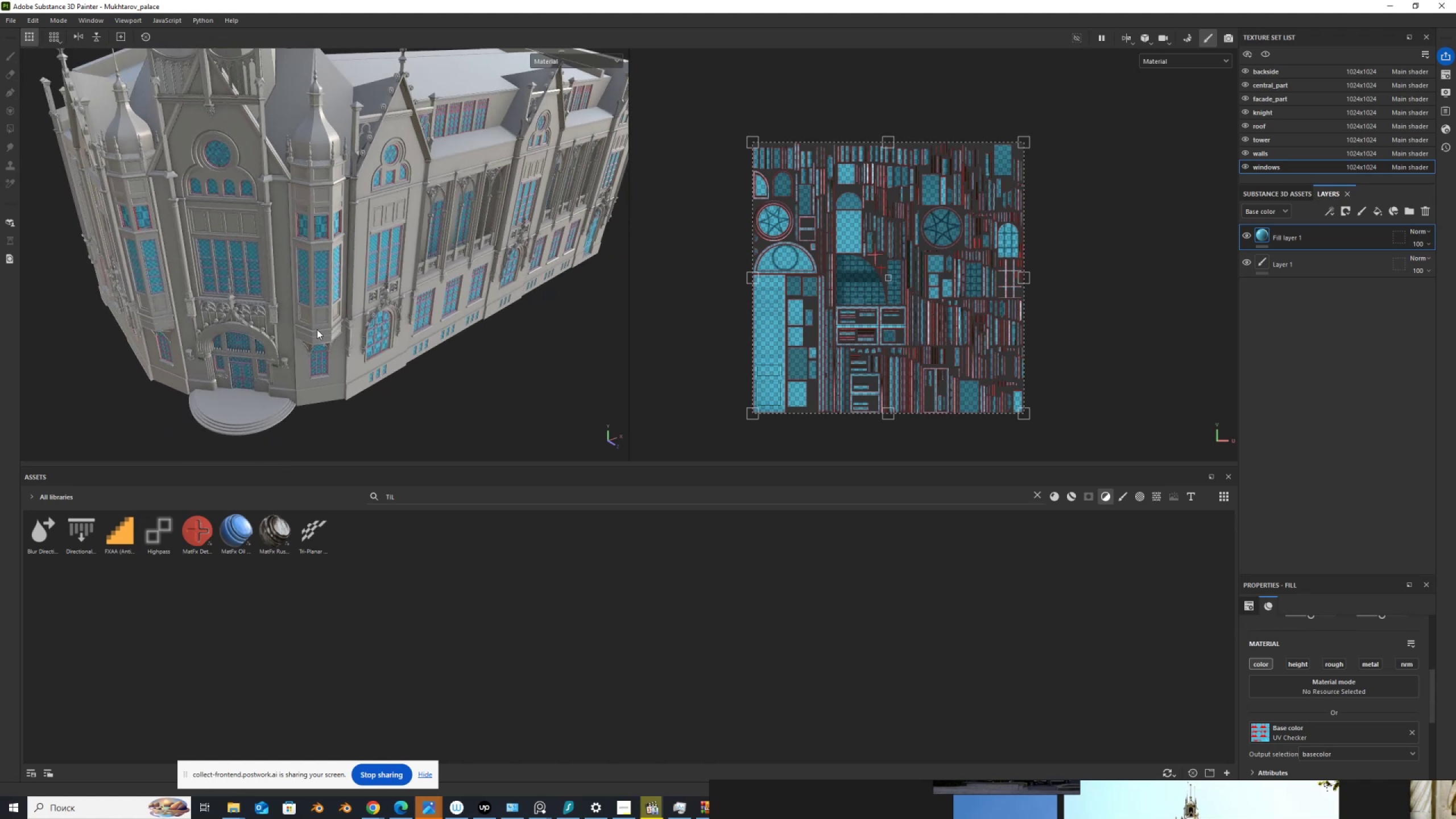 
hold_key(key=AltLeft, duration=1.5)
left_click_drag(start_coordinate=[317, 333], to_coordinate=[436, 277])
 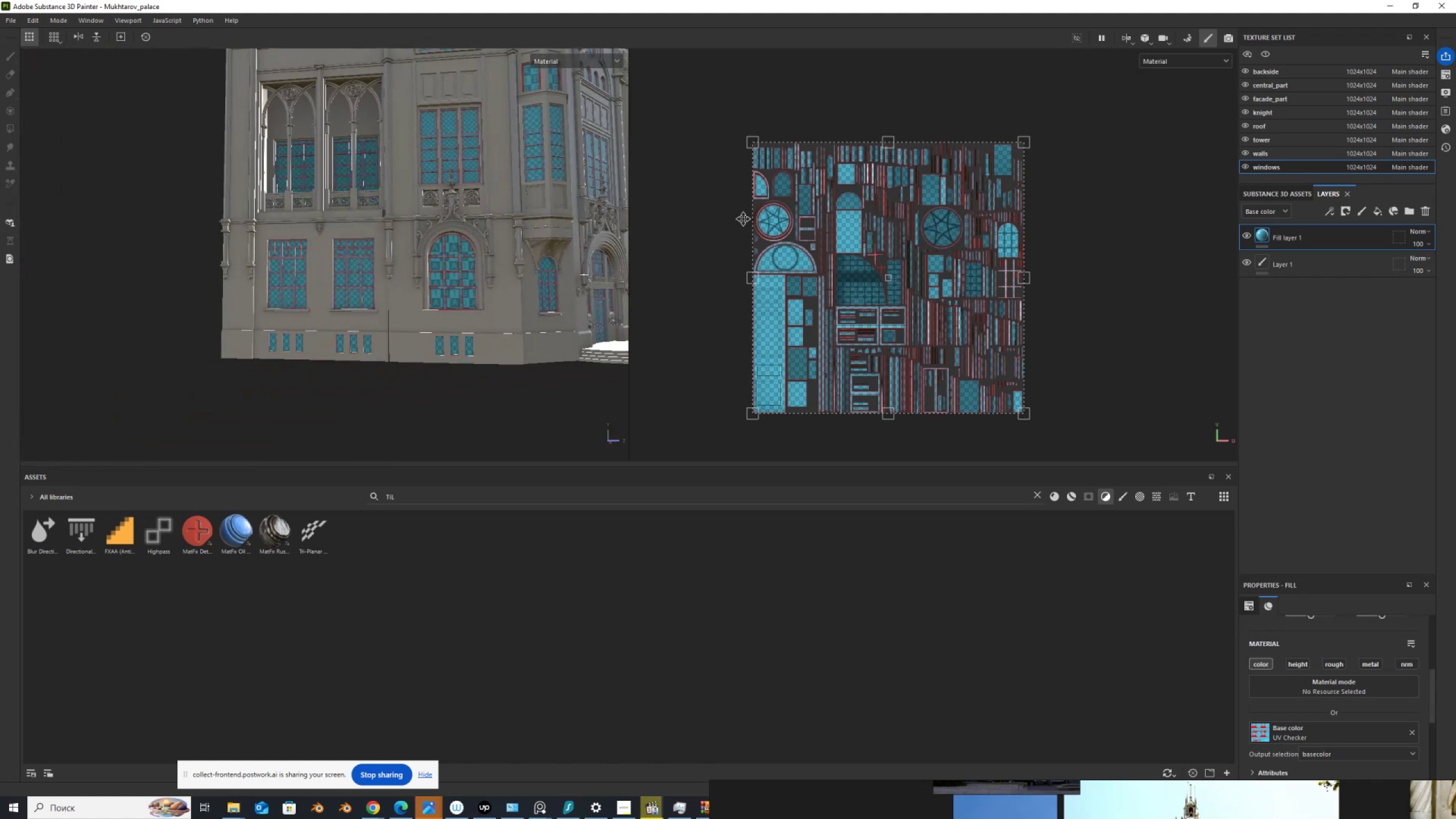 
hold_key(key=AltLeft, duration=1.51)
left_click_drag(start_coordinate=[518, 283], to_coordinate=[518, 309])
 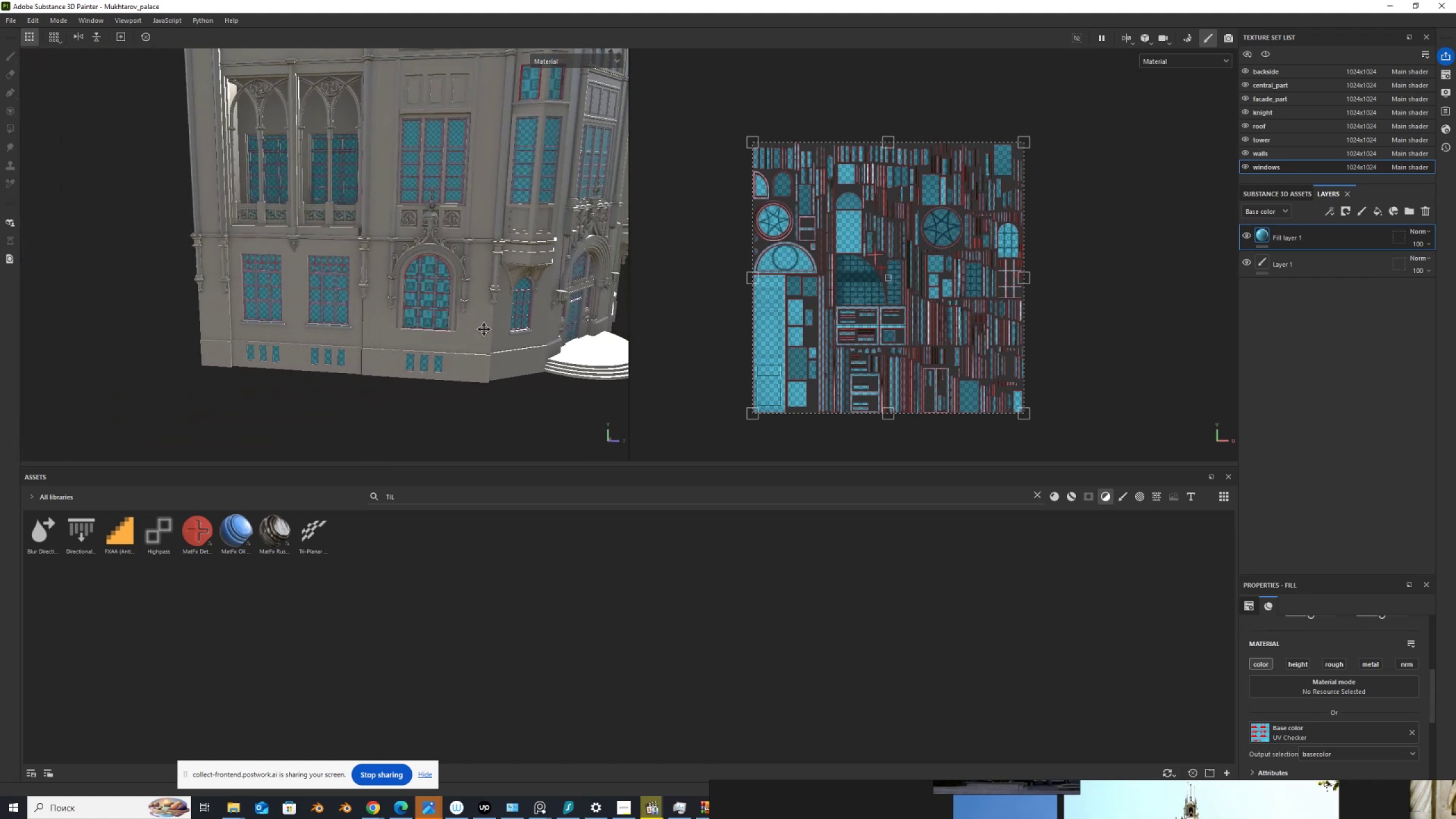 
hold_key(key=AltLeft, duration=1.52)
 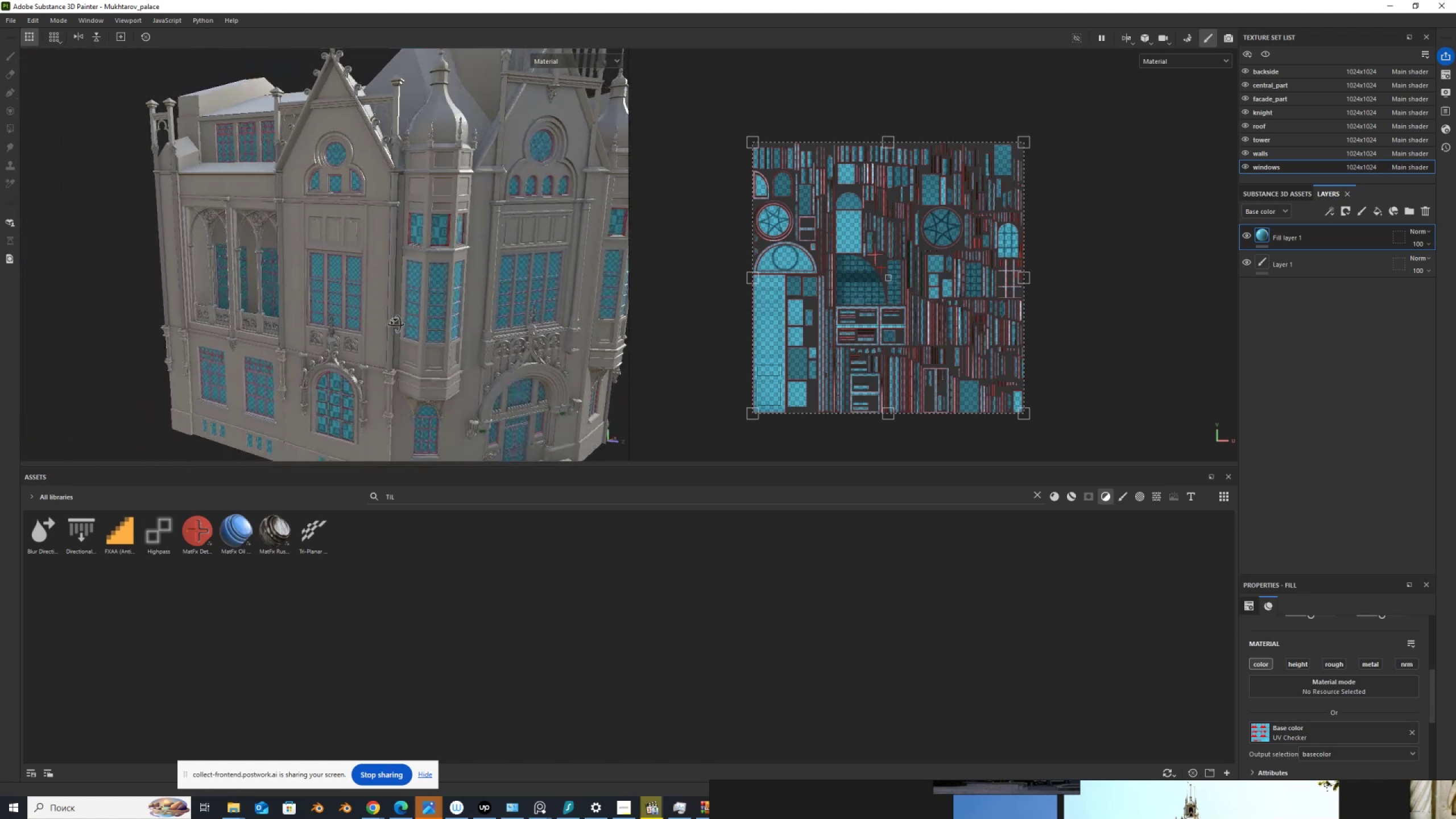 
hold_key(key=AltLeft, duration=1.51)
left_click_drag(start_coordinate=[465, 324], to_coordinate=[402, 325])
 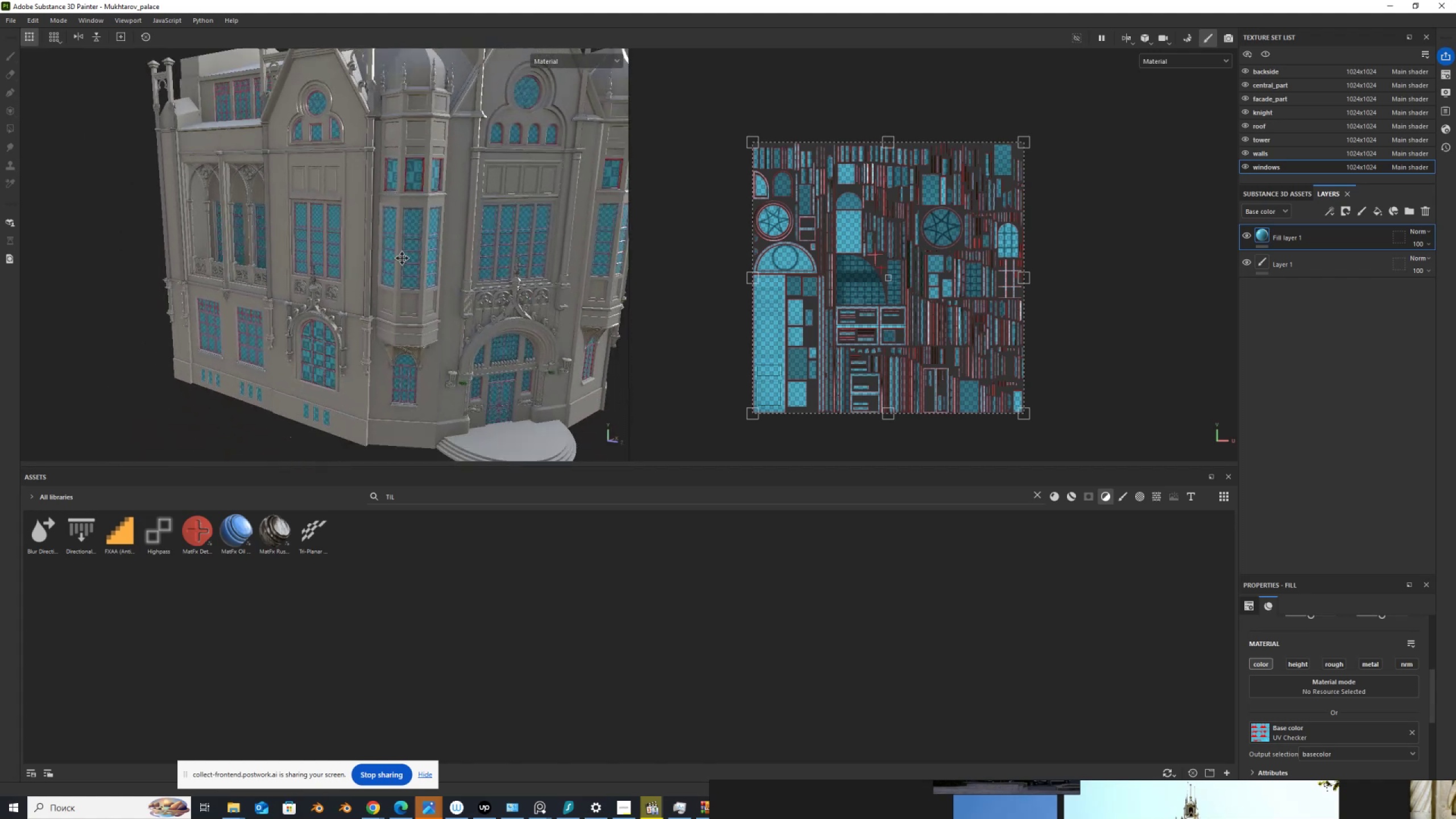 
hold_key(key=AltLeft, duration=1.52)
 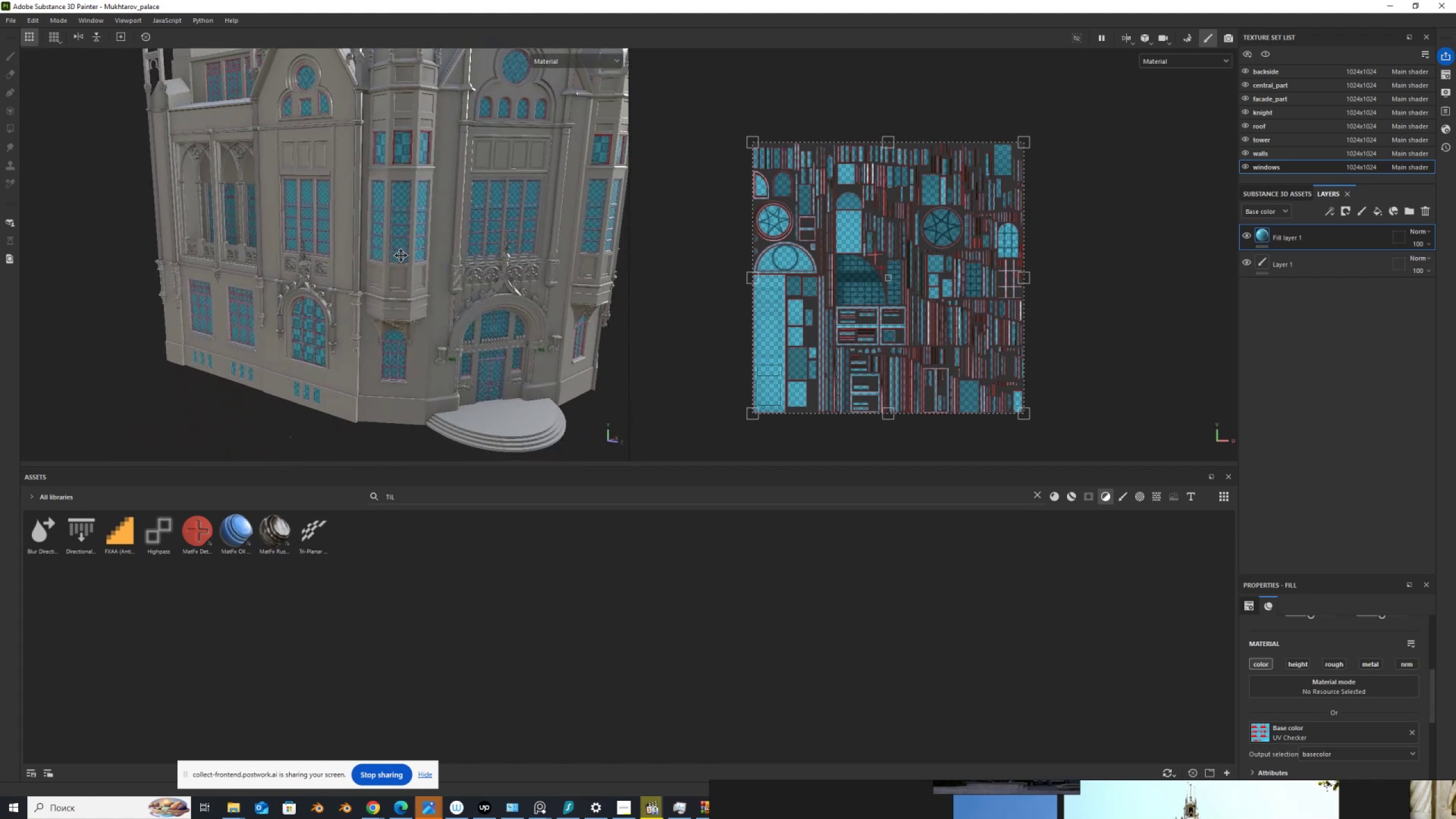 
hold_key(key=AltLeft, duration=0.78)
 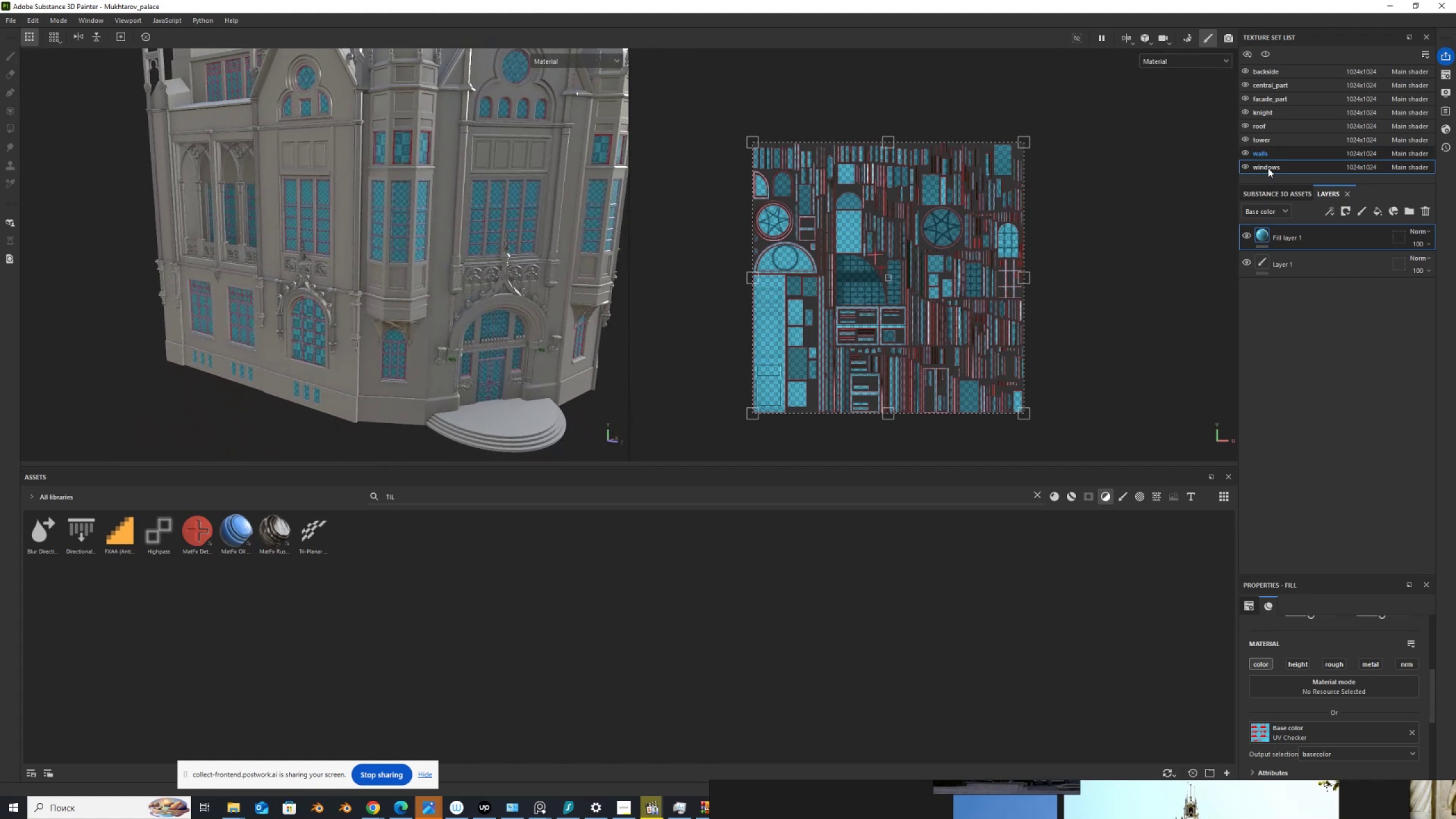 
mouse_move([1337, 245])
 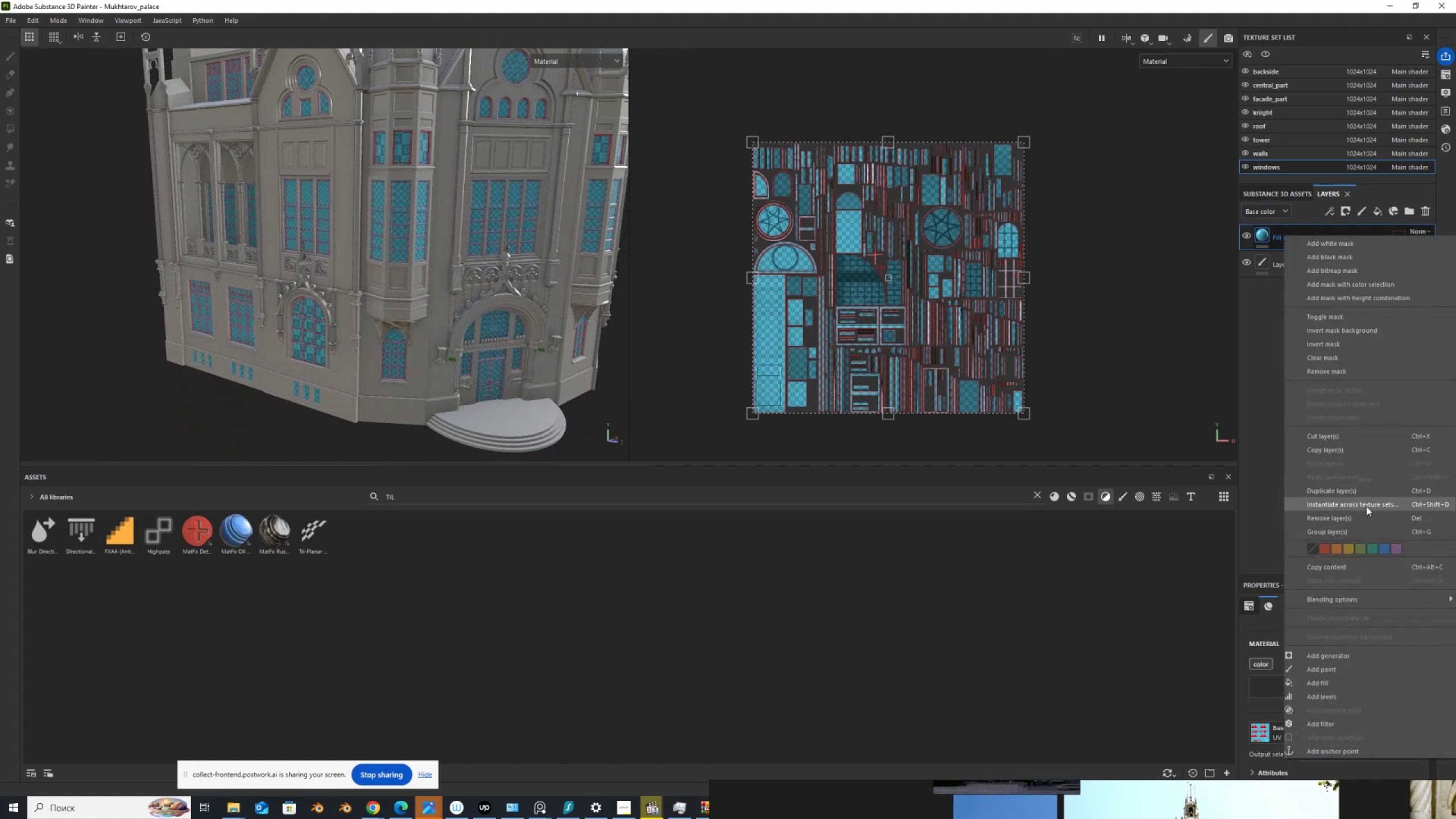 
left_click([1366, 506])
 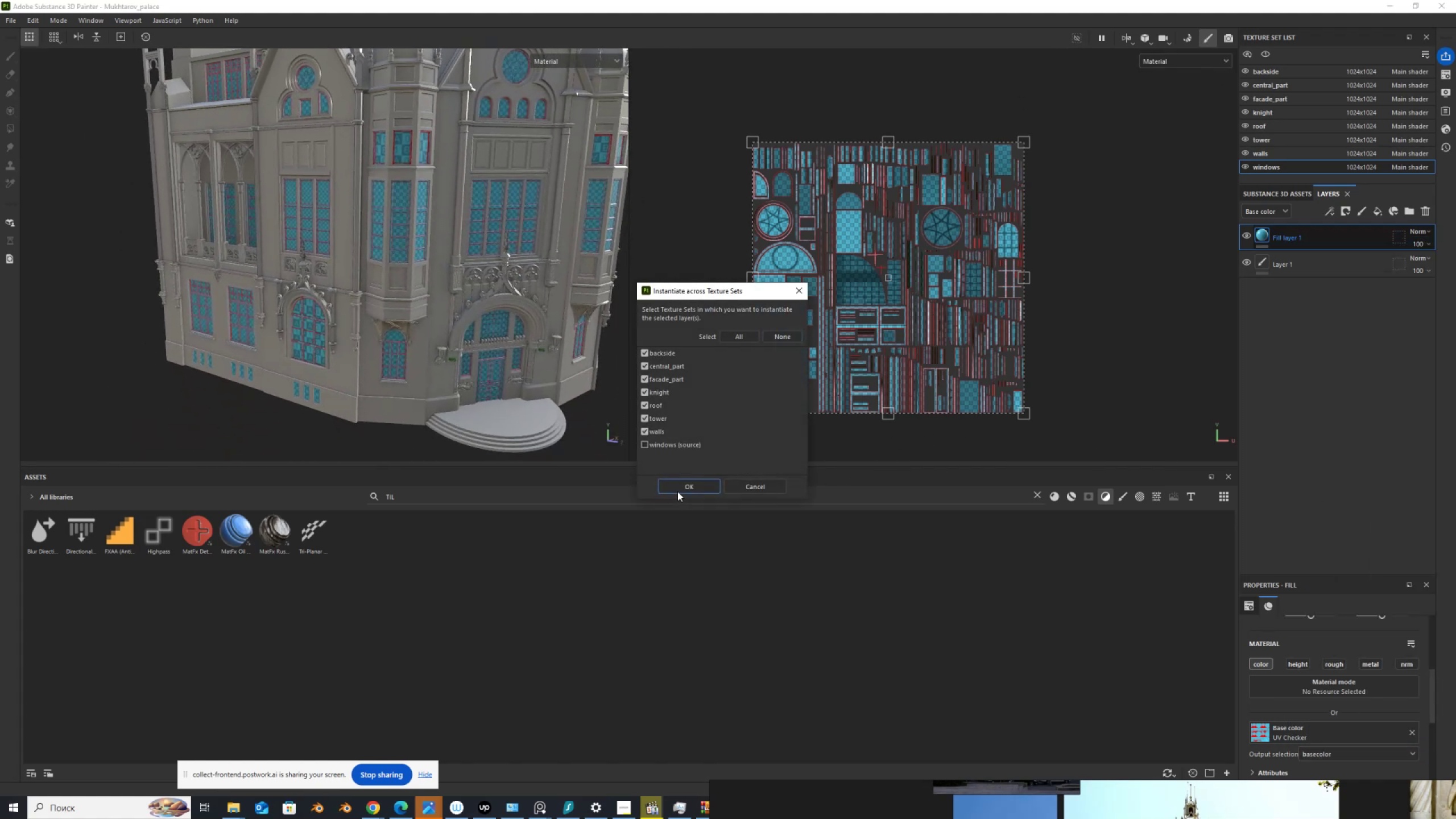 
left_click([681, 487])
 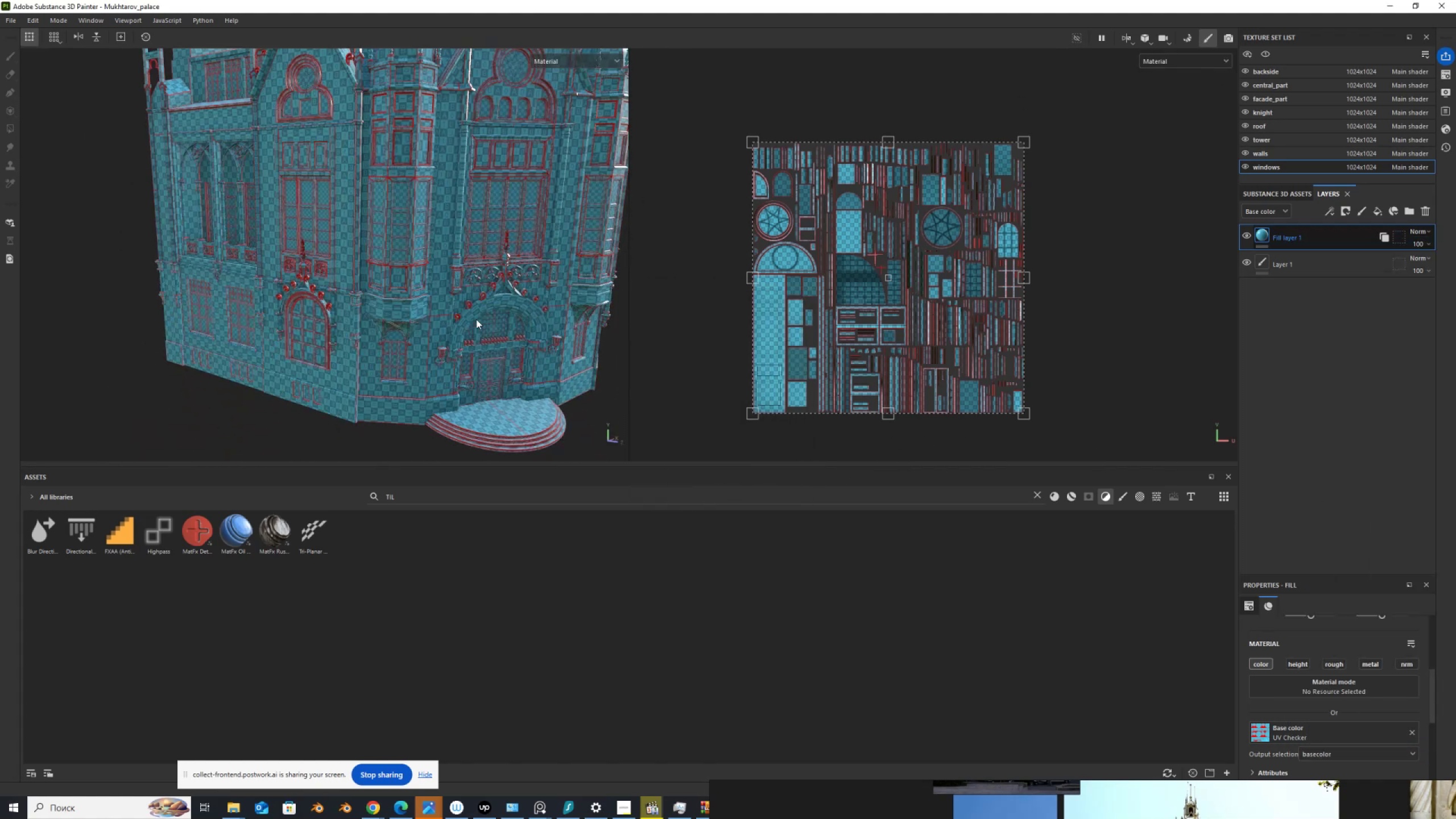 
scroll: coordinate [427, 295], scroll_direction: up, amount: 2.0
 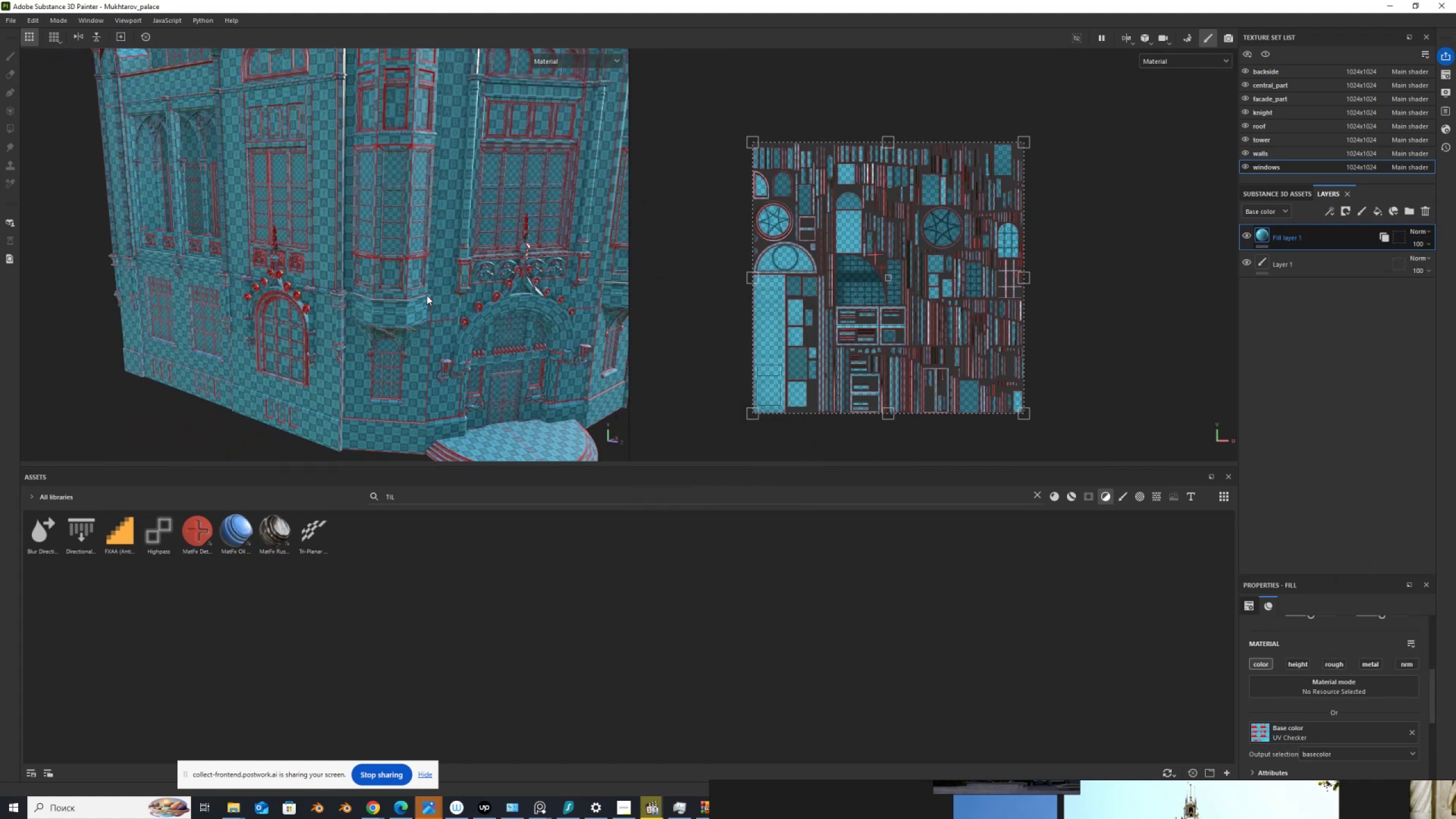 
hold_key(key=AltLeft, duration=1.53)
left_click_drag(start_coordinate=[429, 341], to_coordinate=[446, 320])
 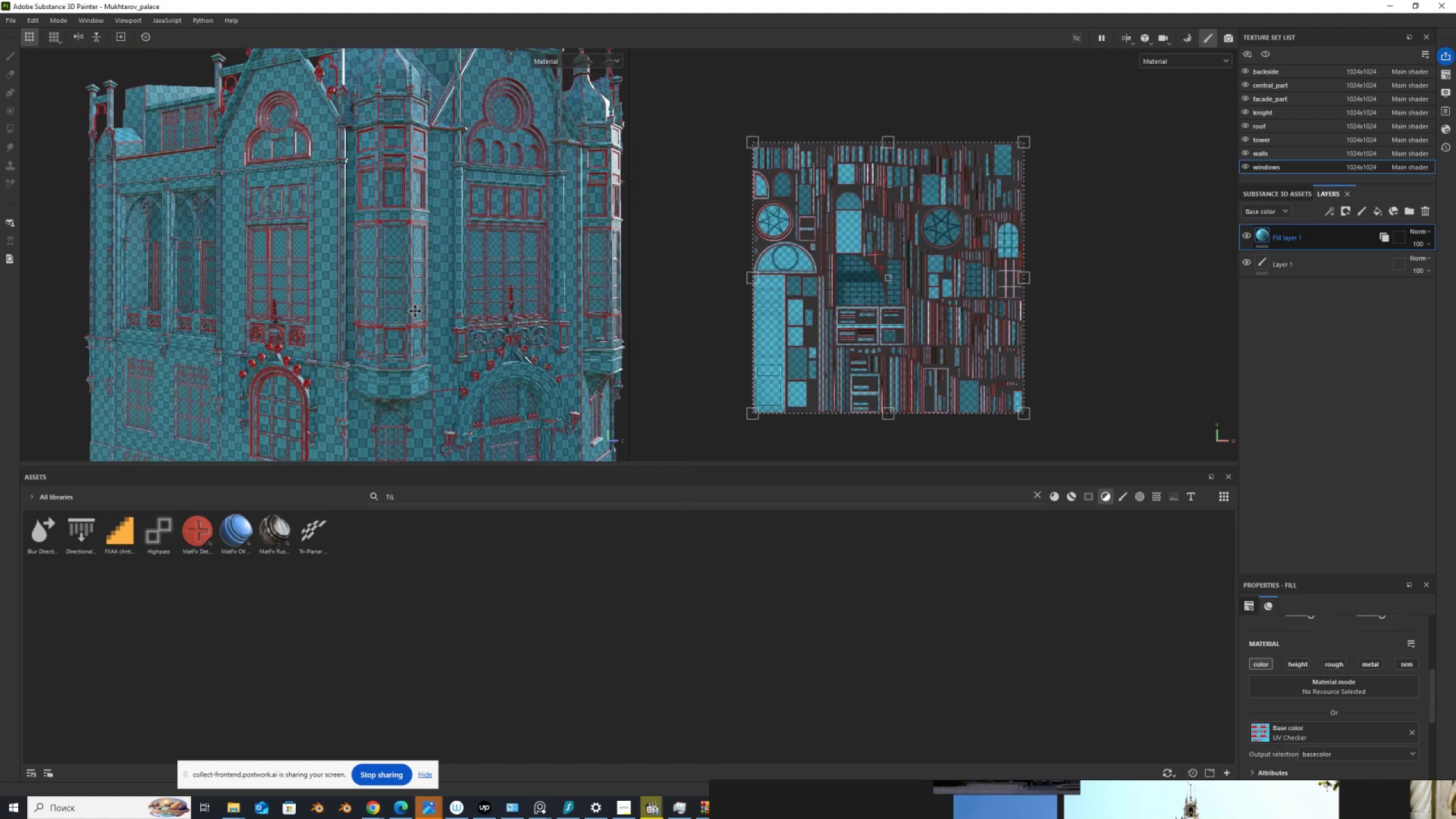 
hold_key(key=AltLeft, duration=1.52)
left_click_drag(start_coordinate=[423, 340], to_coordinate=[441, 387])
 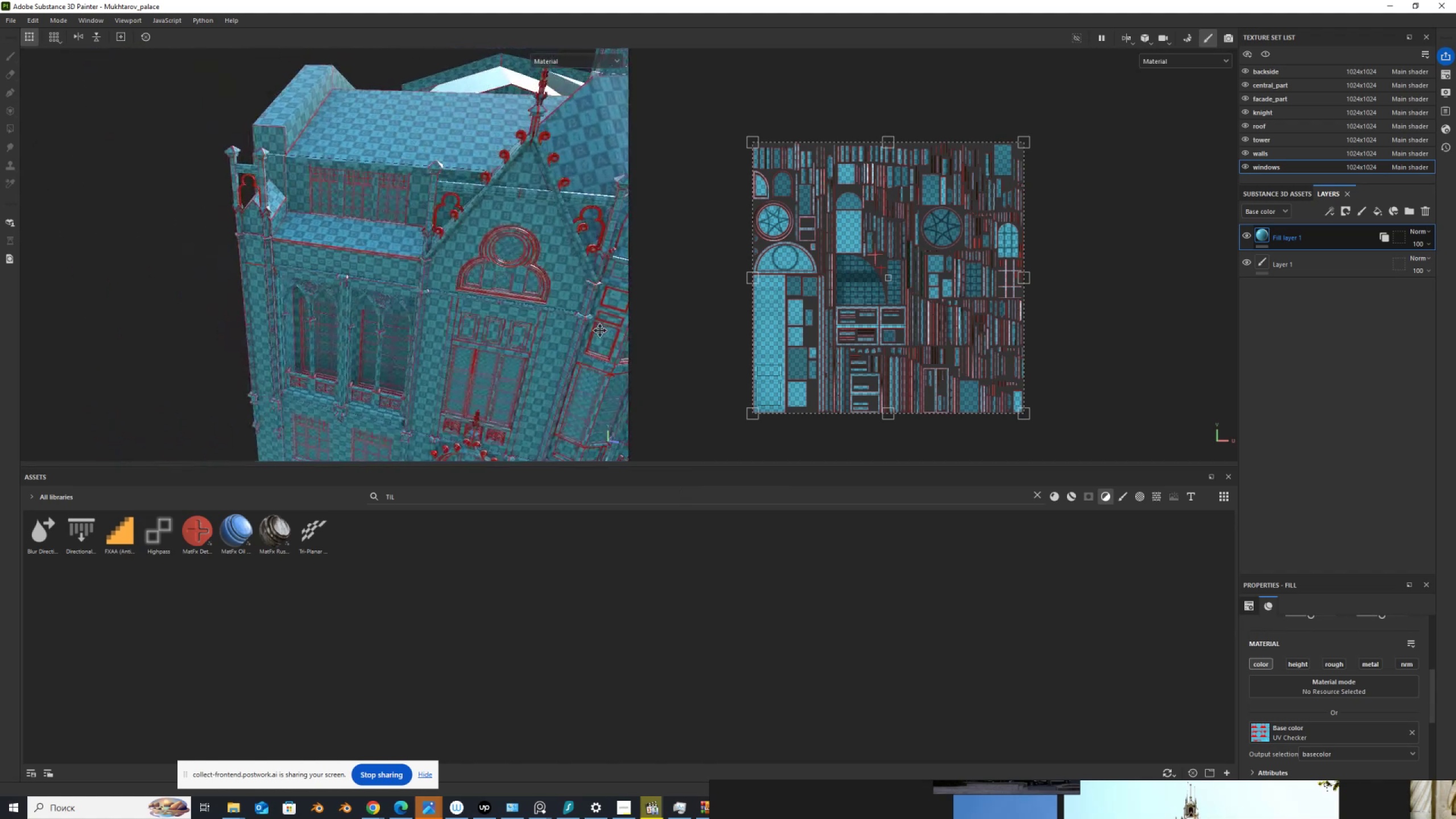 
hold_key(key=AltLeft, duration=1.16)
left_click_drag(start_coordinate=[355, 323], to_coordinate=[616, 286])
 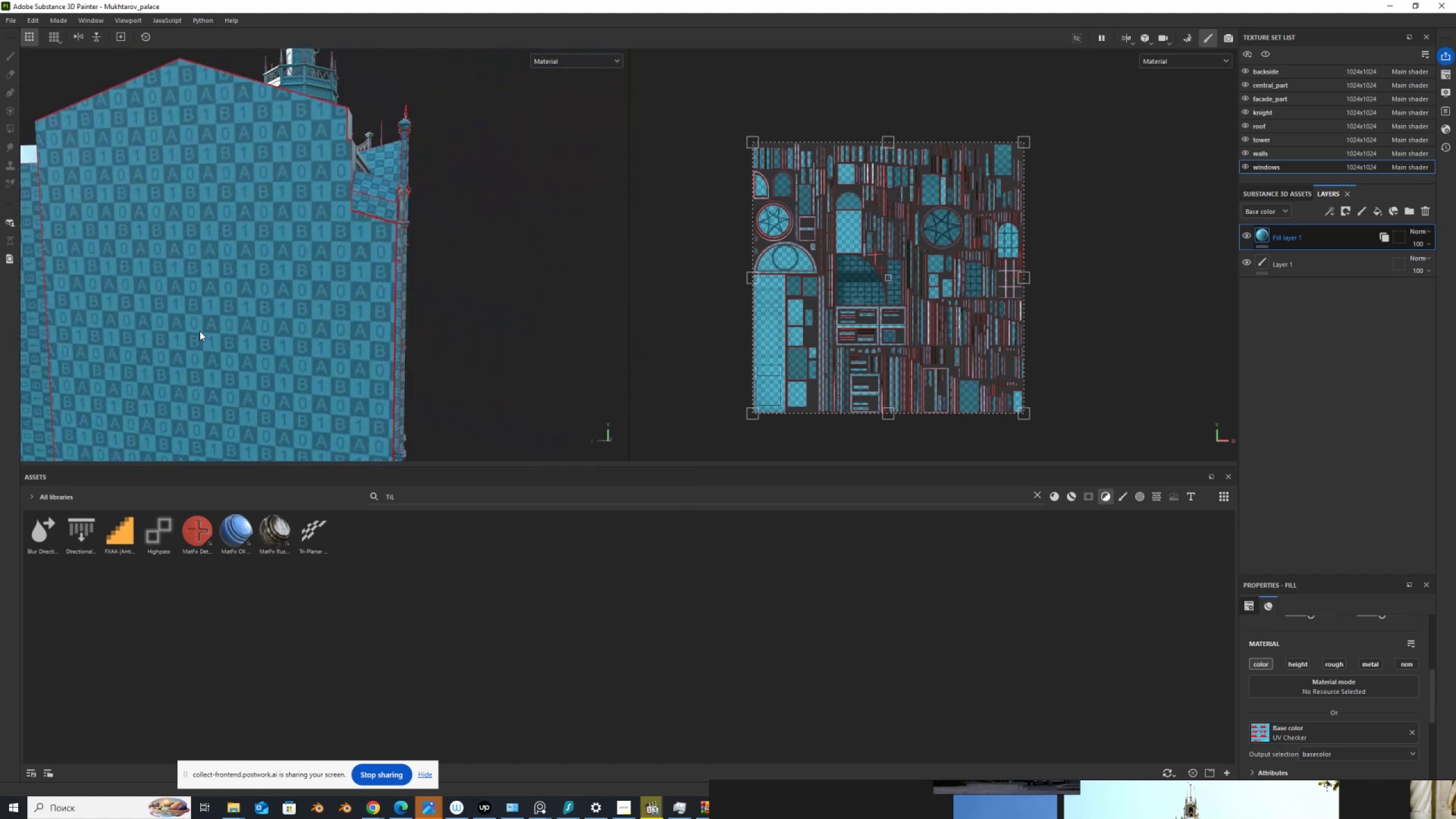 
scroll: coordinate [272, 292], scroll_direction: down, amount: 6.0
 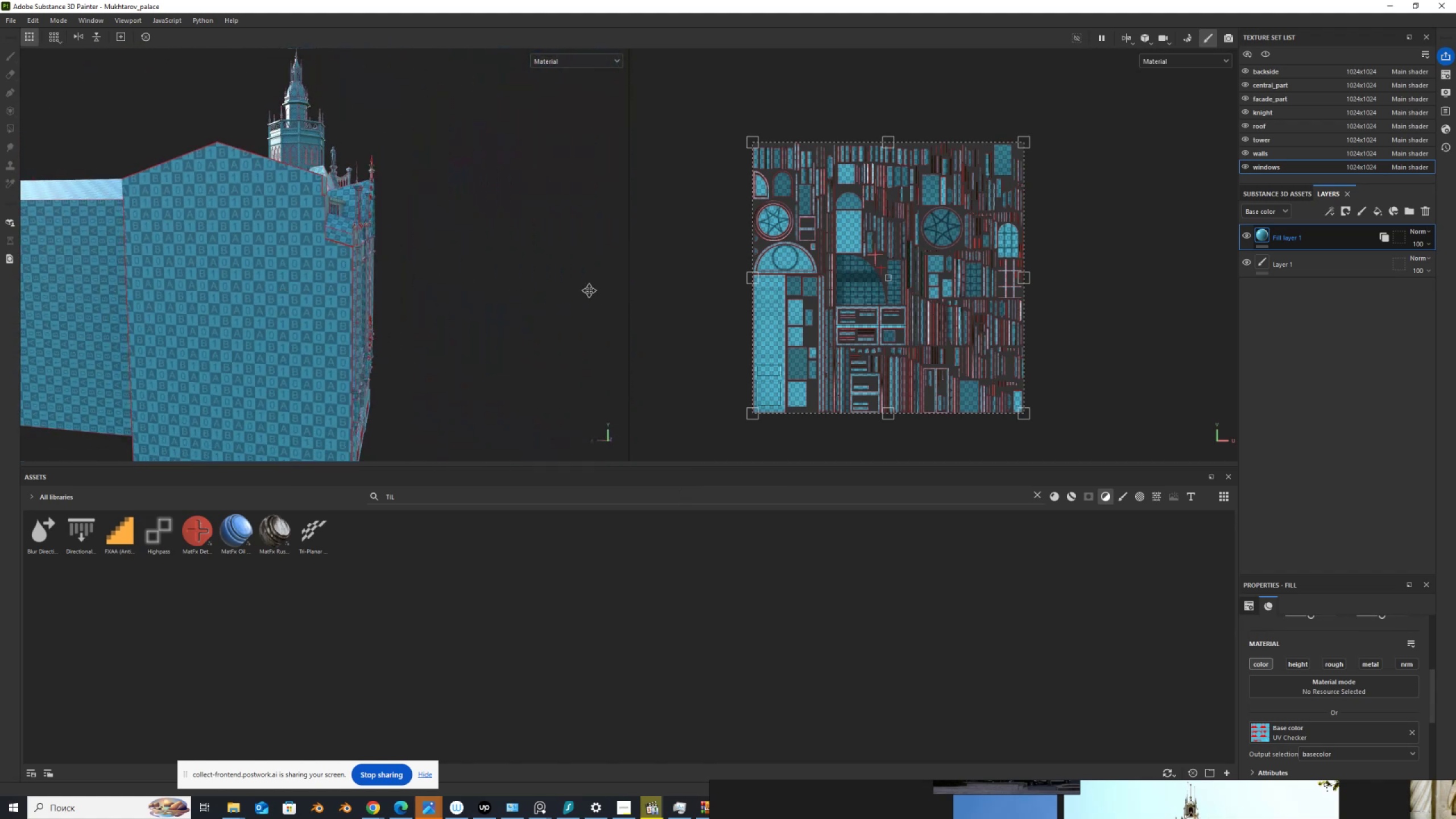 
hold_key(key=AltLeft, duration=1.5)
left_click_drag(start_coordinate=[310, 309], to_coordinate=[547, 307])
 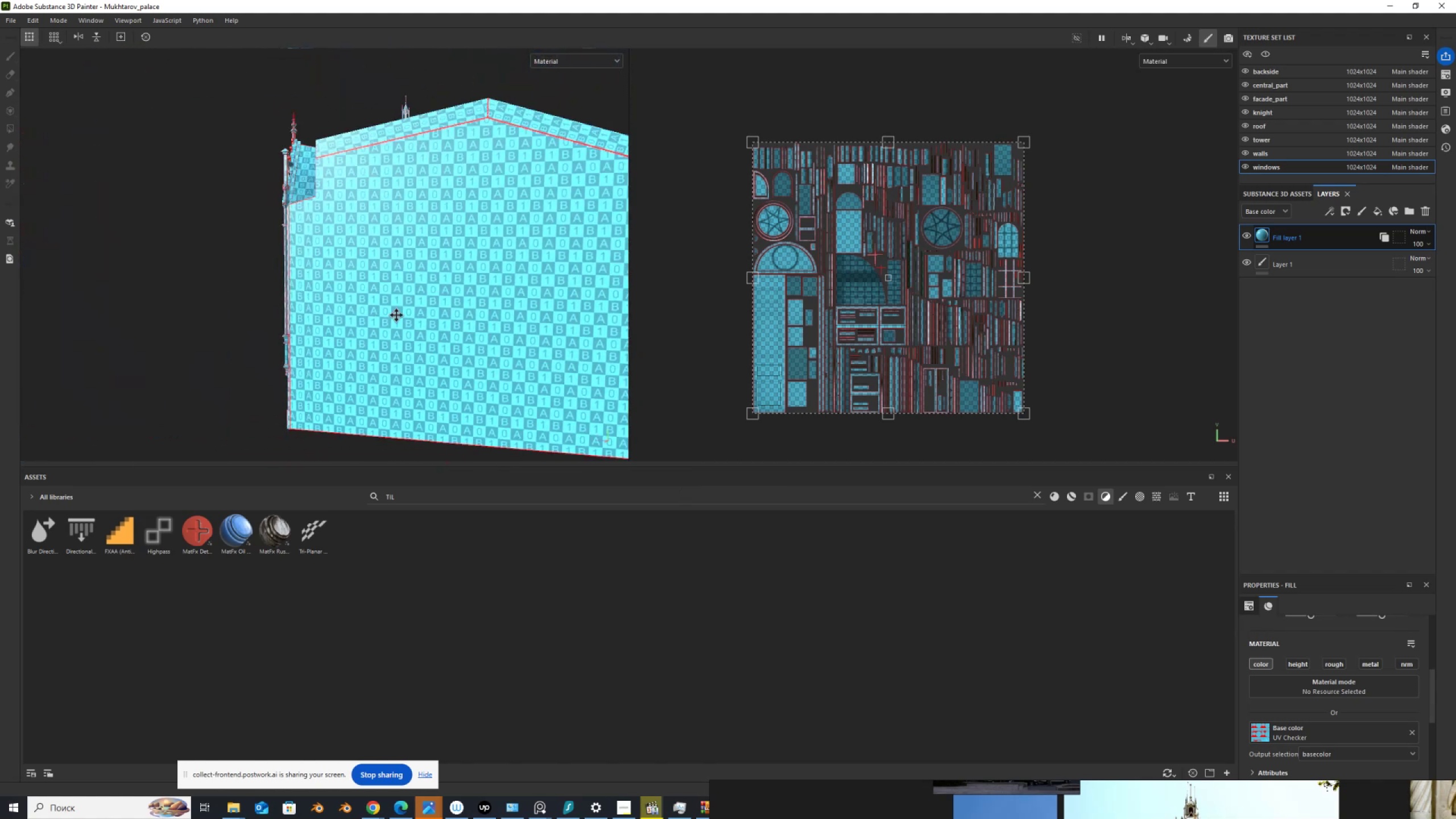 
hold_key(key=AltLeft, duration=1.51)
left_click_drag(start_coordinate=[345, 318], to_coordinate=[530, 345])
 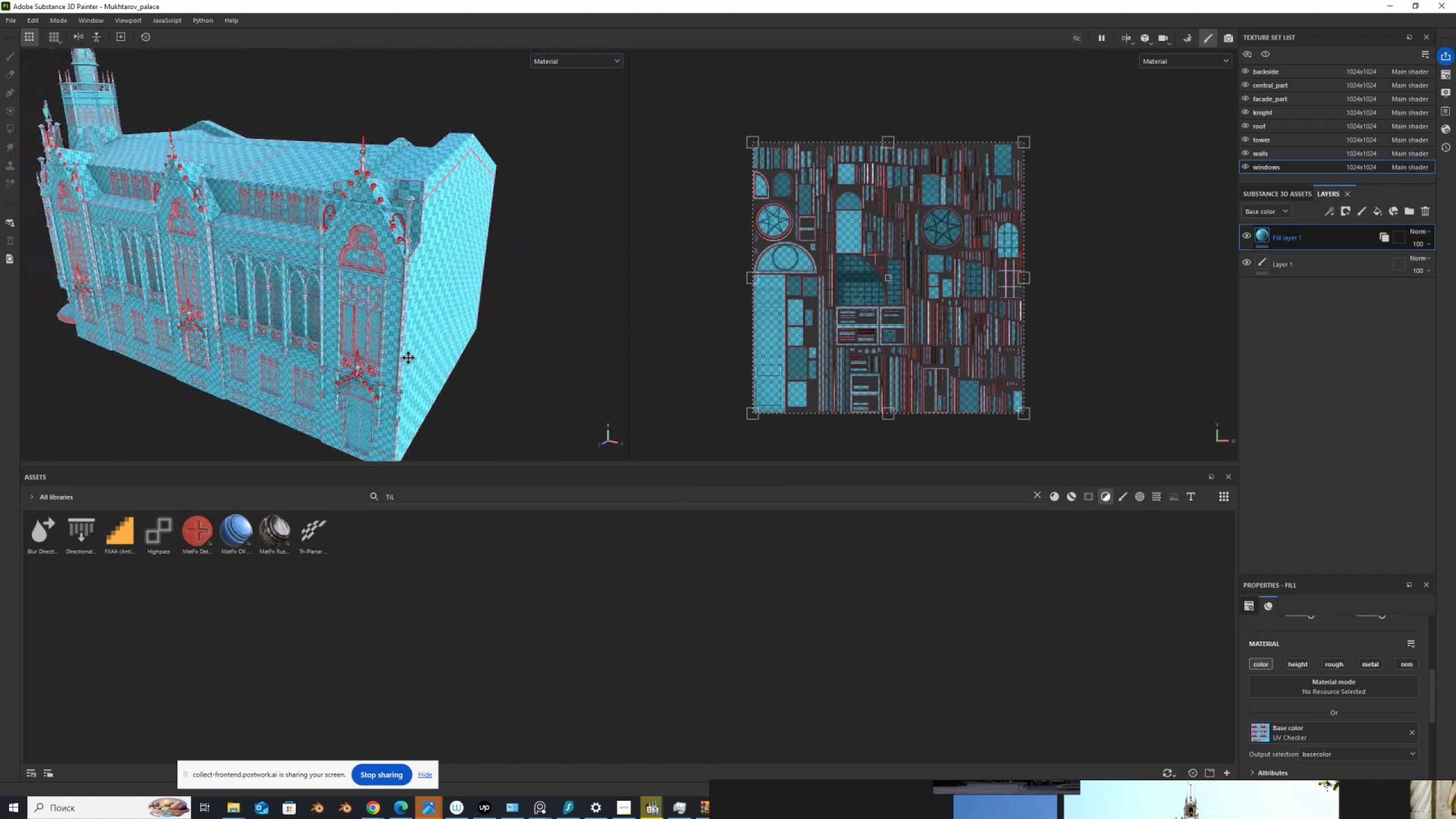 
hold_key(key=AltLeft, duration=1.0)
 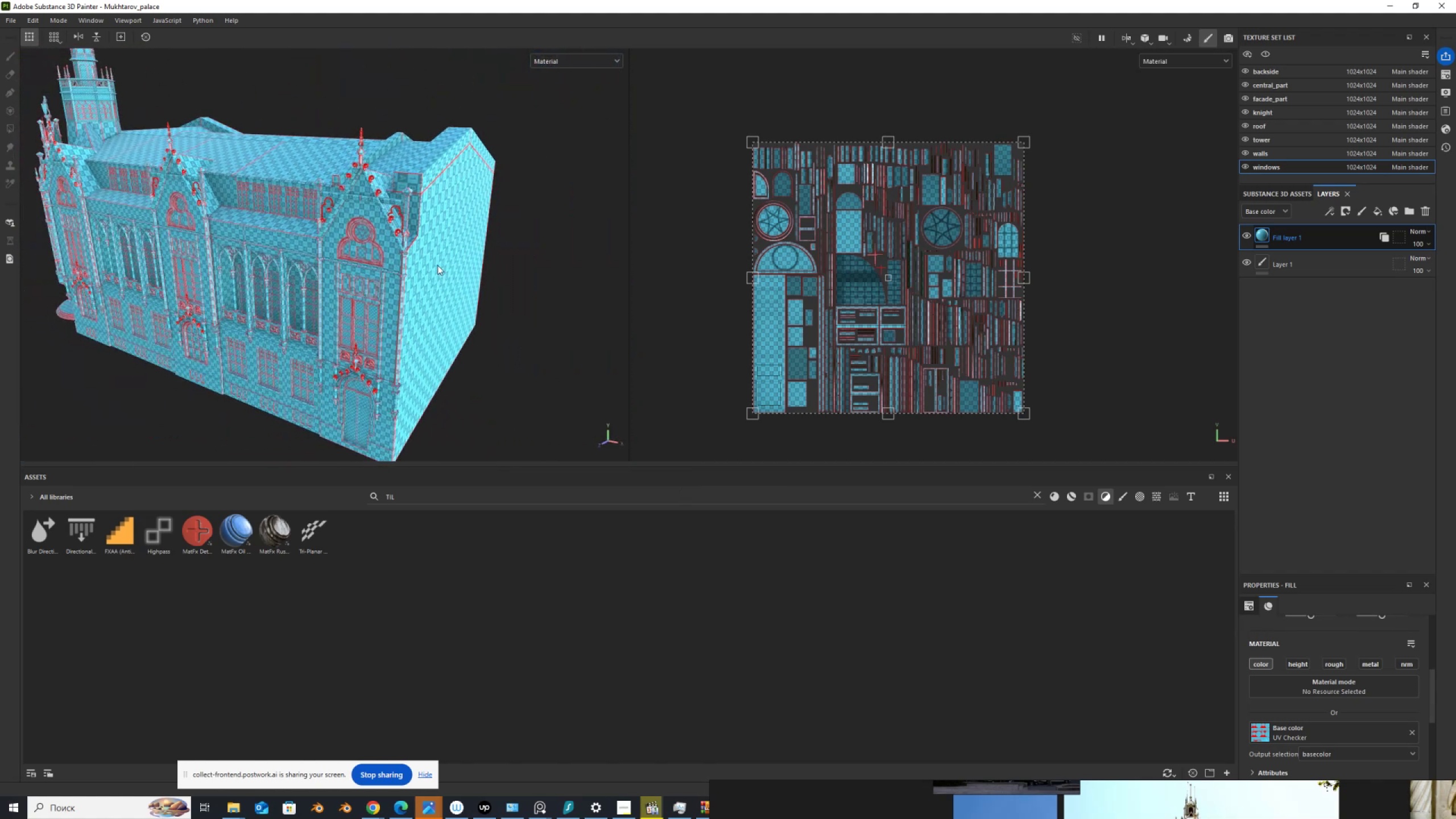 
key(Control+ControlLeft)
 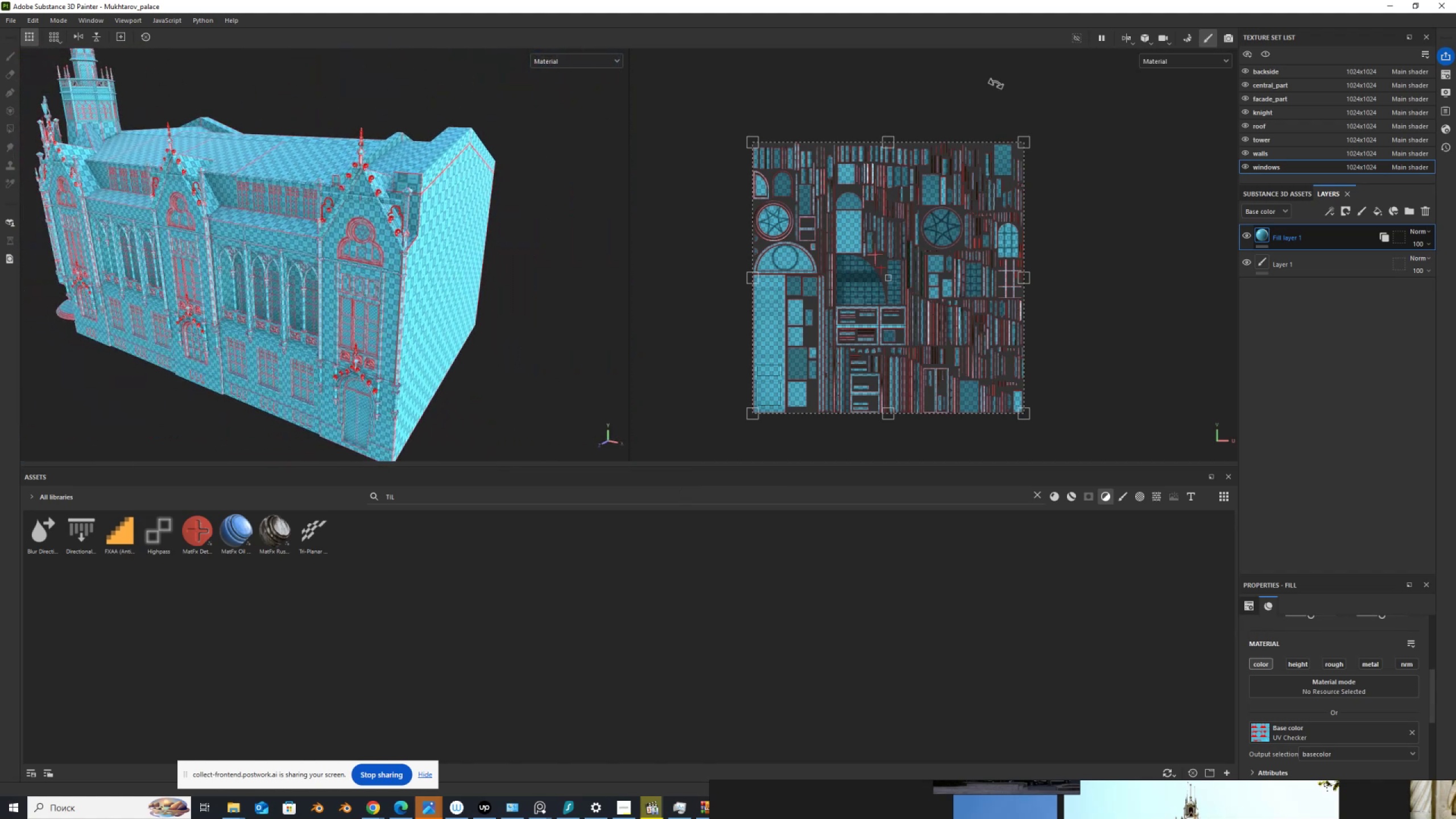 
hold_key(key=ControlLeft, duration=0.86)
hold_key(key=AltLeft, duration=0.79)
right_click([420, 226])
 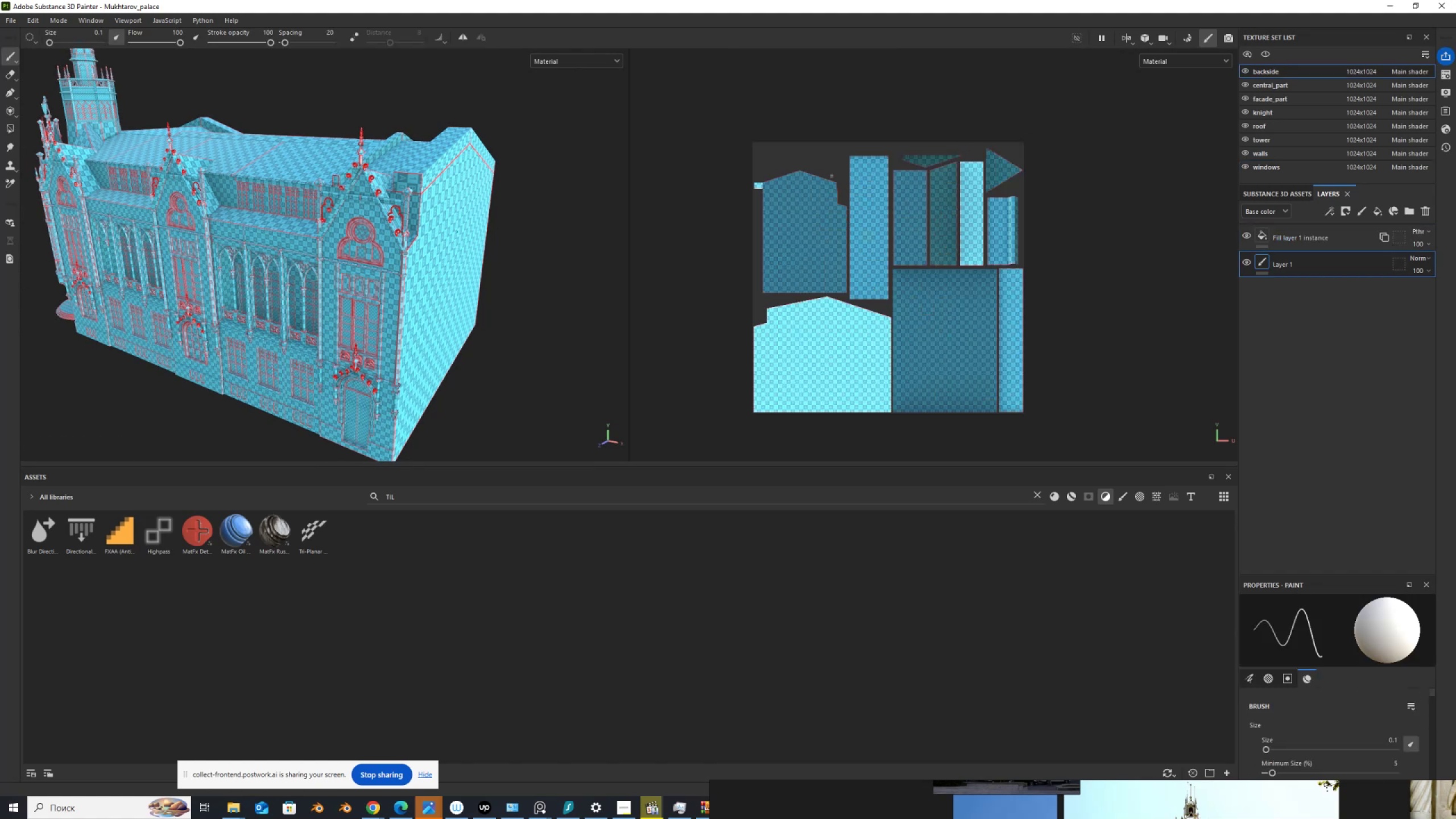 
hold_key(key=ControlLeft, duration=0.54)
hold_key(key=AltLeft, duration=0.51)
right_click([458, 232])
 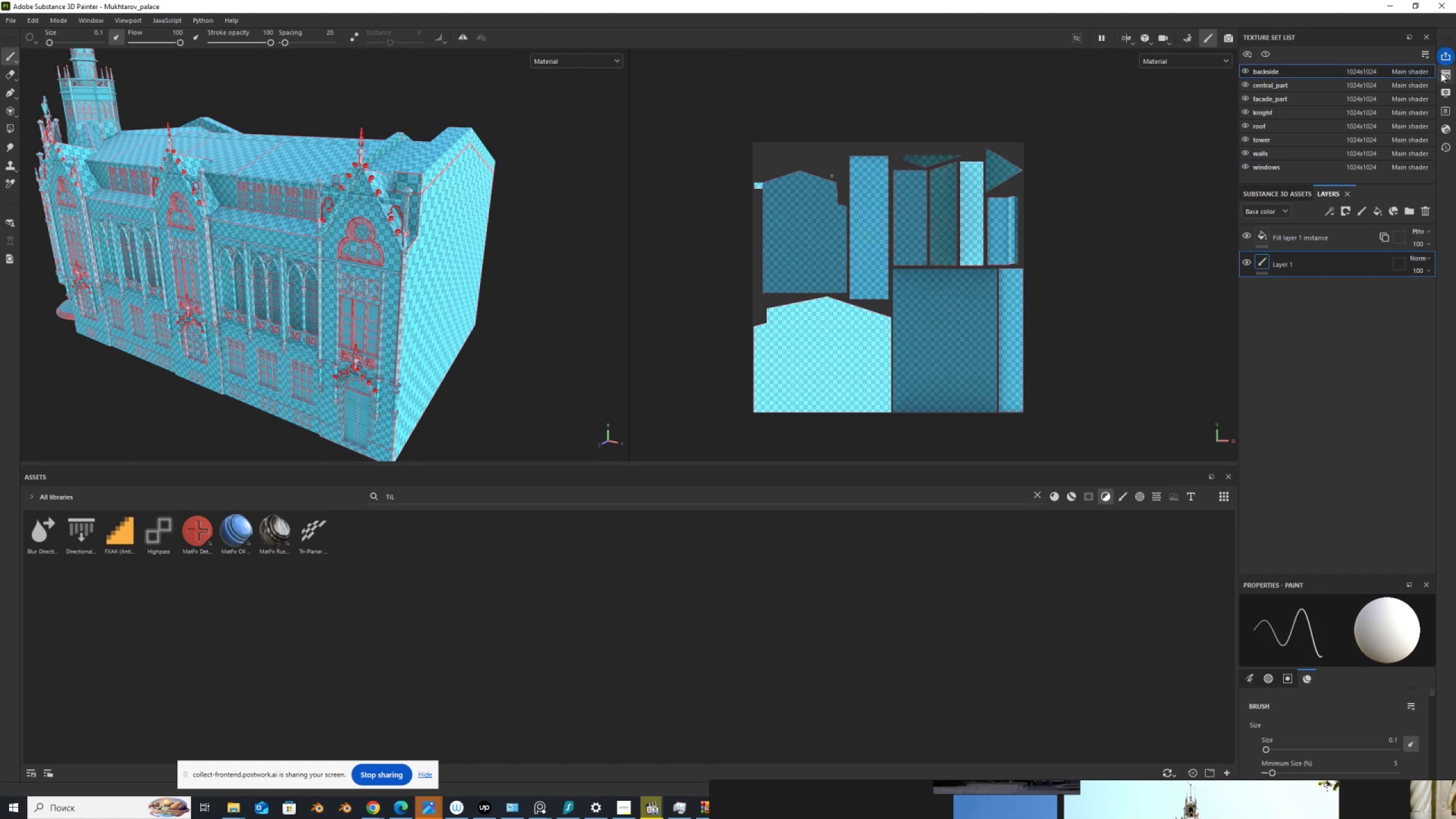 
left_click([1446, 76])
 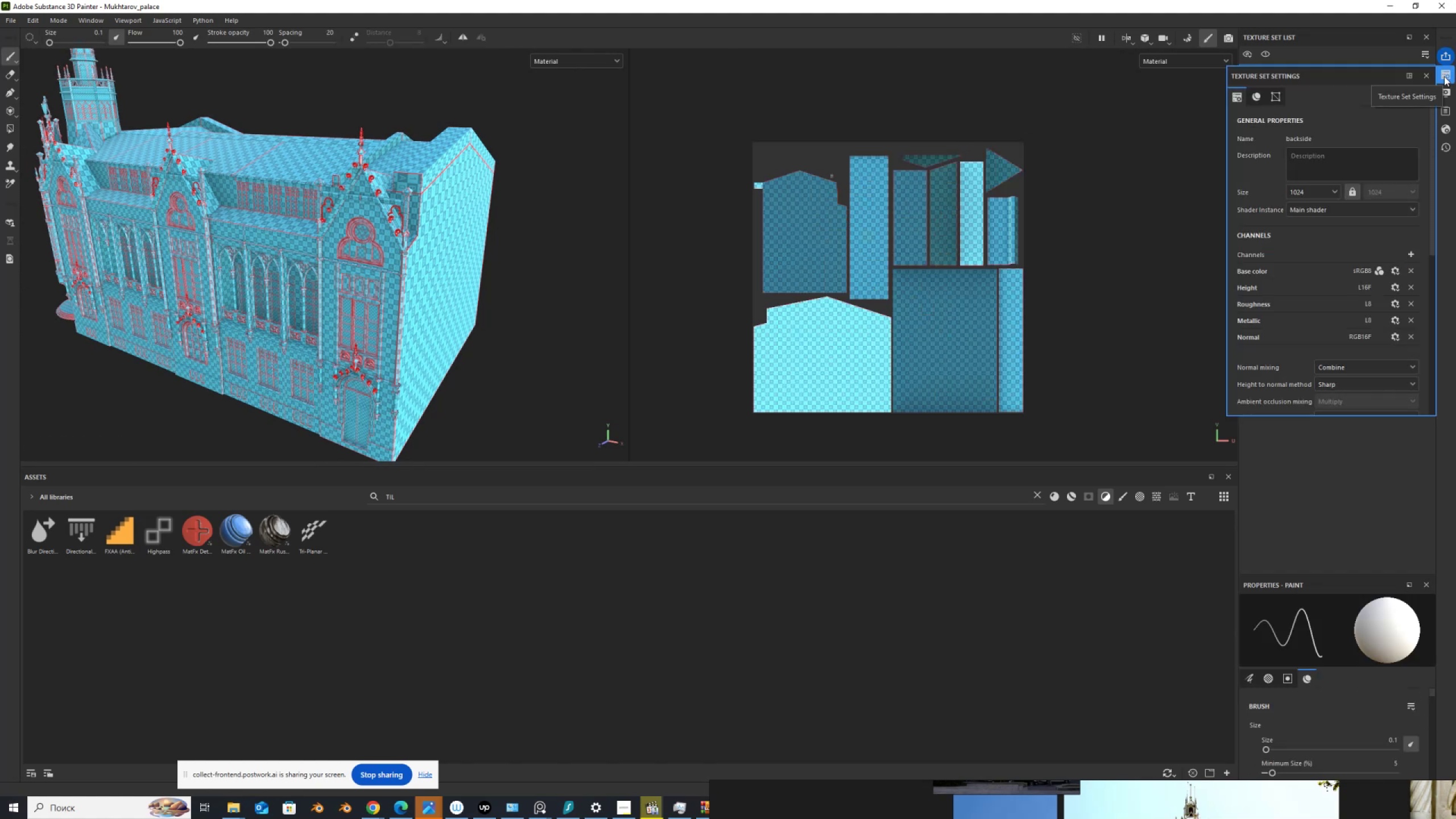 
scroll: coordinate [351, 353], scroll_direction: up, amount: 3.0
 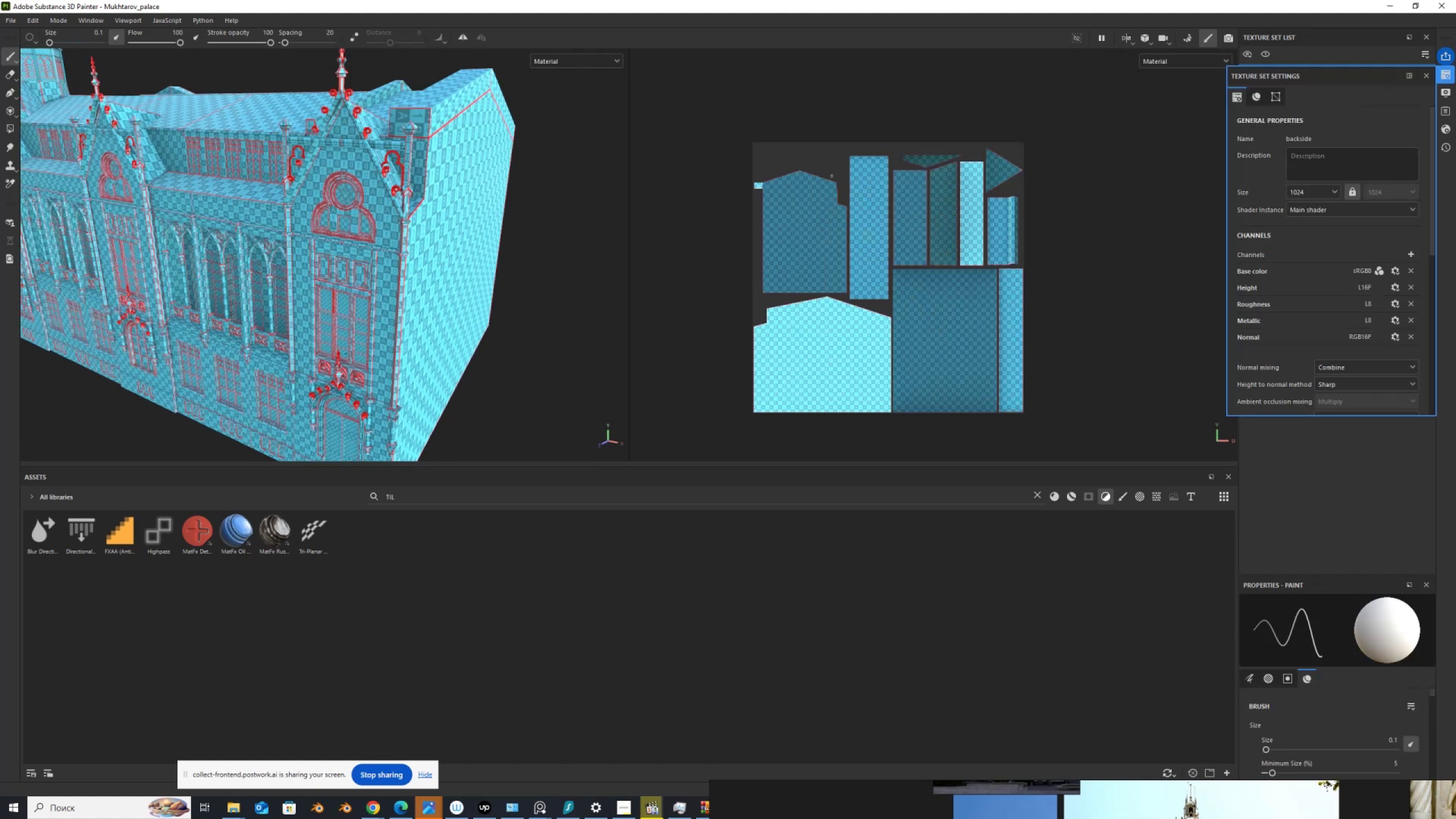 
hold_key(key=AltLeft, duration=1.5)
left_click_drag(start_coordinate=[320, 328], to_coordinate=[367, 367])
 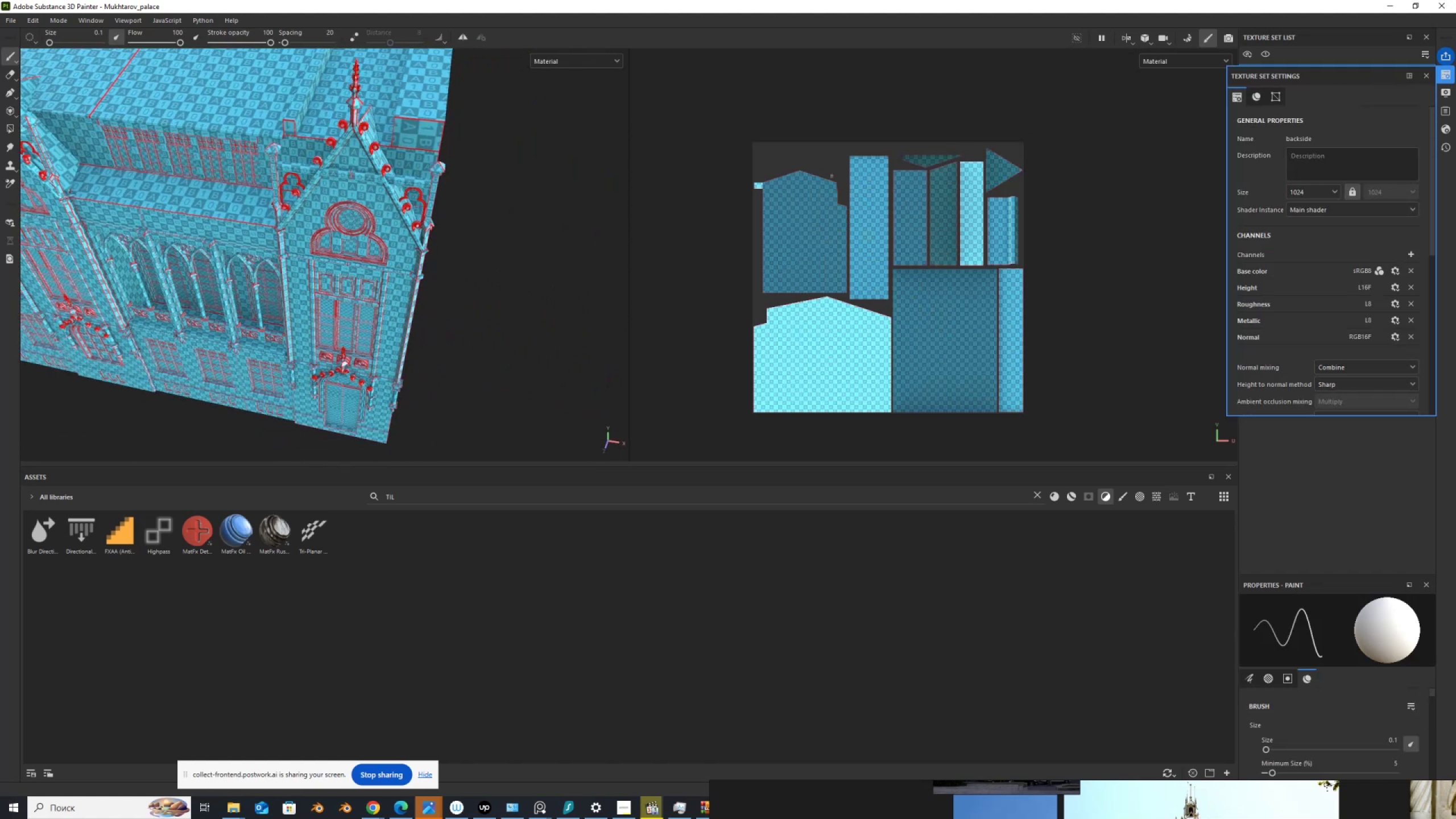 
hold_key(key=AltLeft, duration=1.51)
left_click_drag(start_coordinate=[423, 279], to_coordinate=[454, 201])
 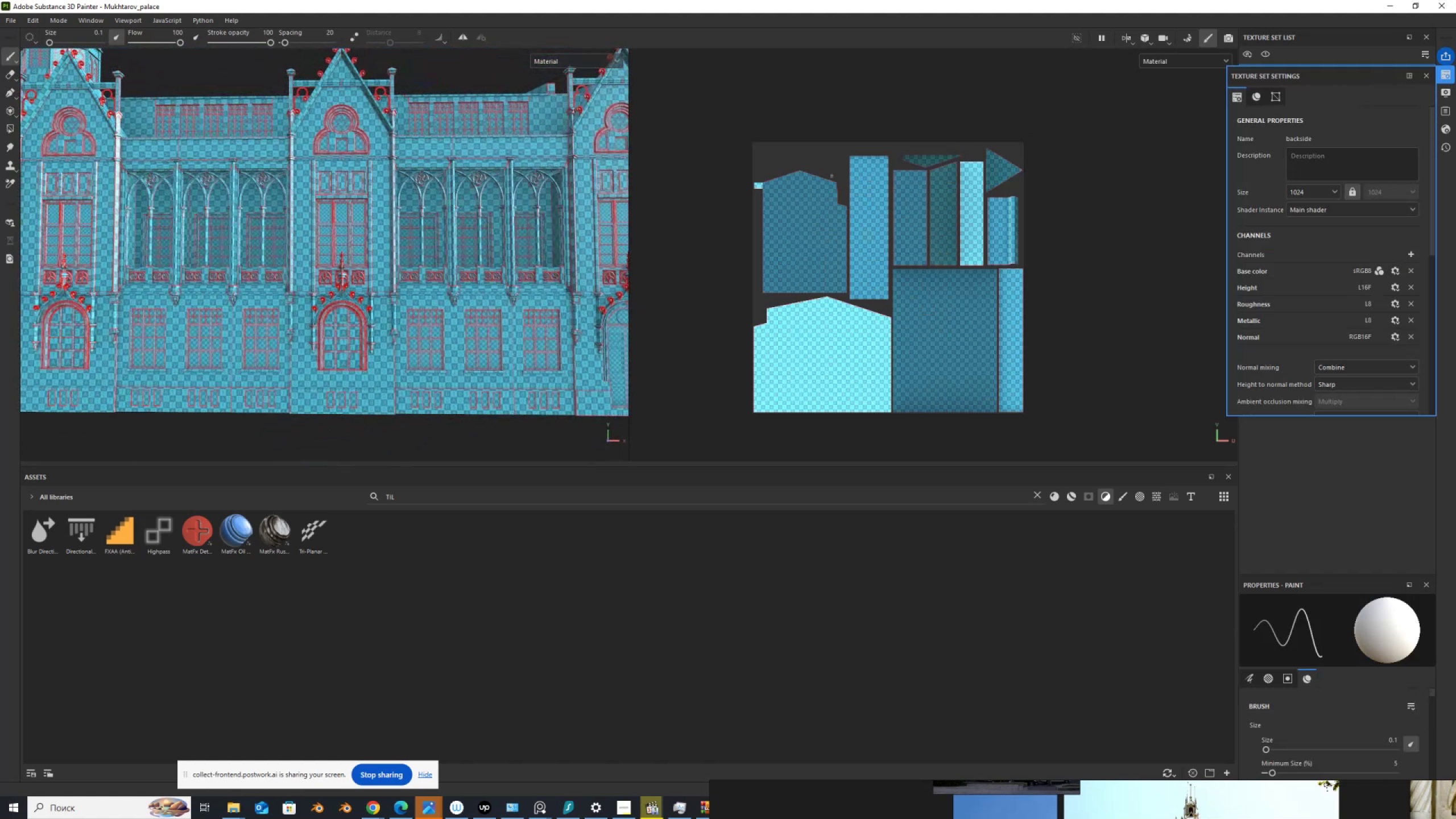 
hold_key(key=AltLeft, duration=0.83)
scroll: coordinate [409, 262], scroll_direction: up, amount: 4.0
 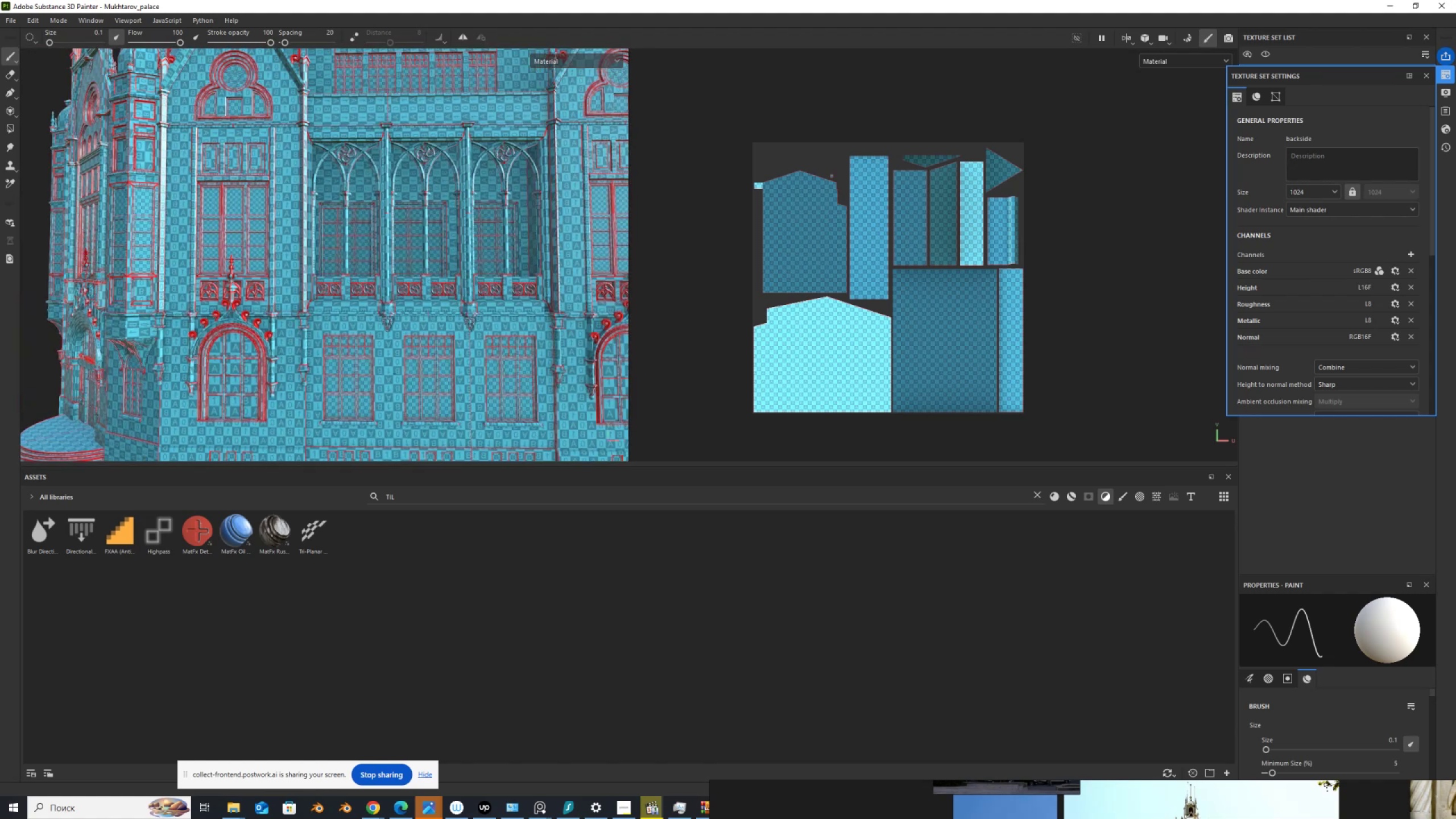 
hold_key(key=ControlLeft, duration=1.34)
hold_key(key=AltLeft, duration=1.32)
right_click([416, 386])
 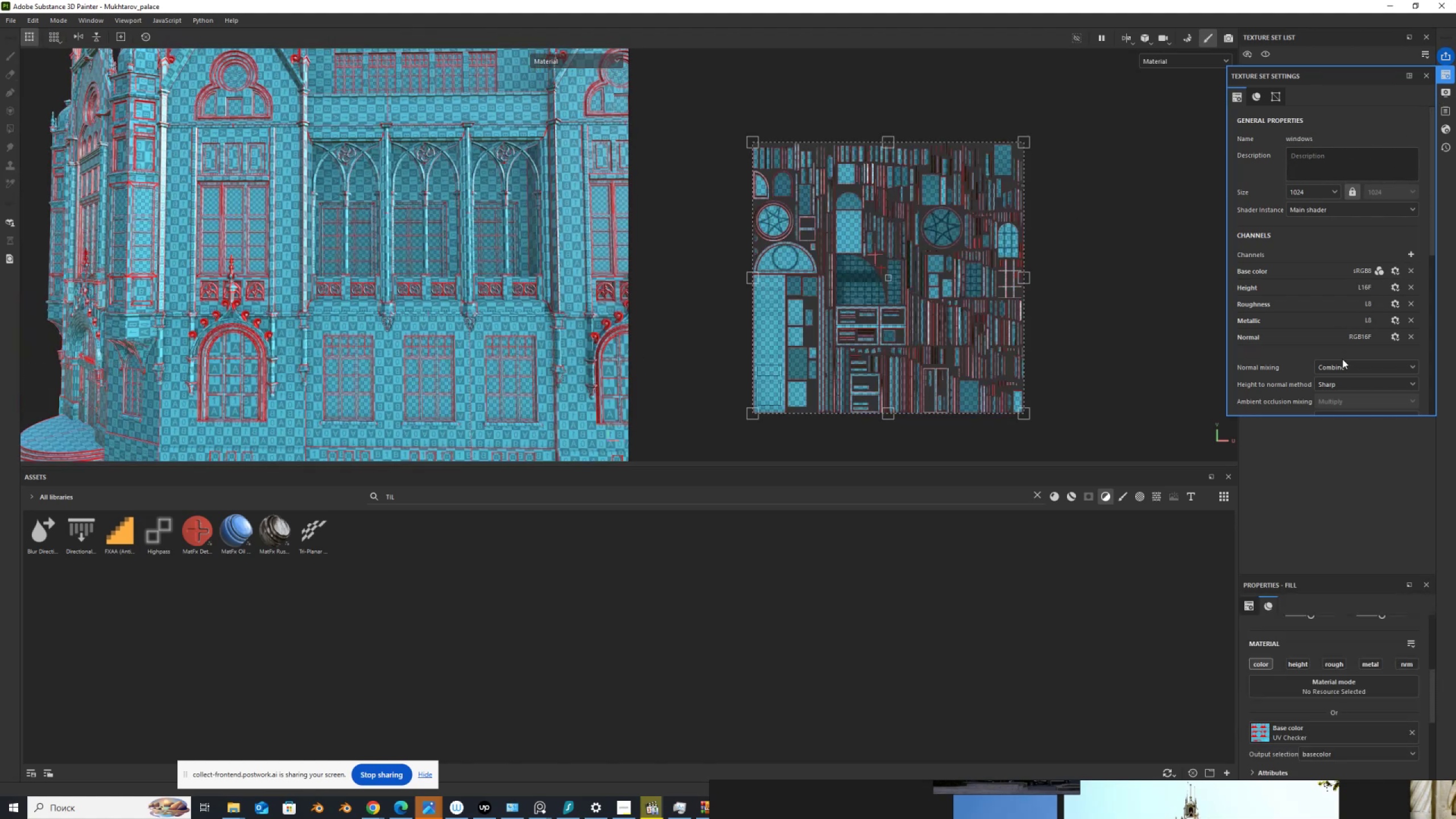 
left_click([1334, 193])
 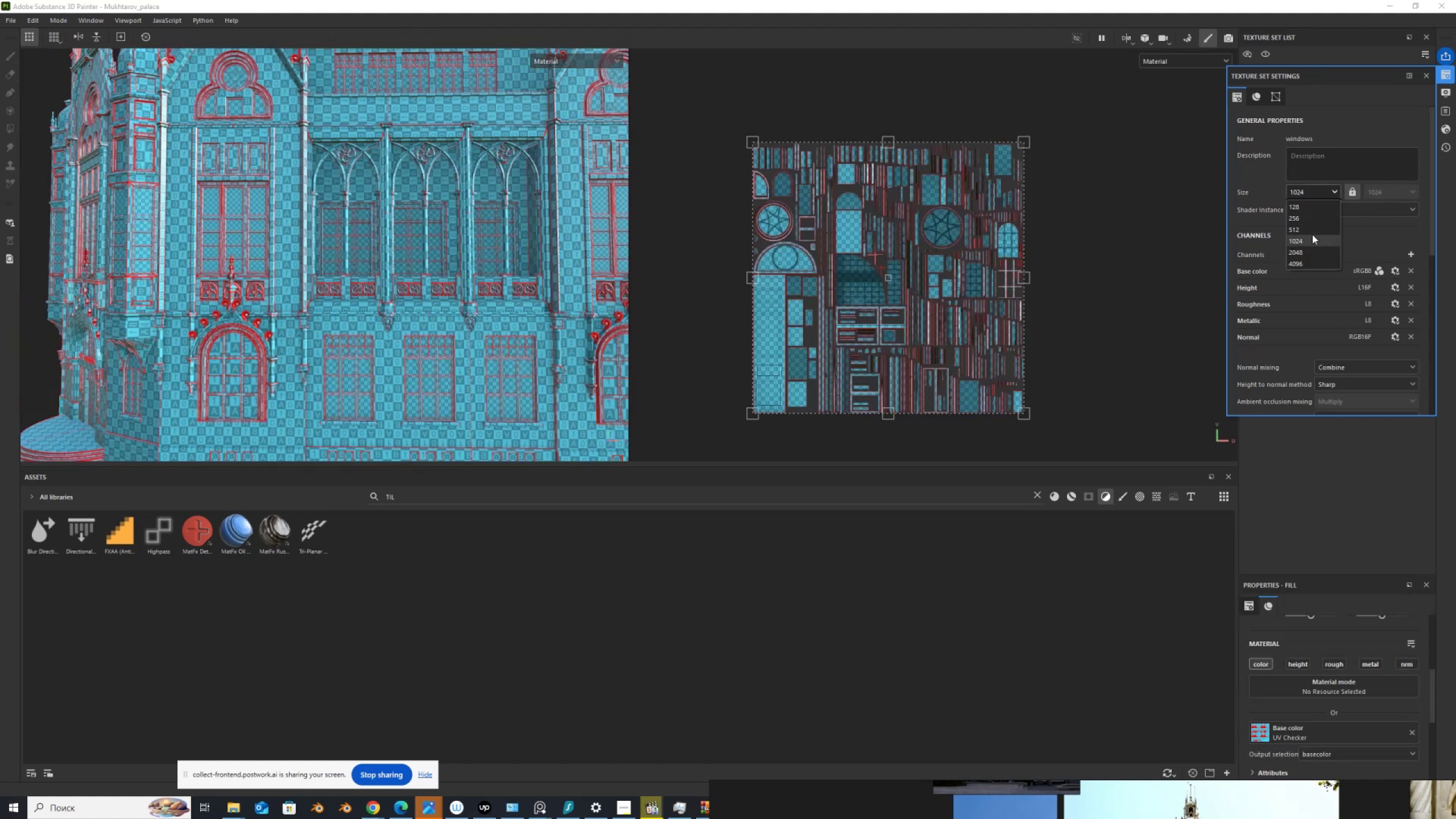 
left_click([1312, 230])
 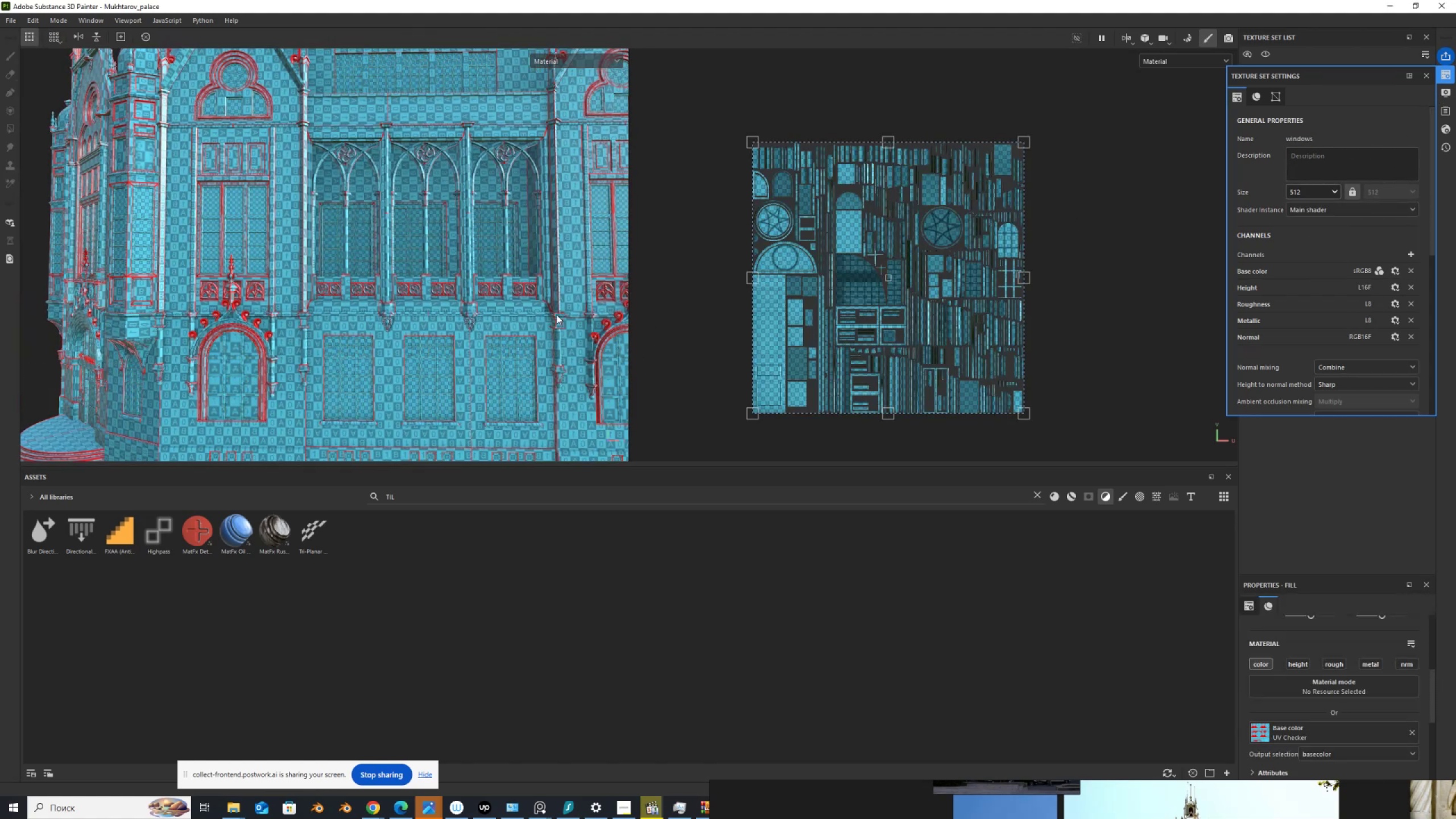 
scroll: coordinate [476, 312], scroll_direction: up, amount: 3.0
 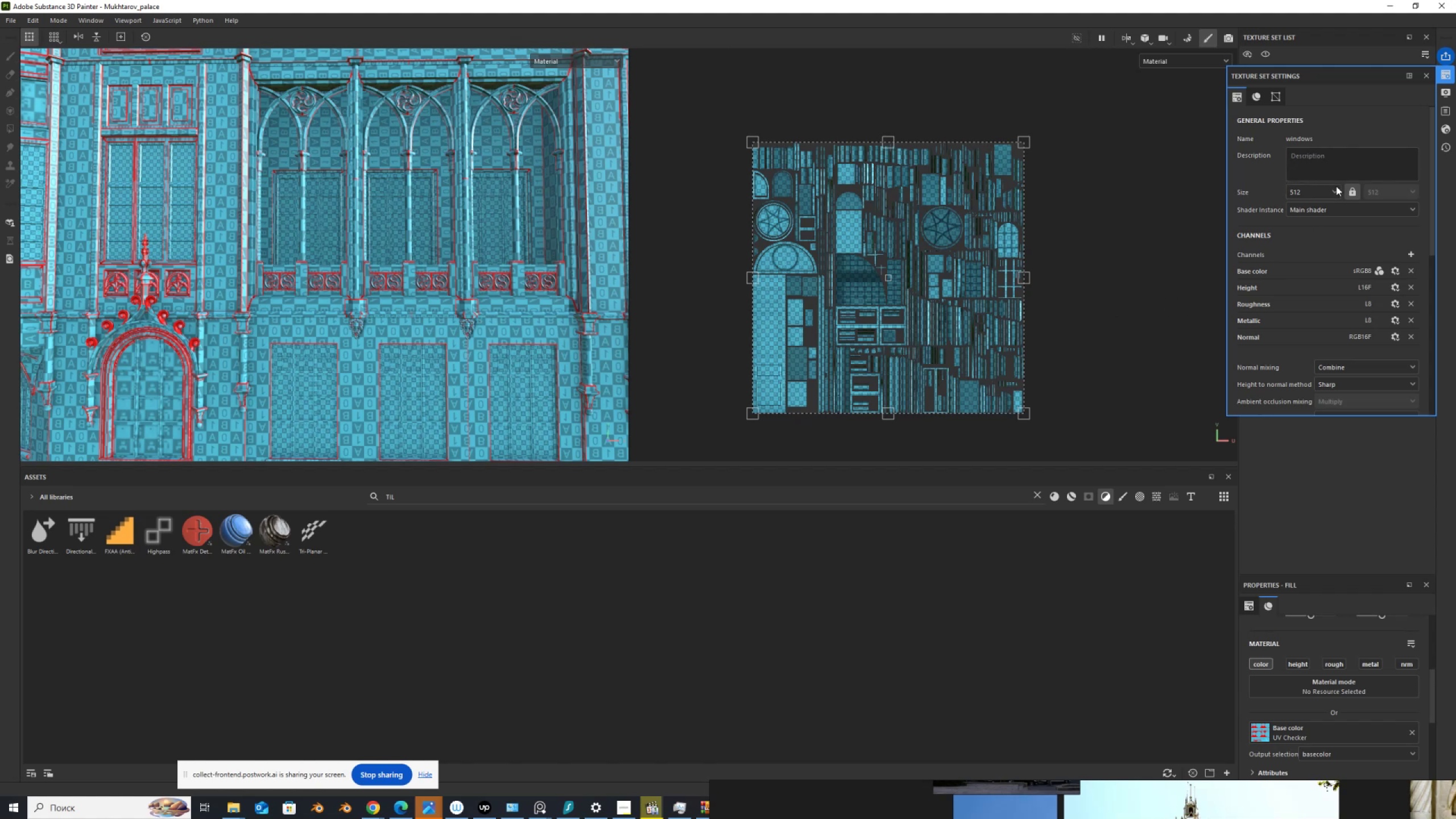 
left_click([1337, 190])
 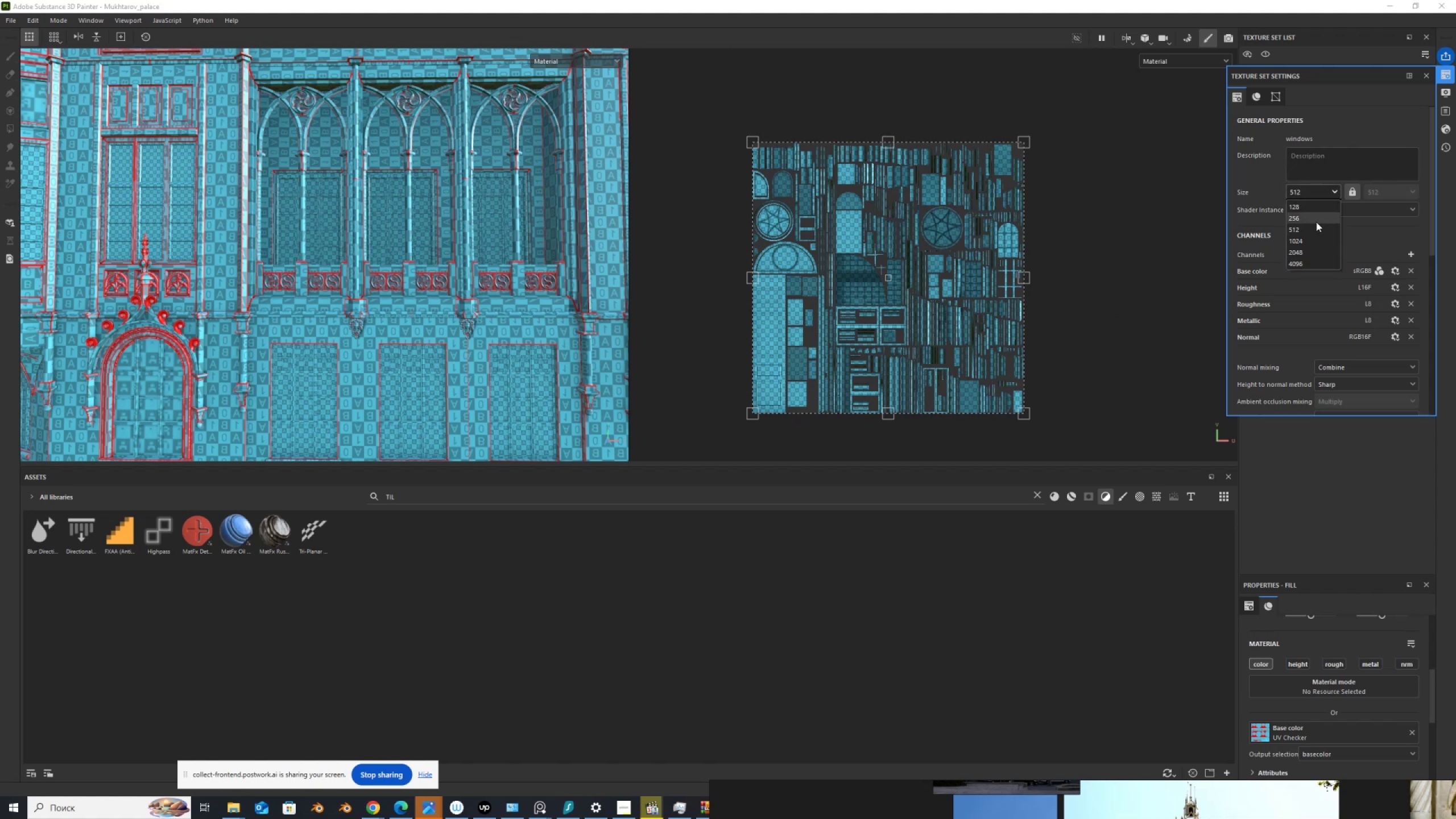 
left_click([1316, 219])
 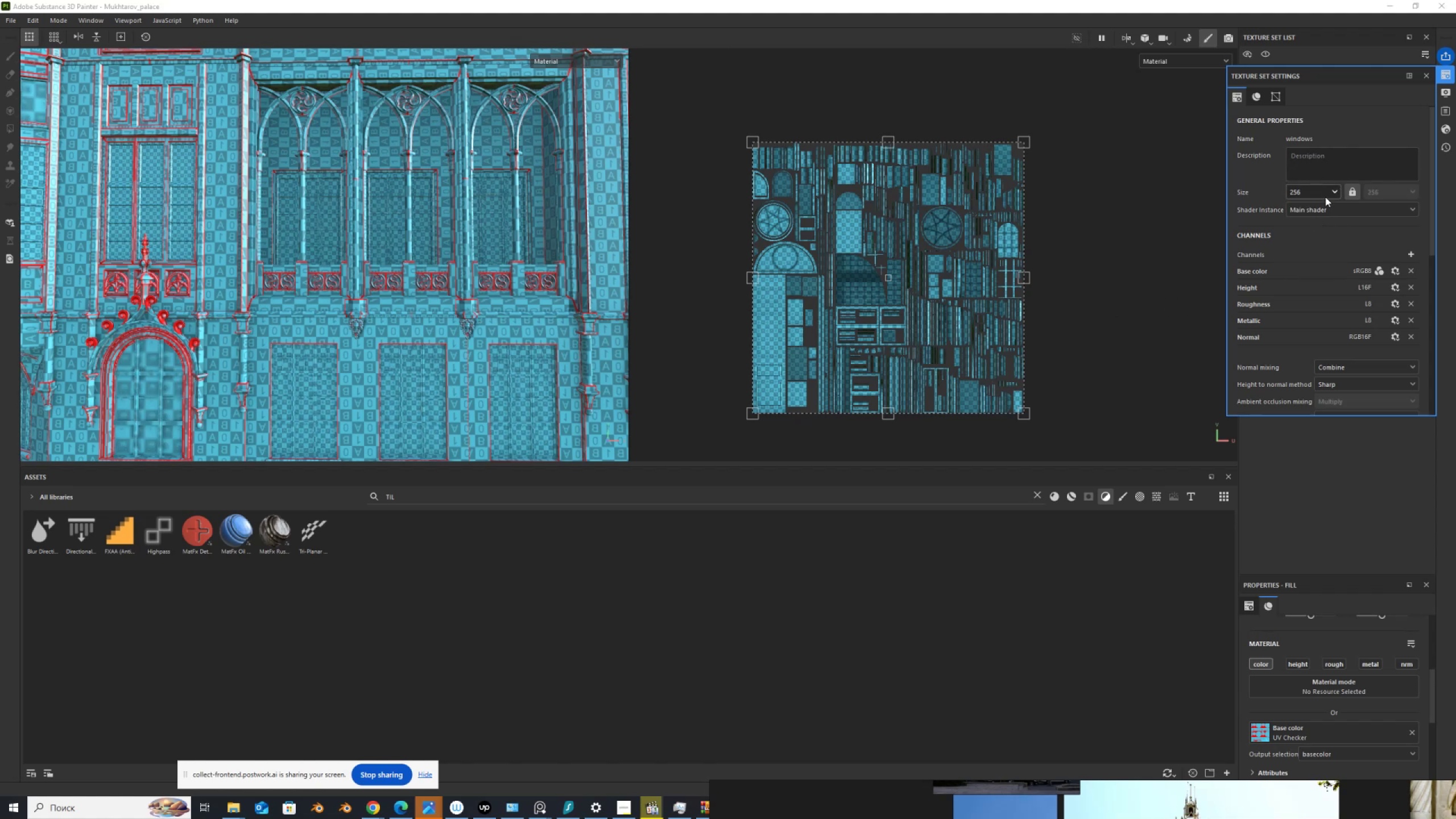 
left_click([1330, 189])
 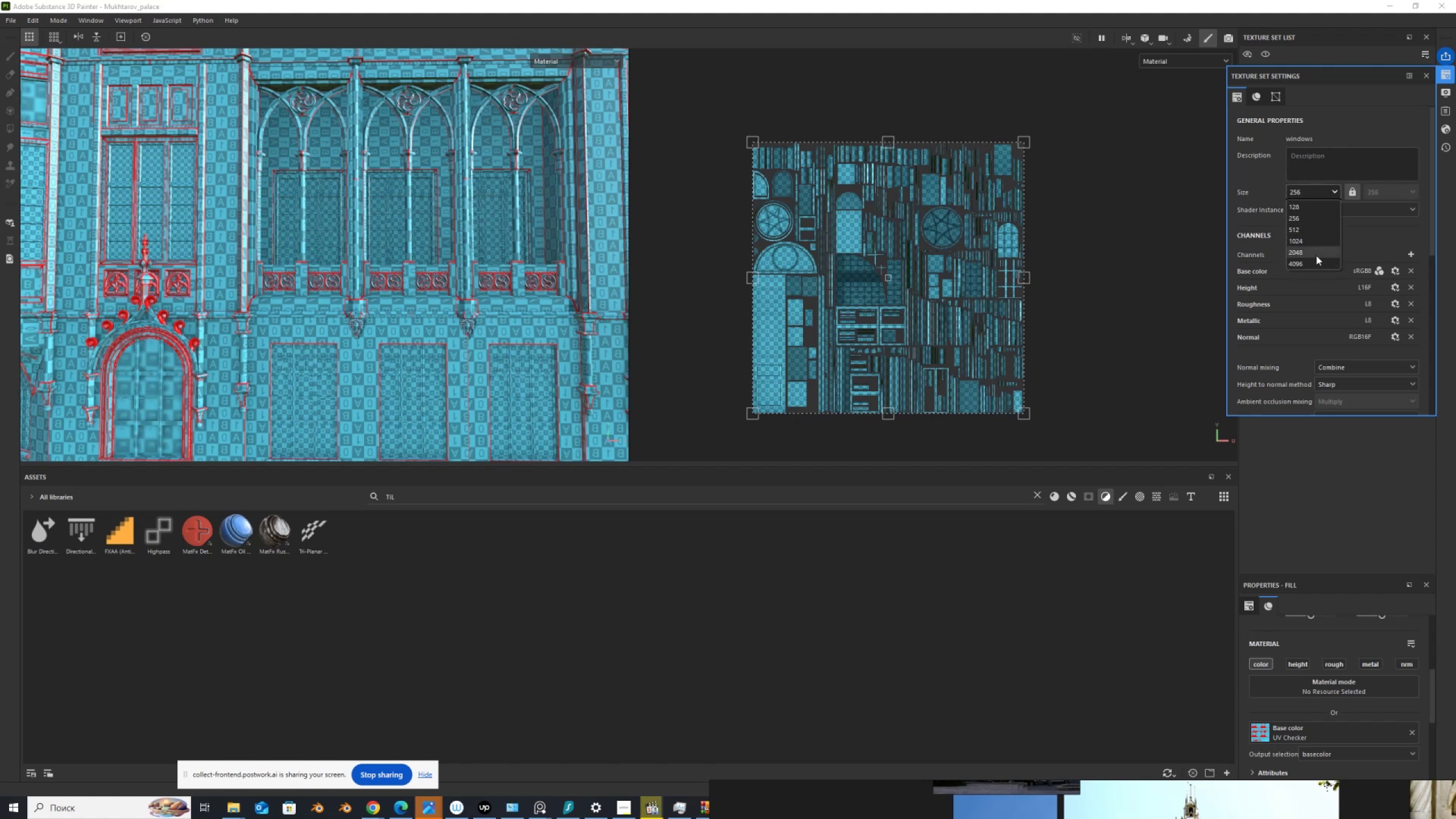 
left_click([1316, 255])
 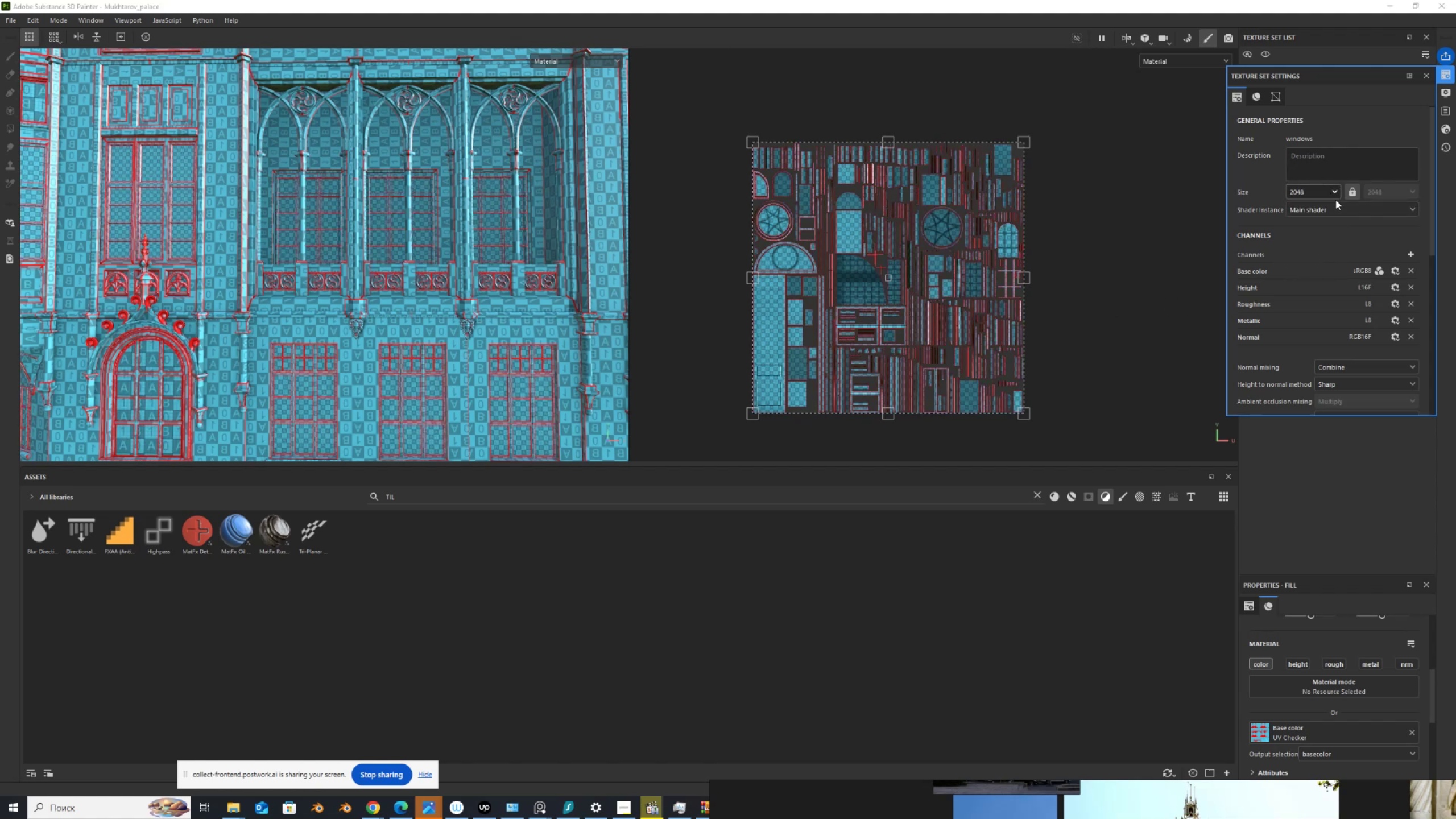 
left_click([1335, 191])
 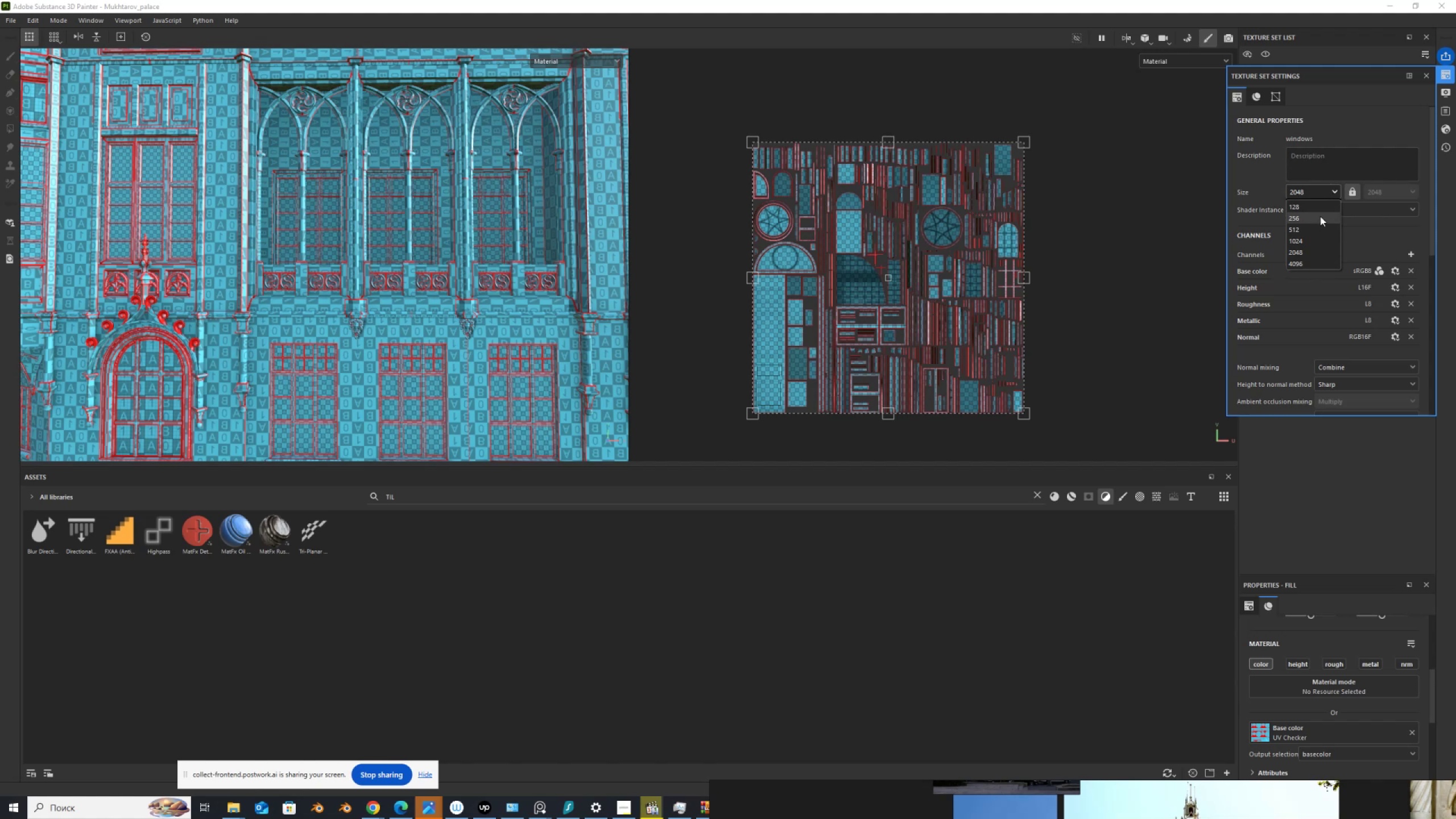 
left_click([1320, 217])
 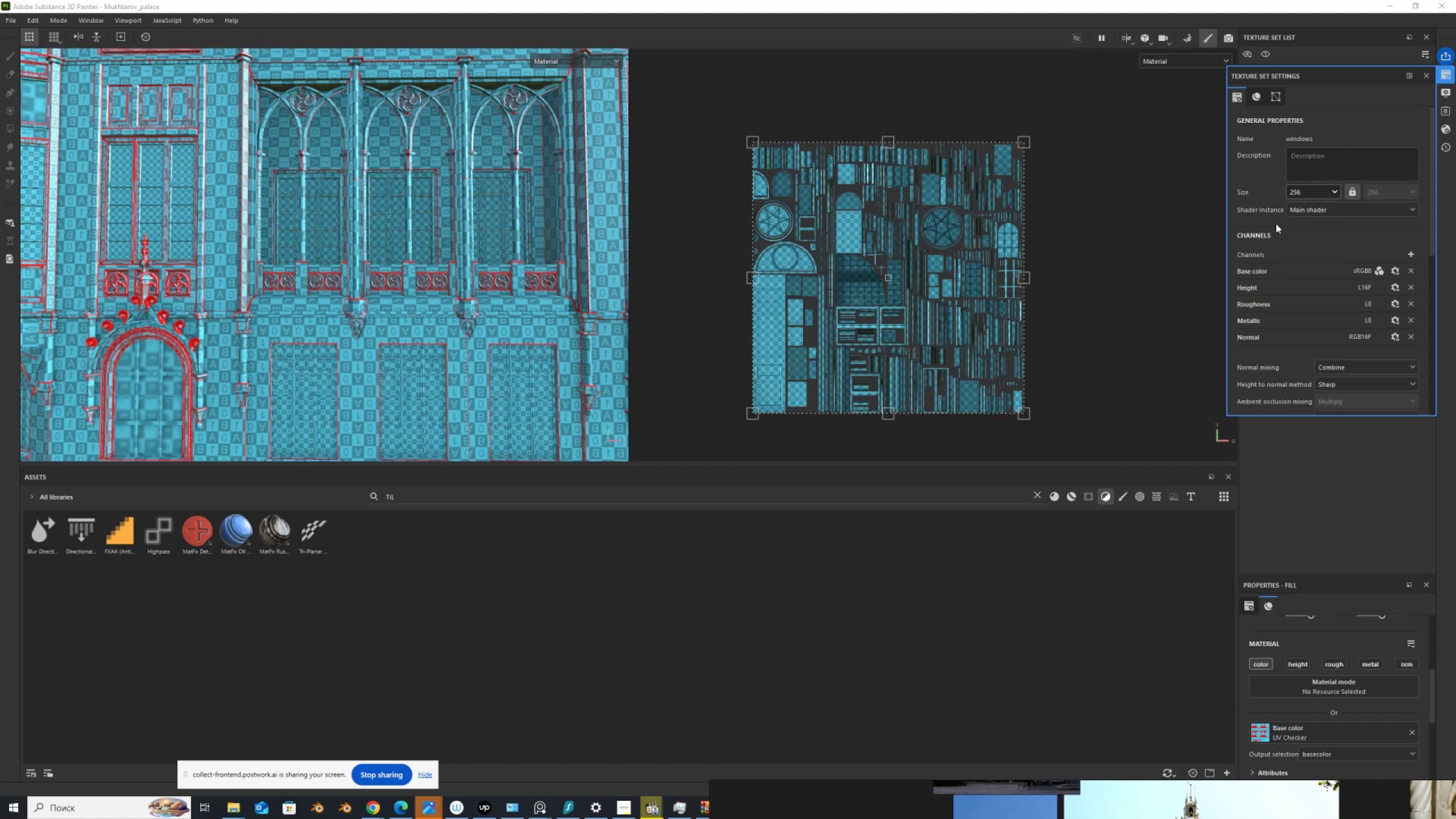 
scroll: coordinate [318, 208], scroll_direction: up, amount: 3.0
 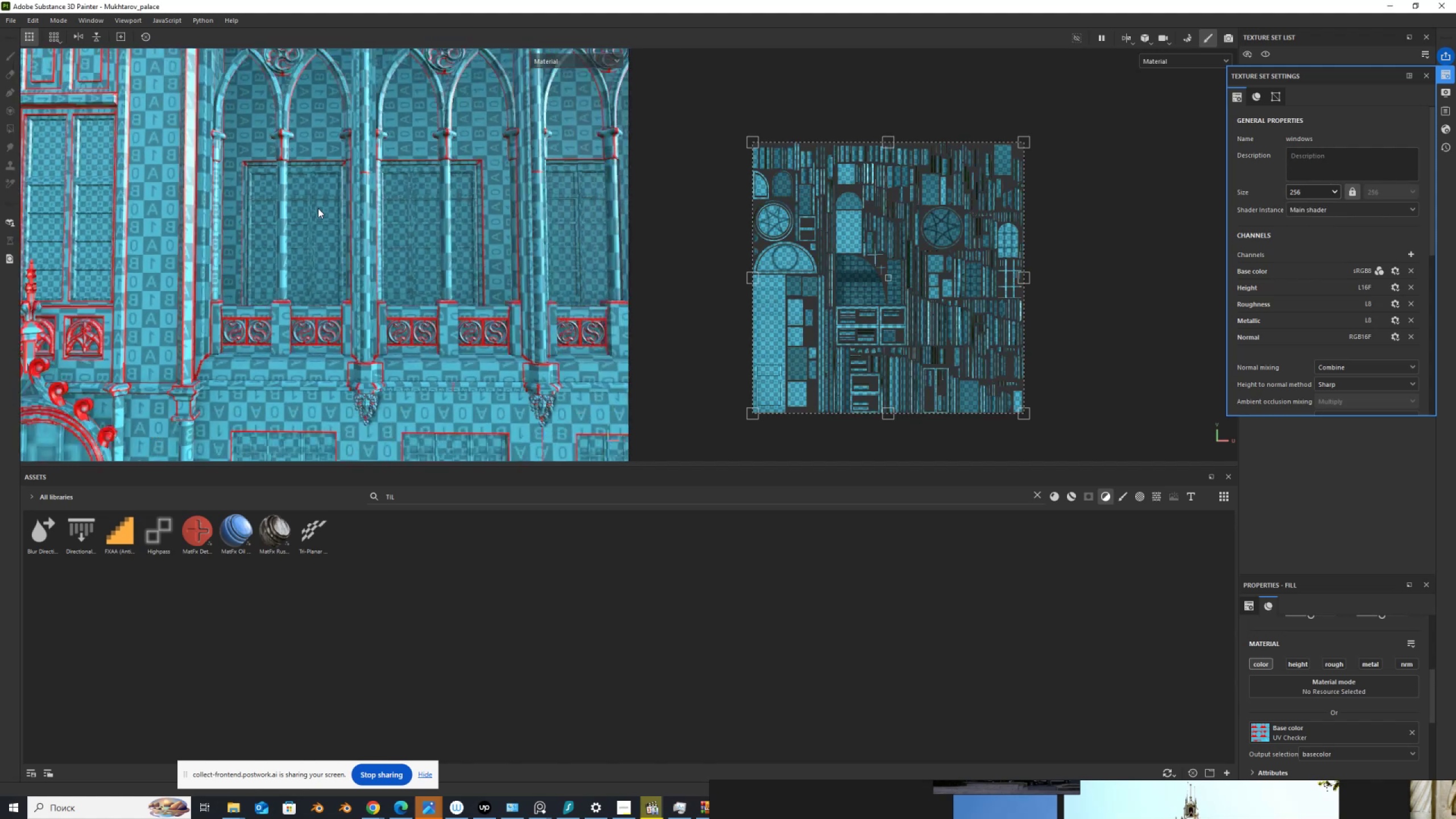 
hold_key(key=AltLeft, duration=1.53)
left_click_drag(start_coordinate=[281, 237], to_coordinate=[279, 270])
 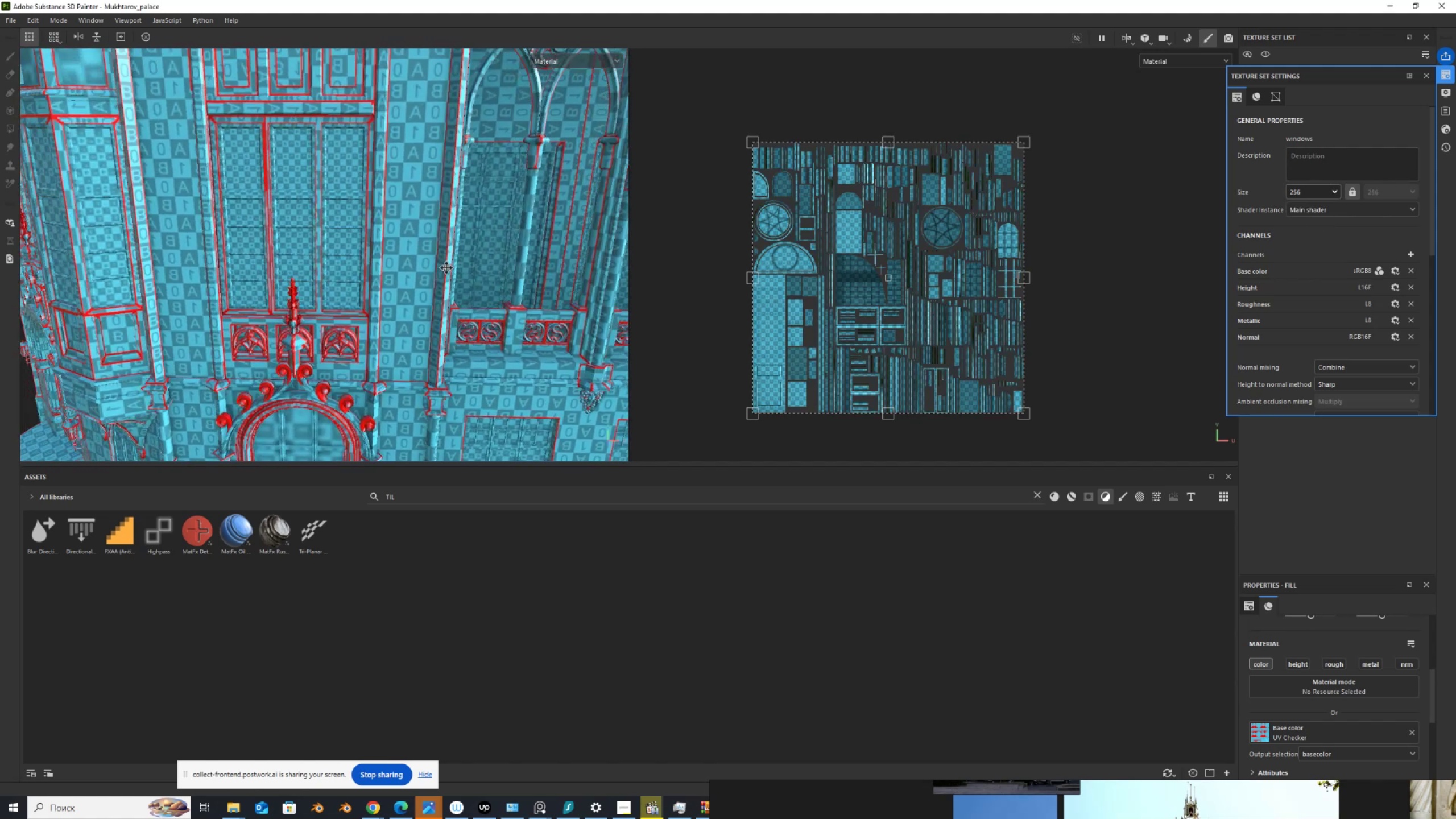 
key(Alt+AltLeft)
 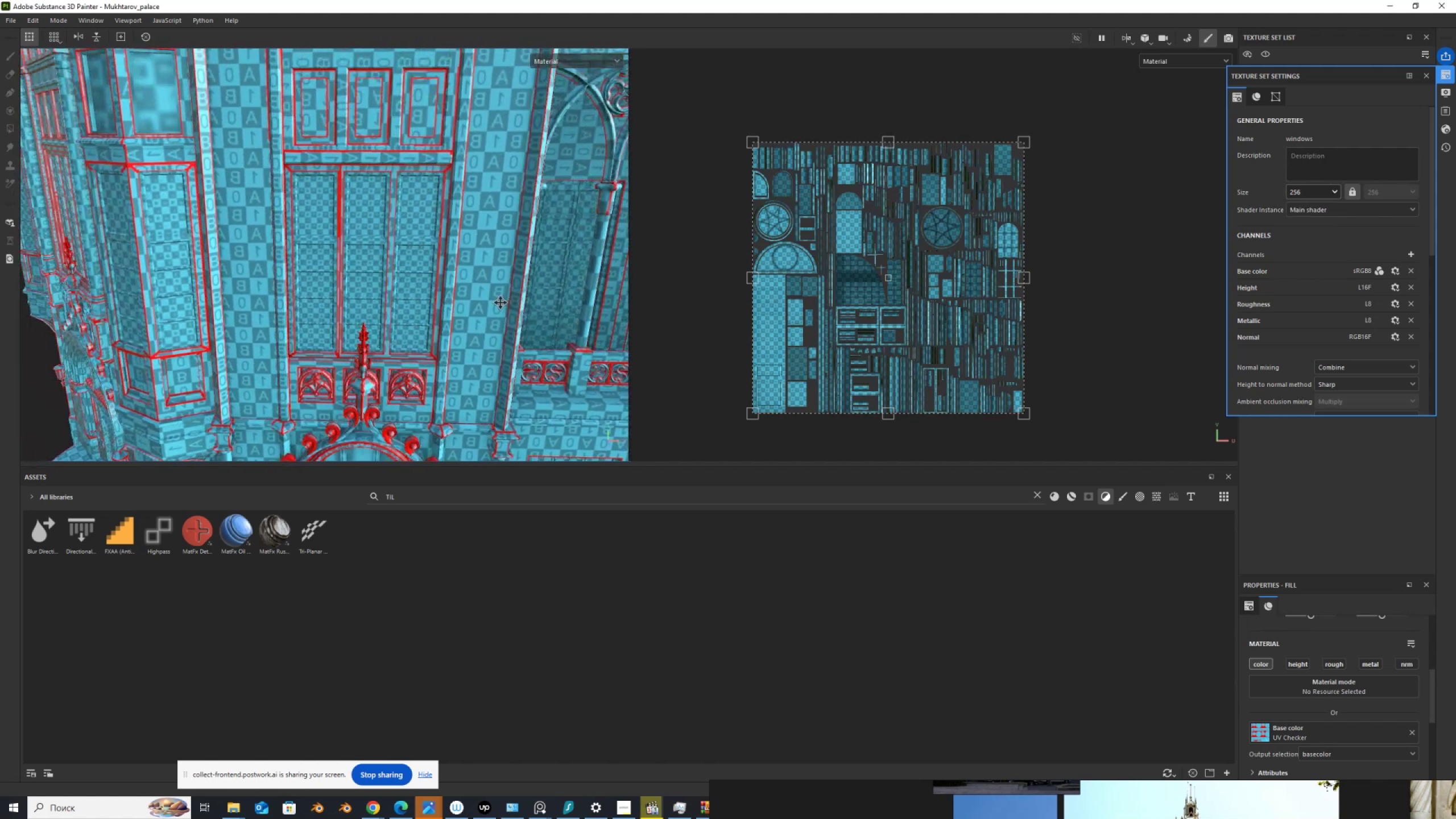 
key(Alt+AltLeft)
 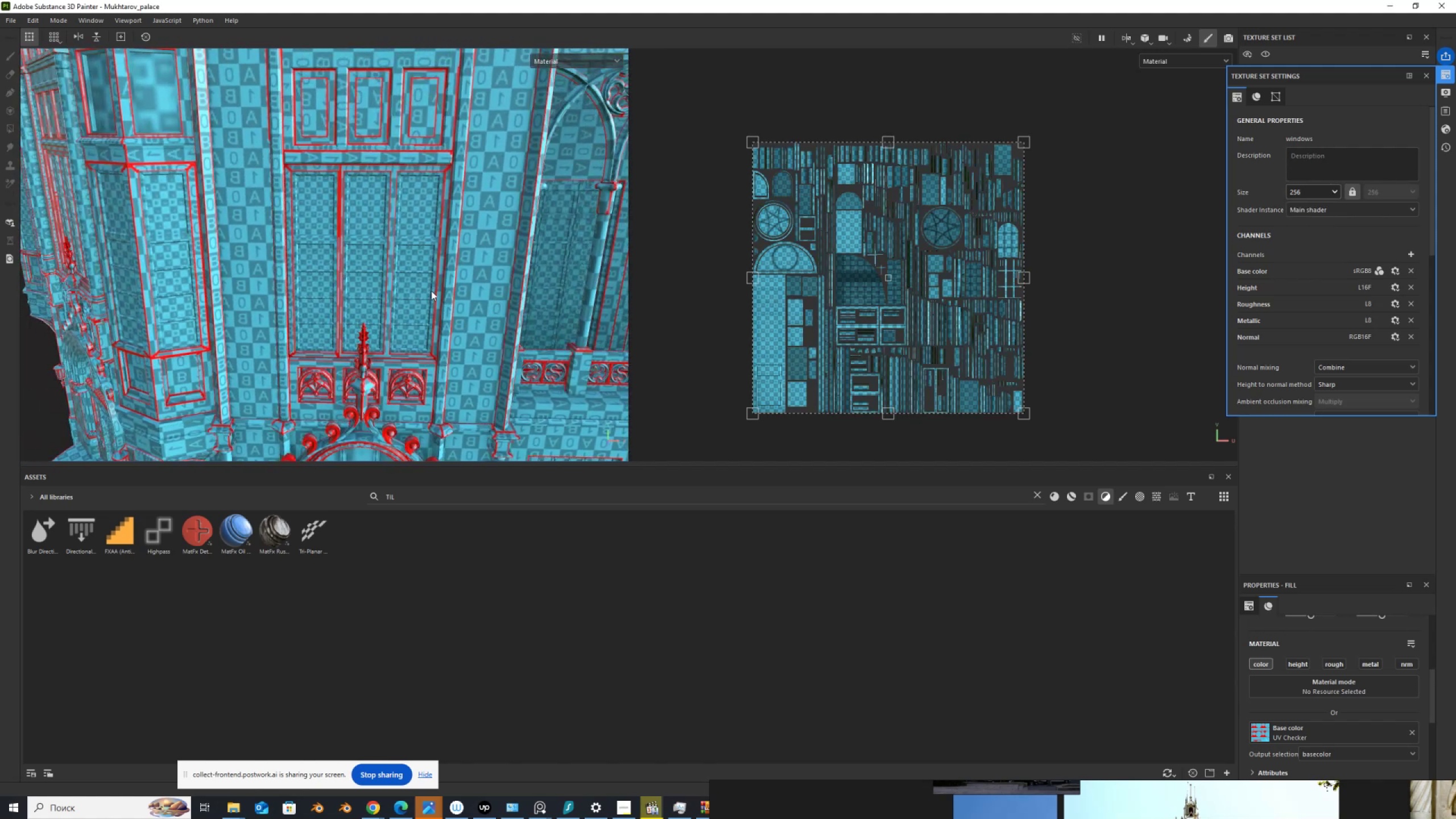 
scroll: coordinate [419, 291], scroll_direction: none, amount: 0.0
 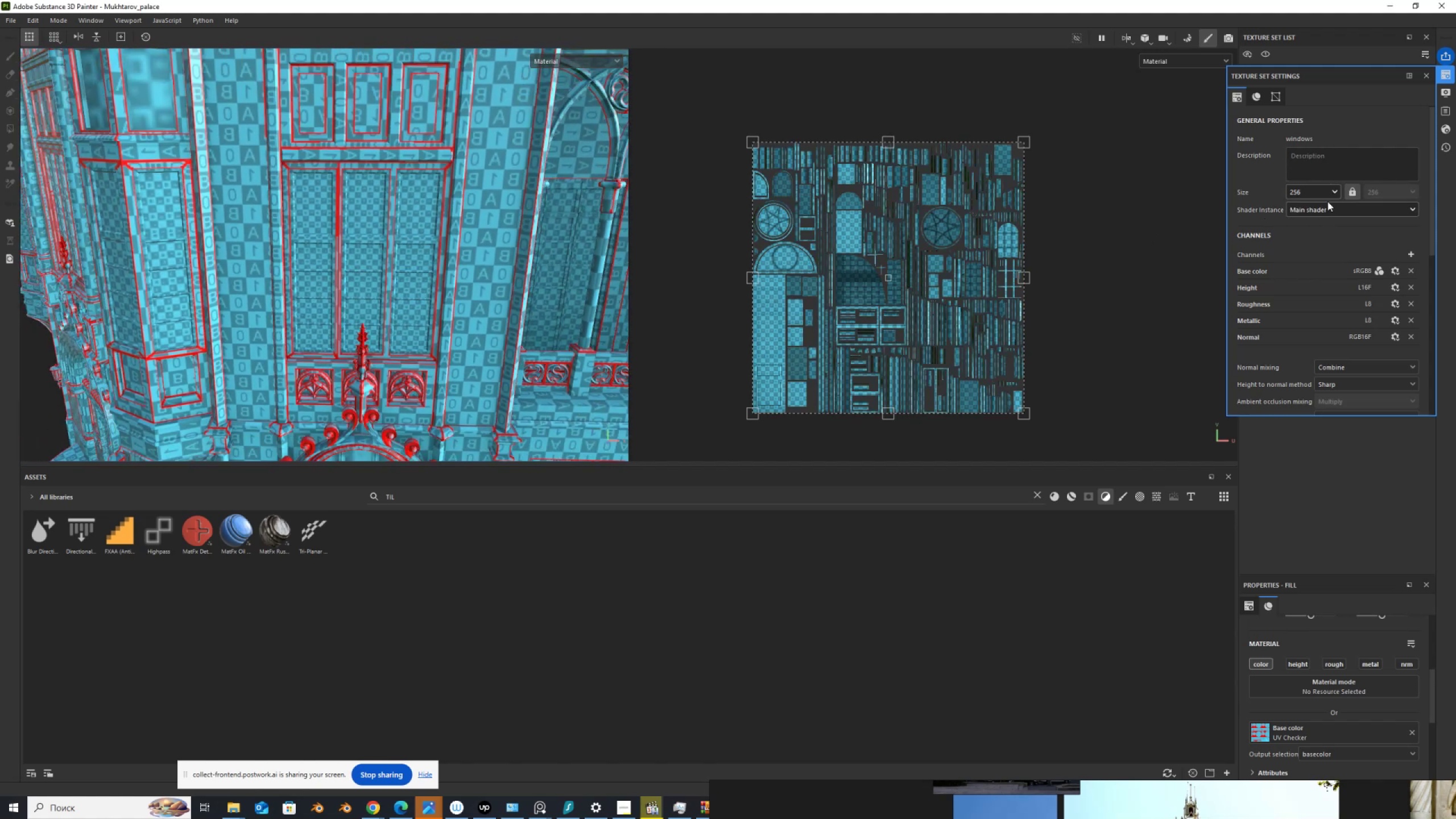 
left_click([1334, 191])
 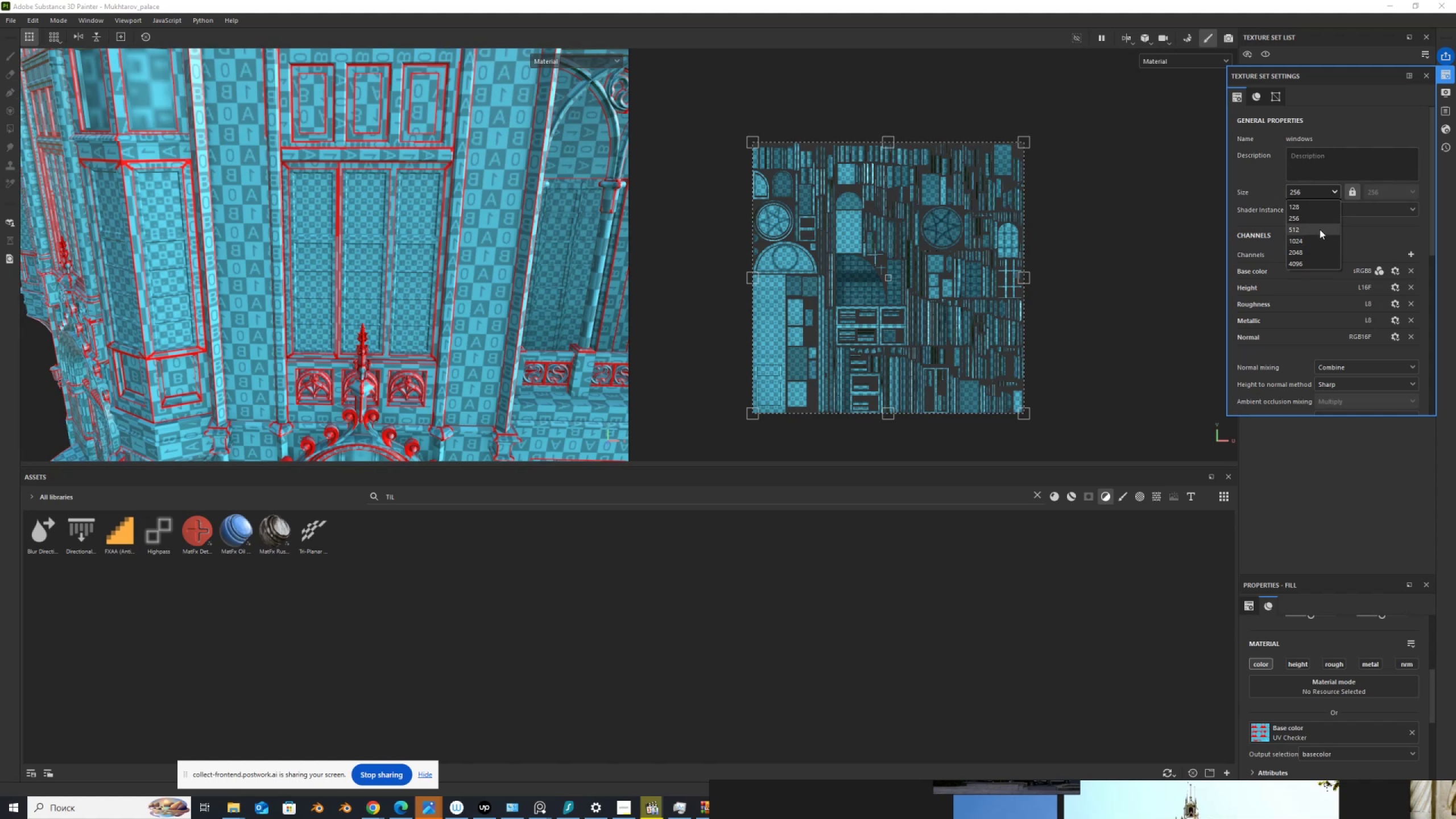 
left_click([1320, 229])
 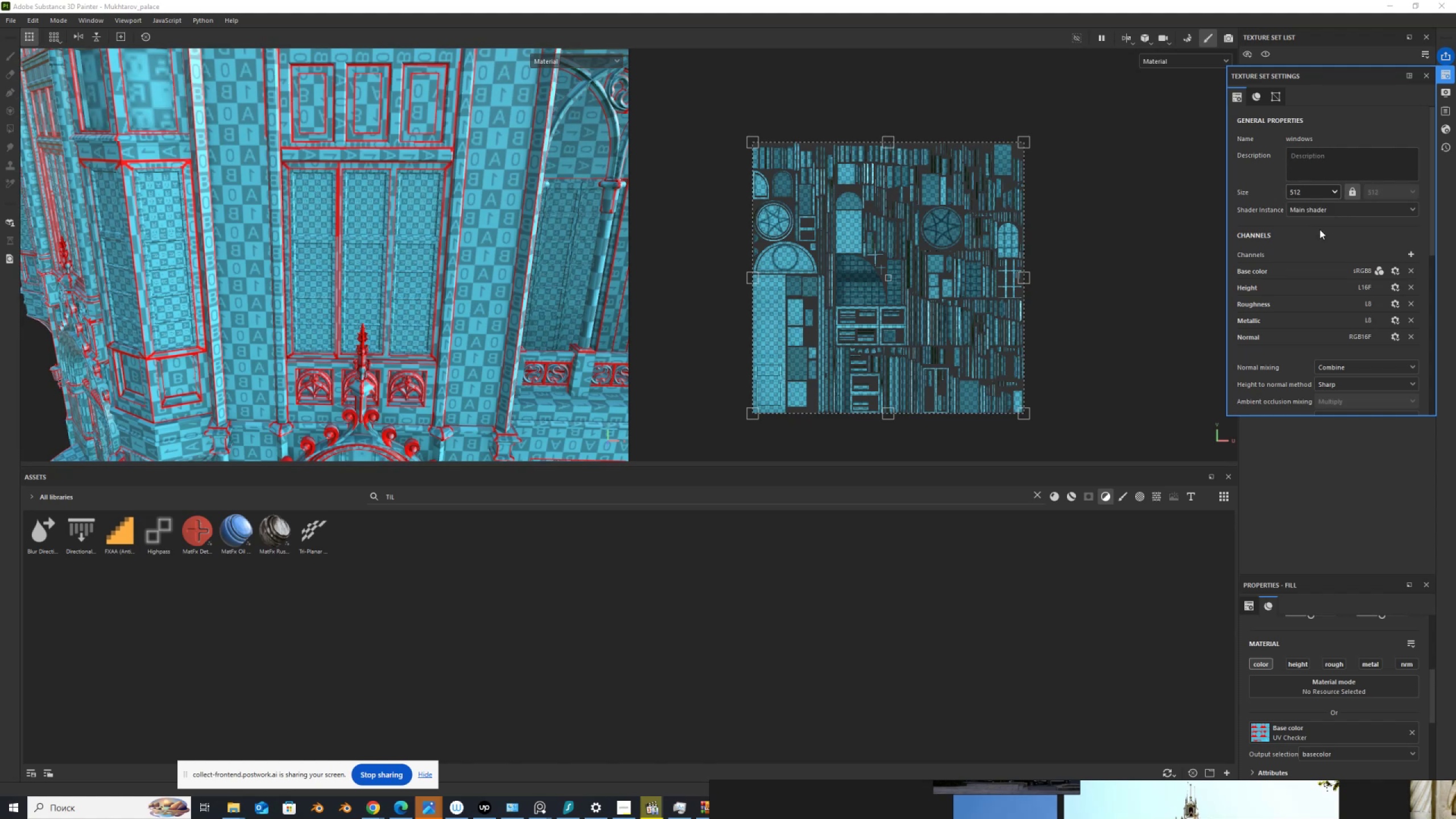 
scroll: coordinate [362, 201], scroll_direction: up, amount: 10.0
 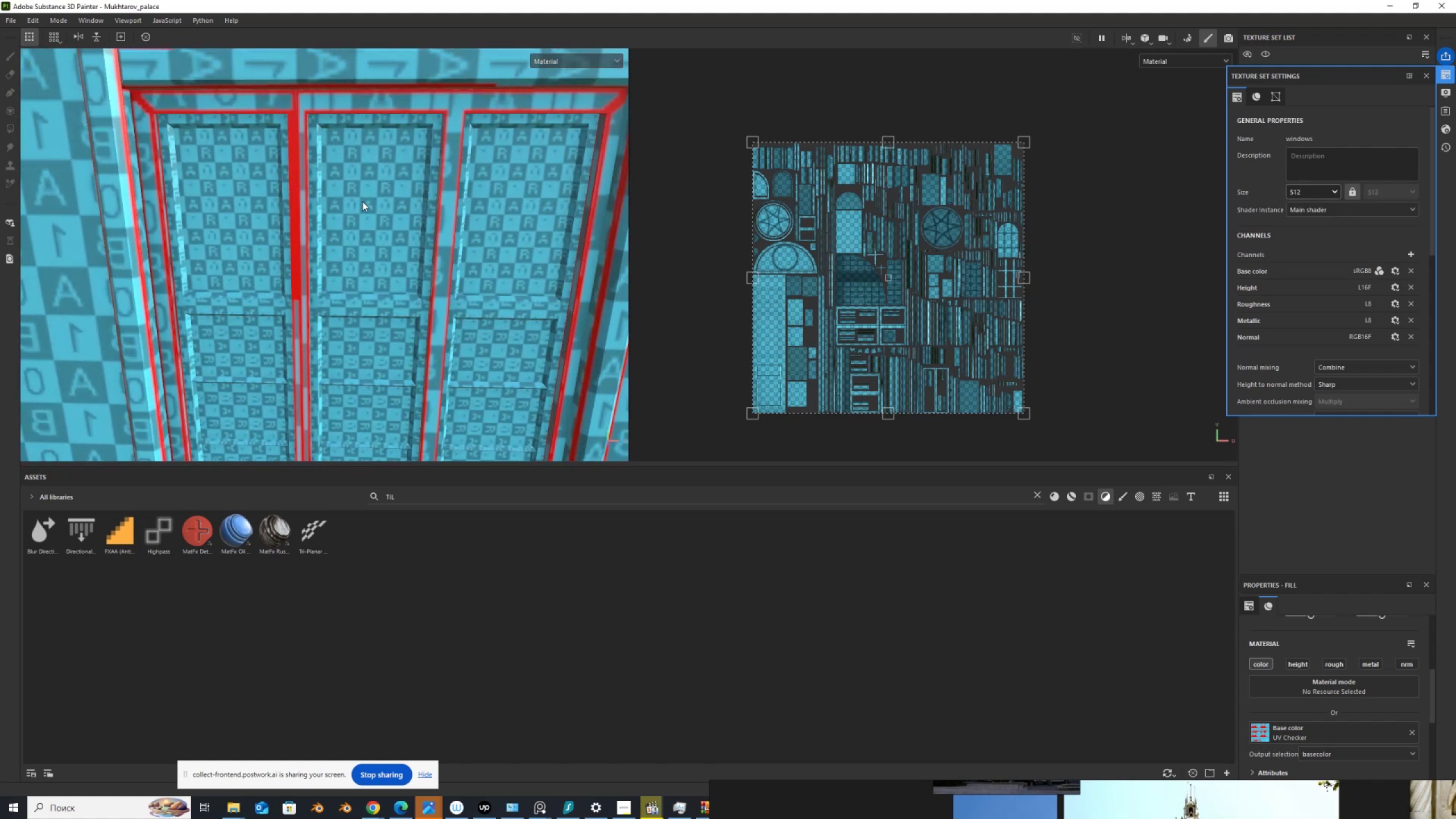 
scroll: coordinate [362, 201], scroll_direction: down, amount: 7.0
 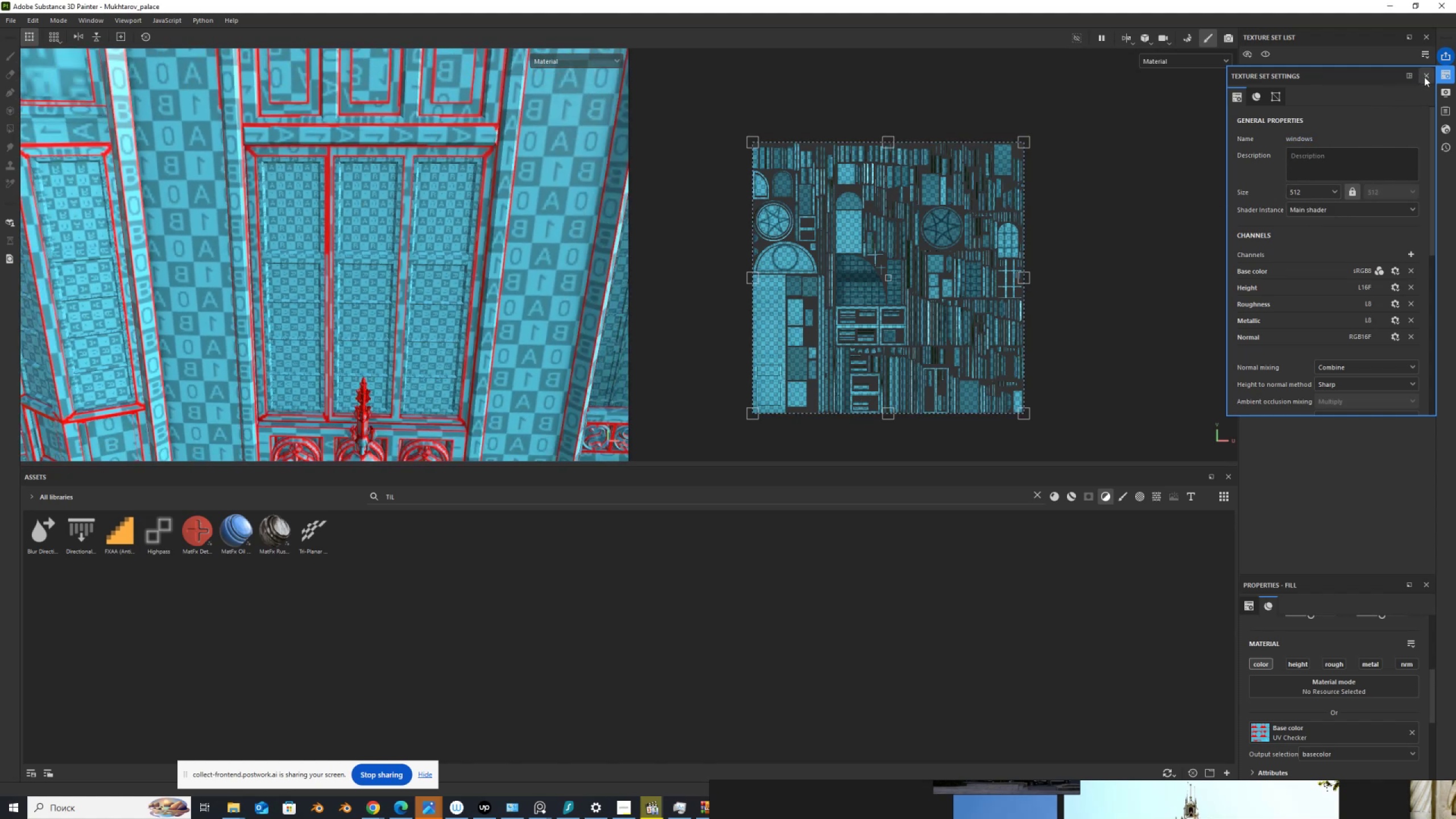 
left_click([1426, 77])
 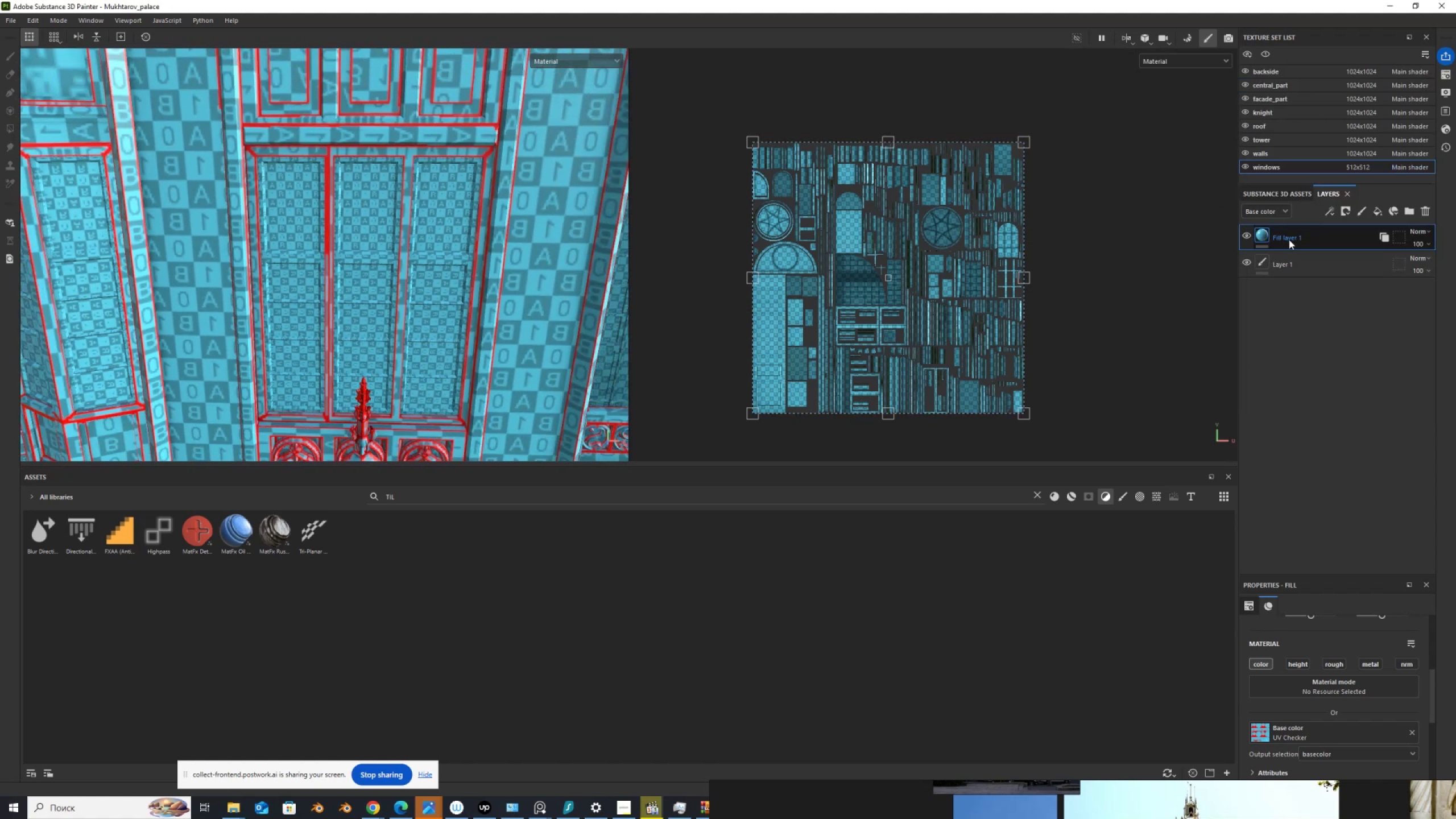 
key(Control+C)
 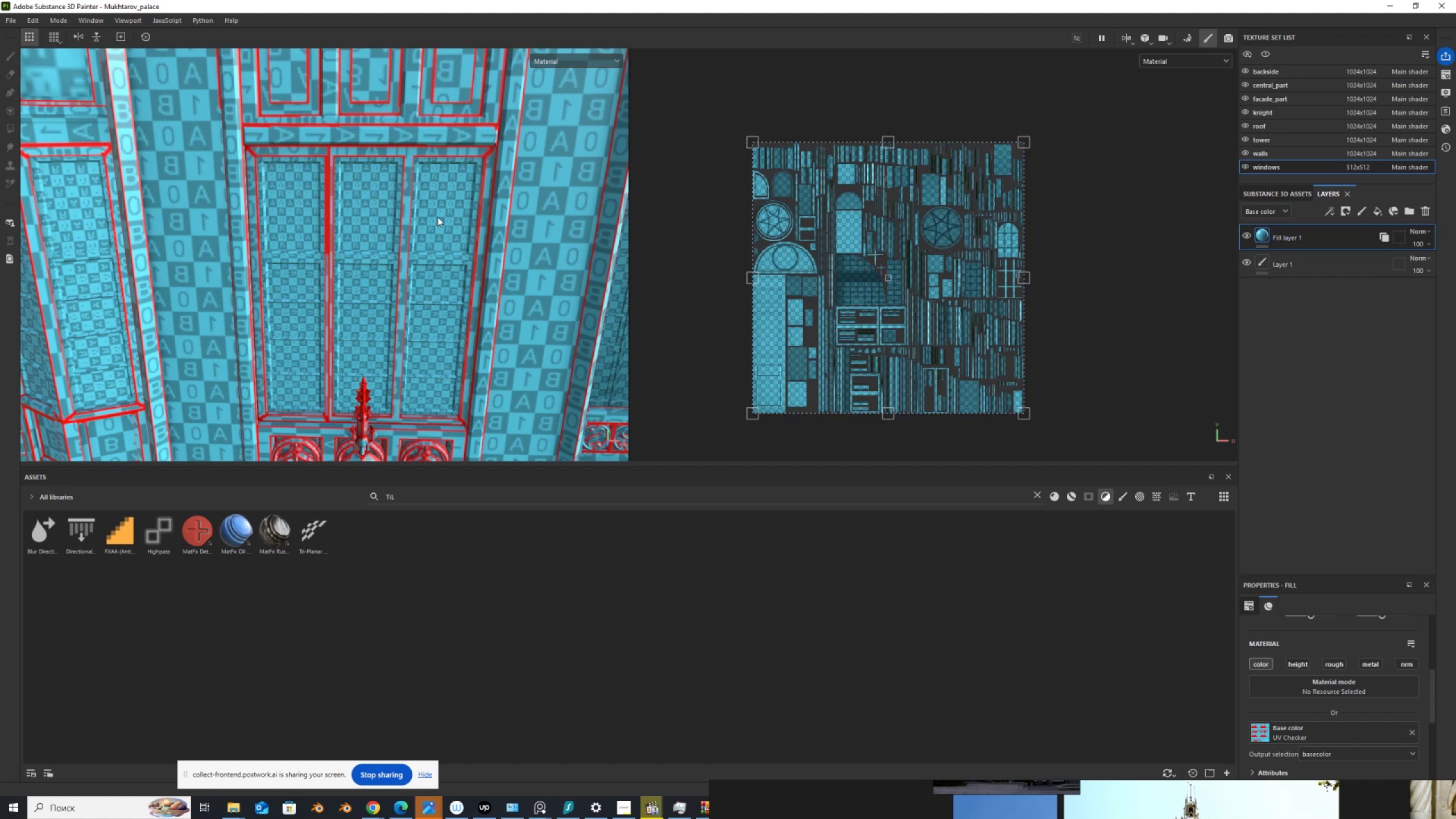 
hold_key(key=ControlLeft, duration=0.33)
hold_key(key=AltLeft, duration=0.3)
right_click([440, 206])
 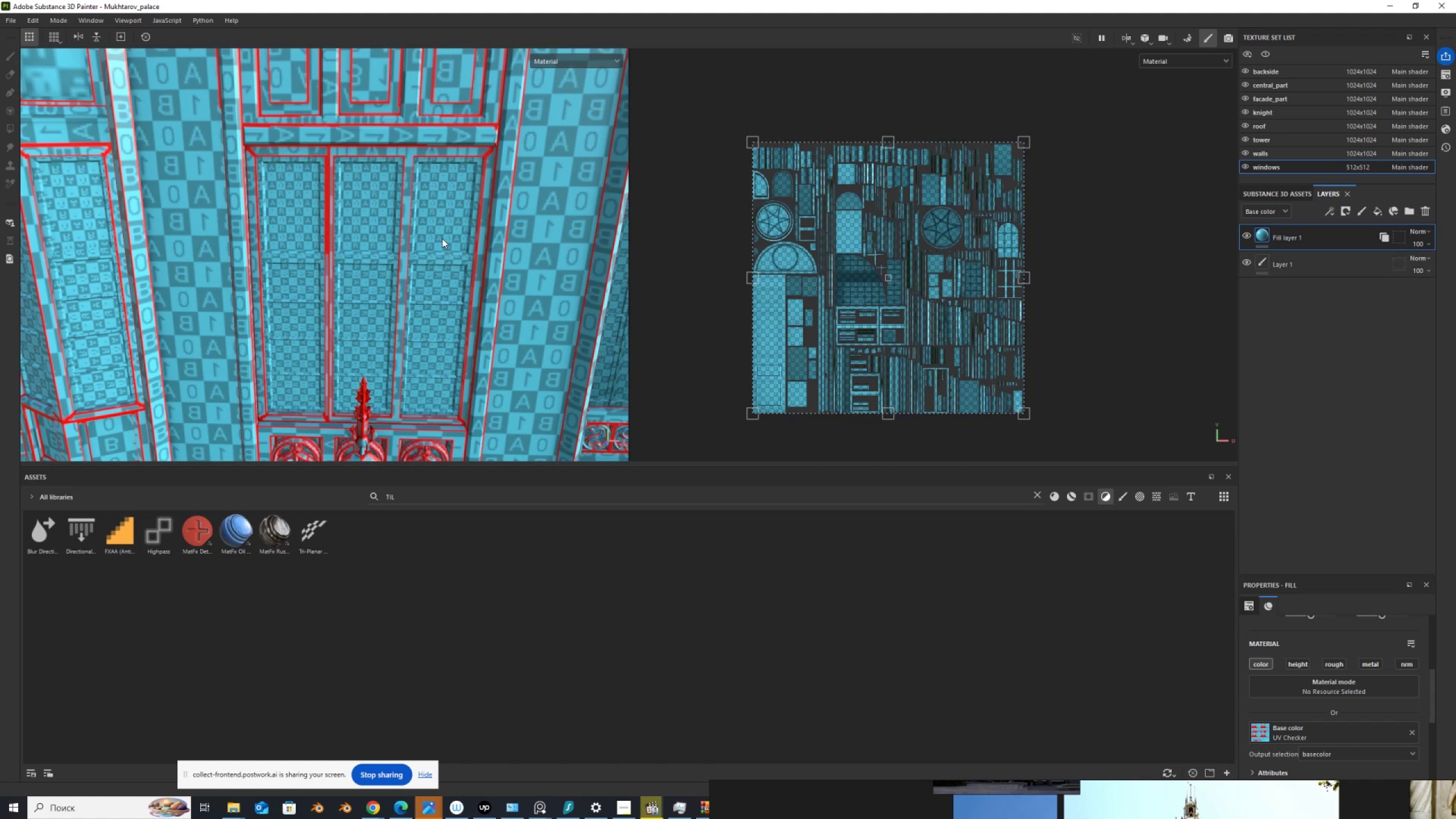 
hold_key(key=AltLeft, duration=1.04)
hold_key(key=ControlLeft, duration=0.98)
right_click([444, 240])
 